 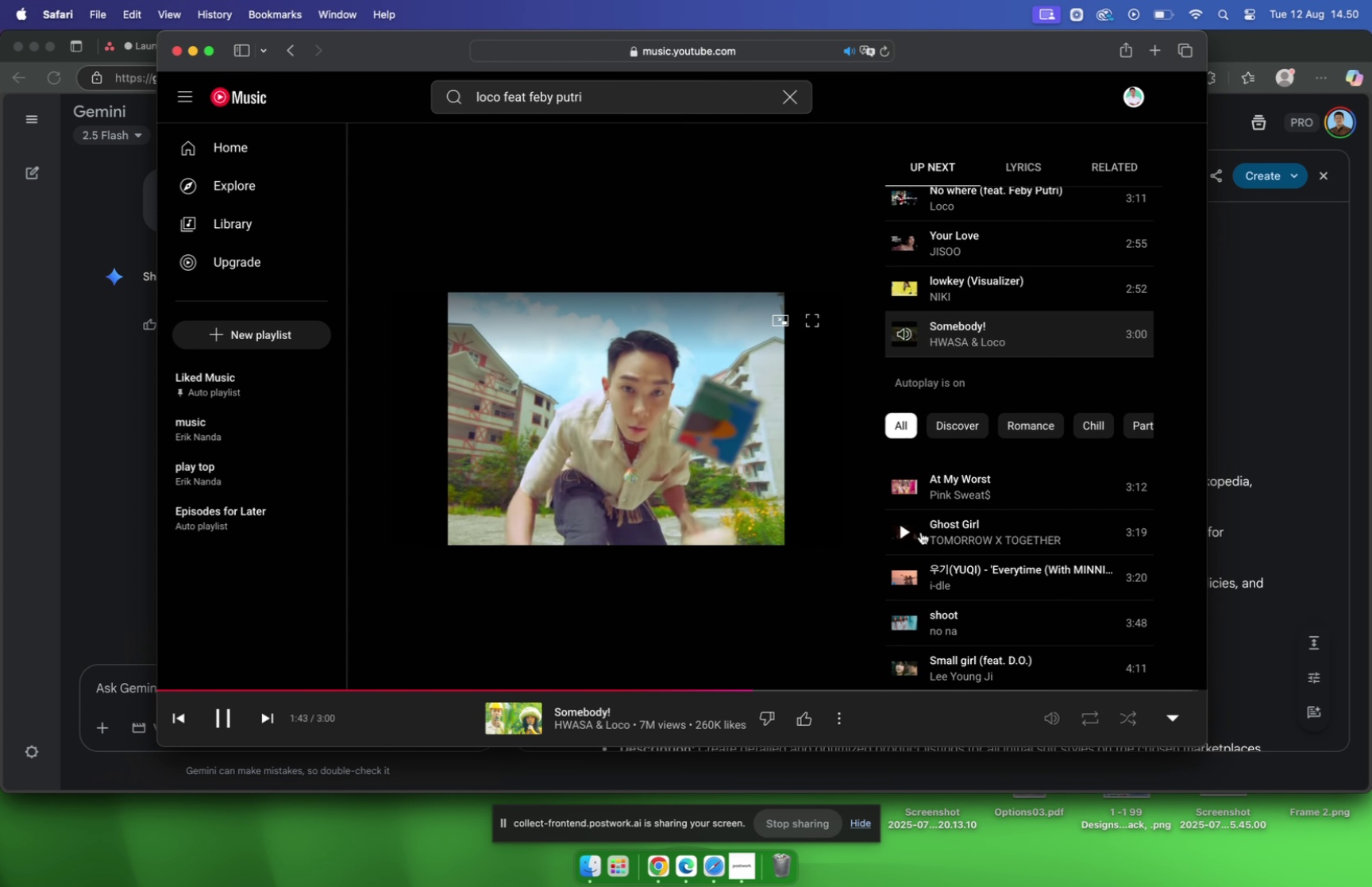 
scroll: coordinate [935, 566], scroll_direction: down, amount: 17.0
 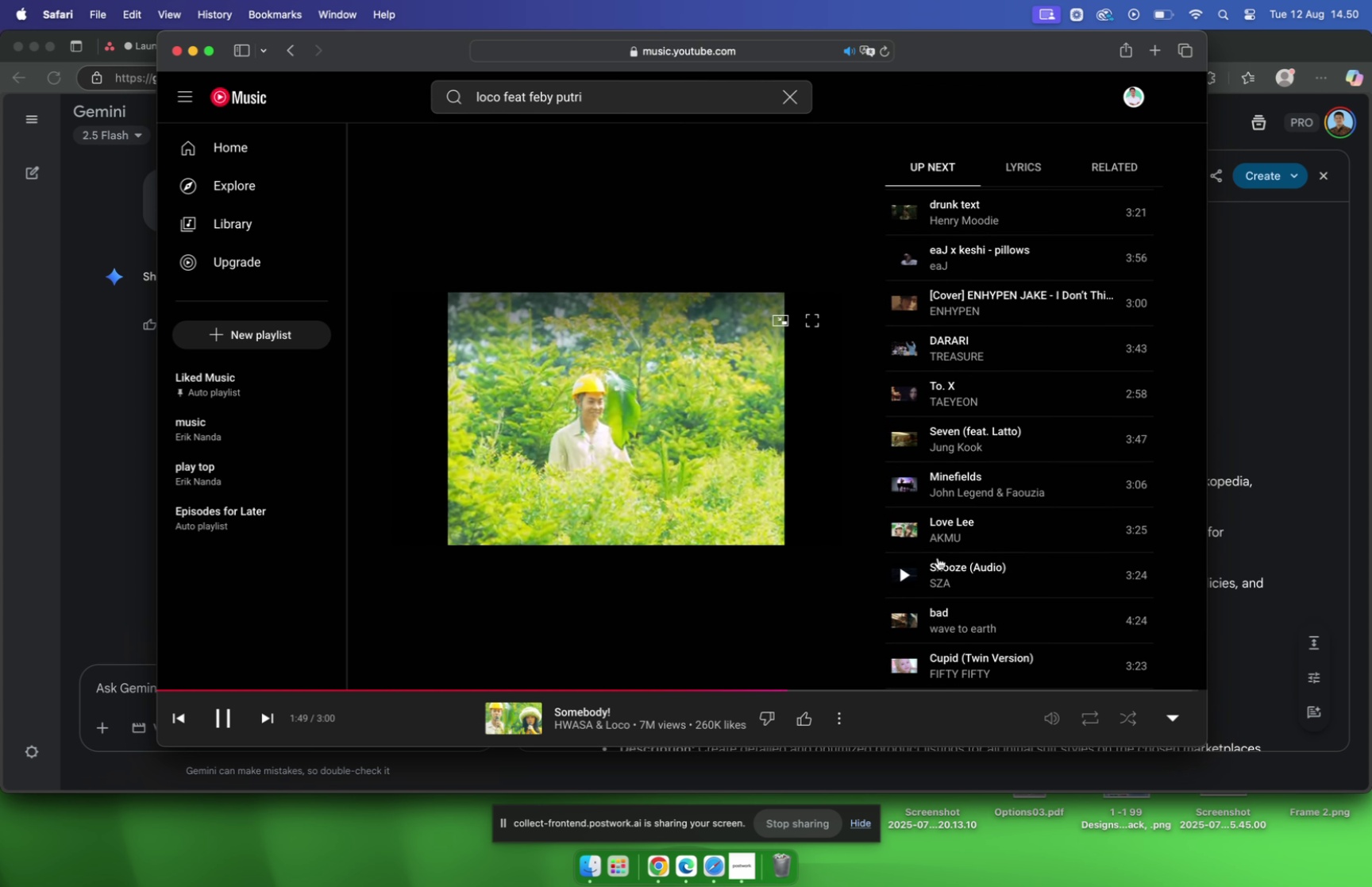 
scroll: coordinate [1037, 449], scroll_direction: up, amount: 89.0
 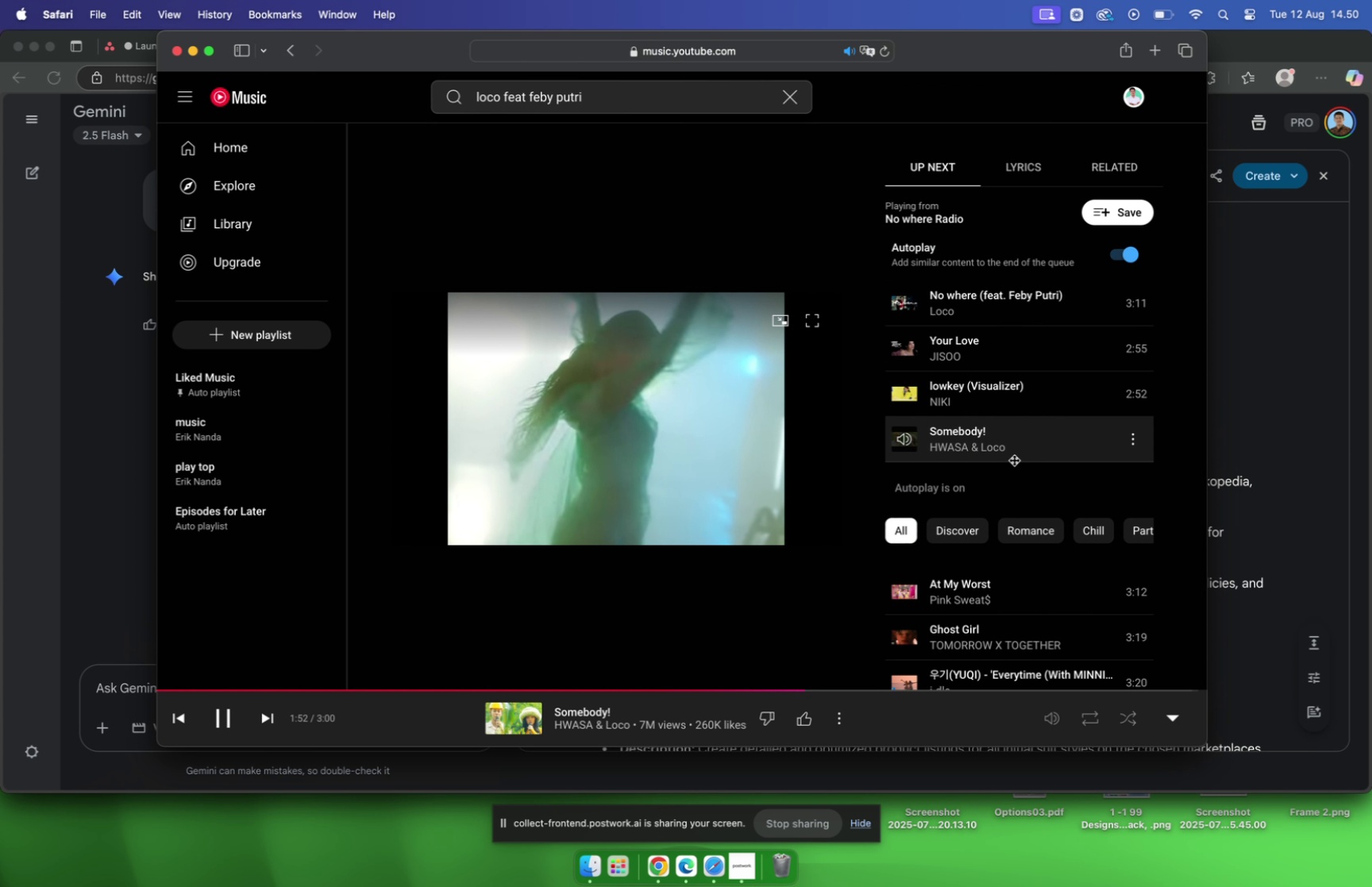 
scroll: coordinate [1013, 460], scroll_direction: down, amount: 5.0
 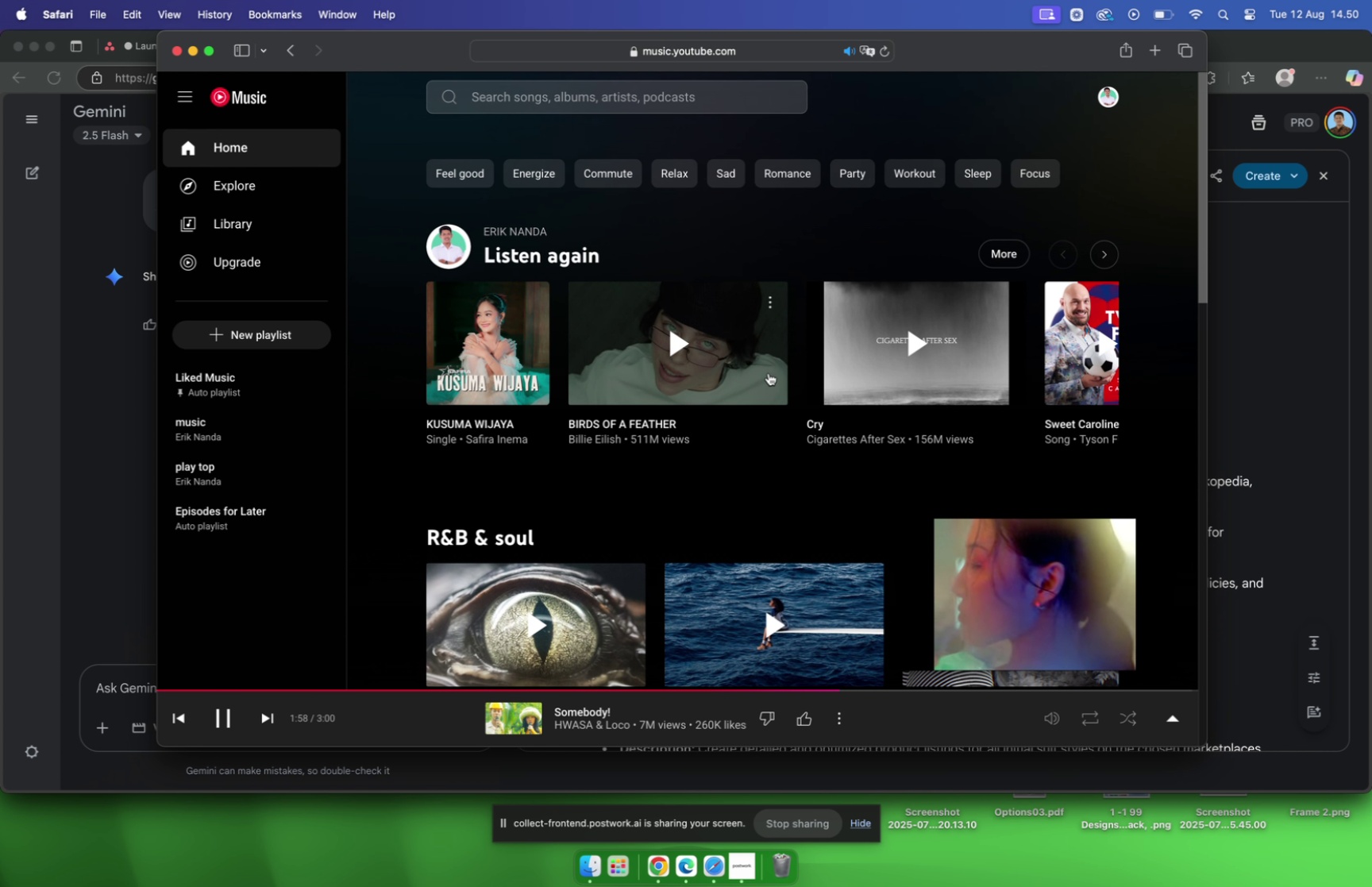 
wait(7.36)
 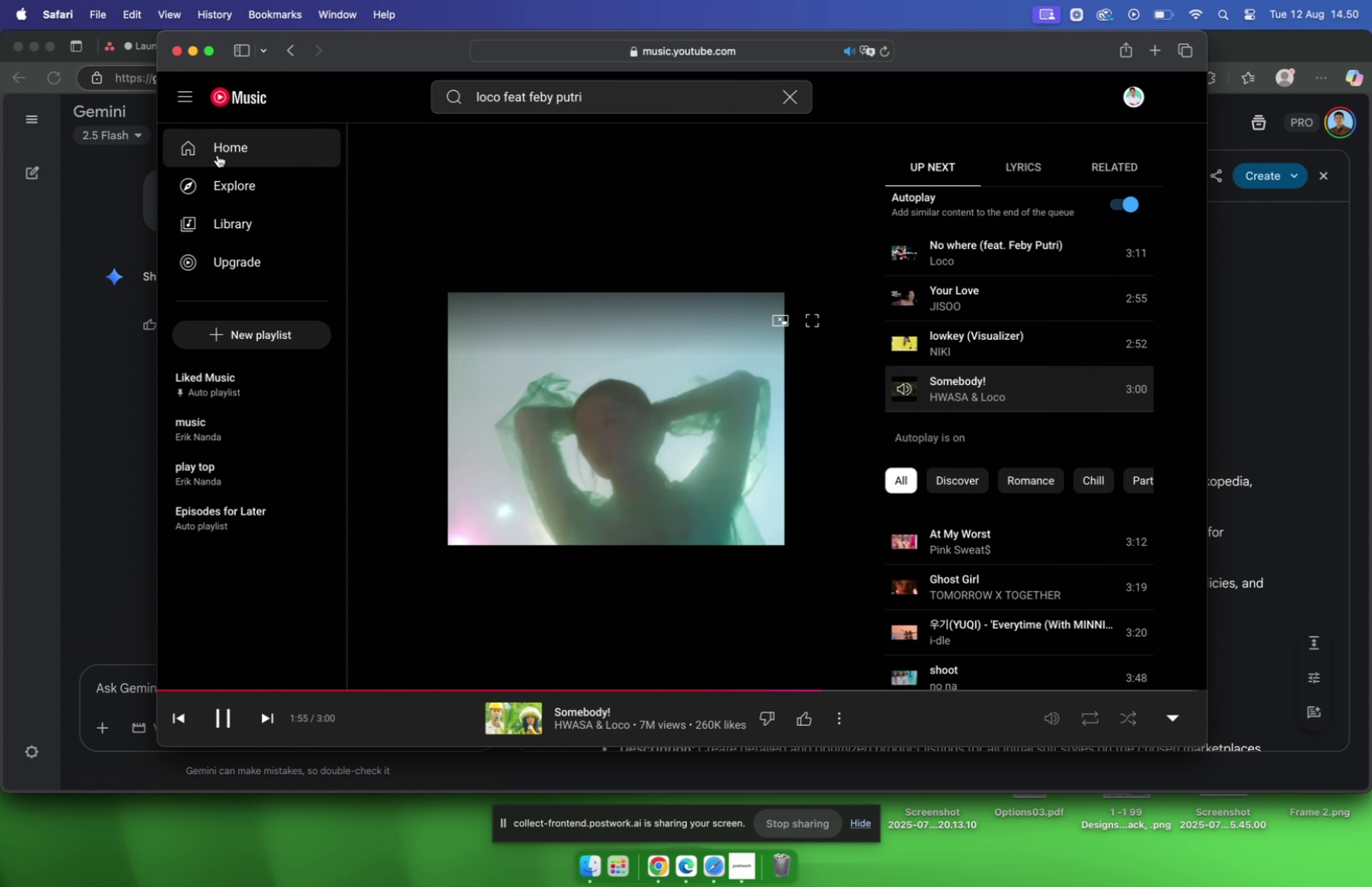 
left_click([685, 366])
 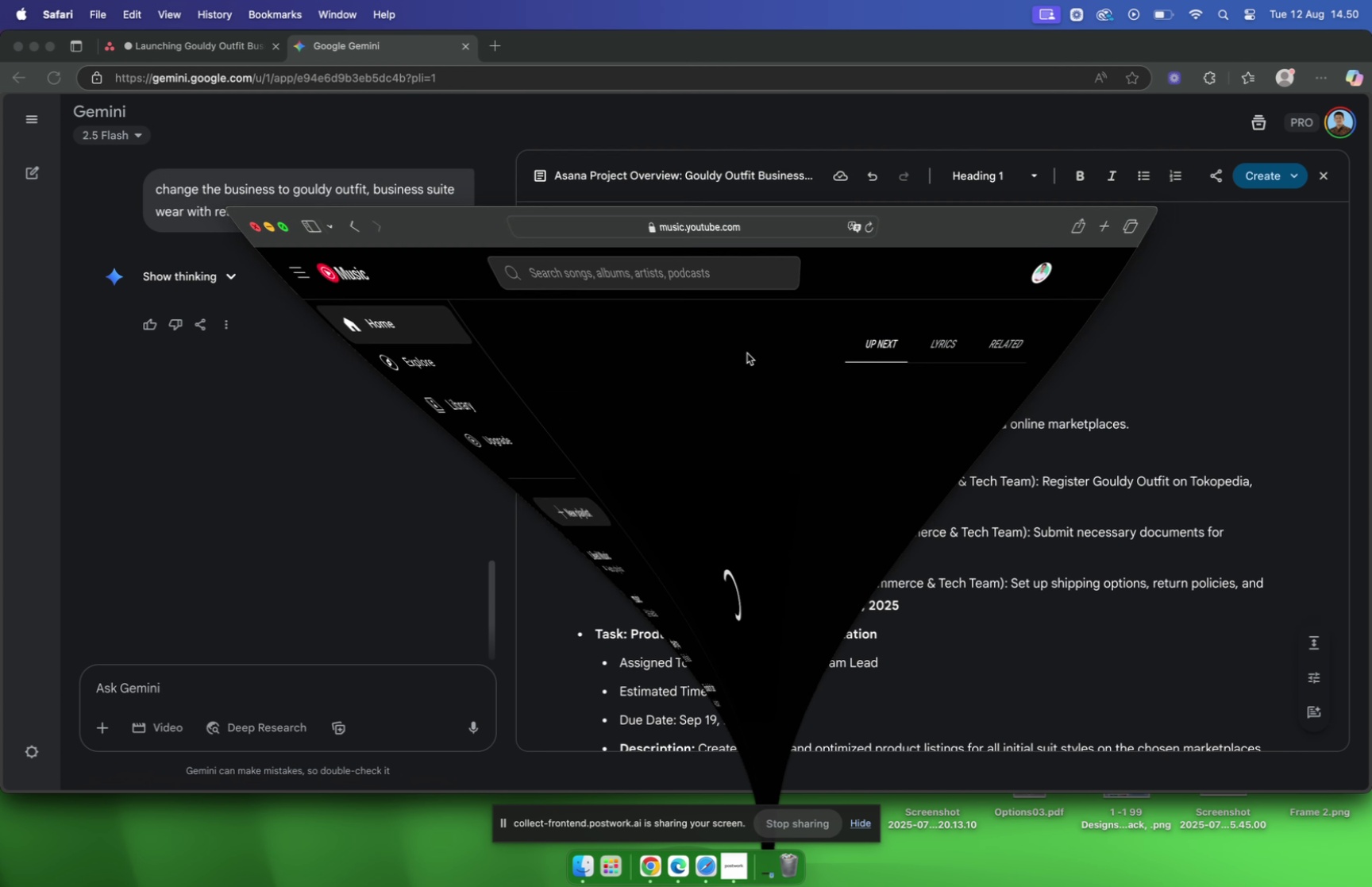 
left_click([694, 440])
 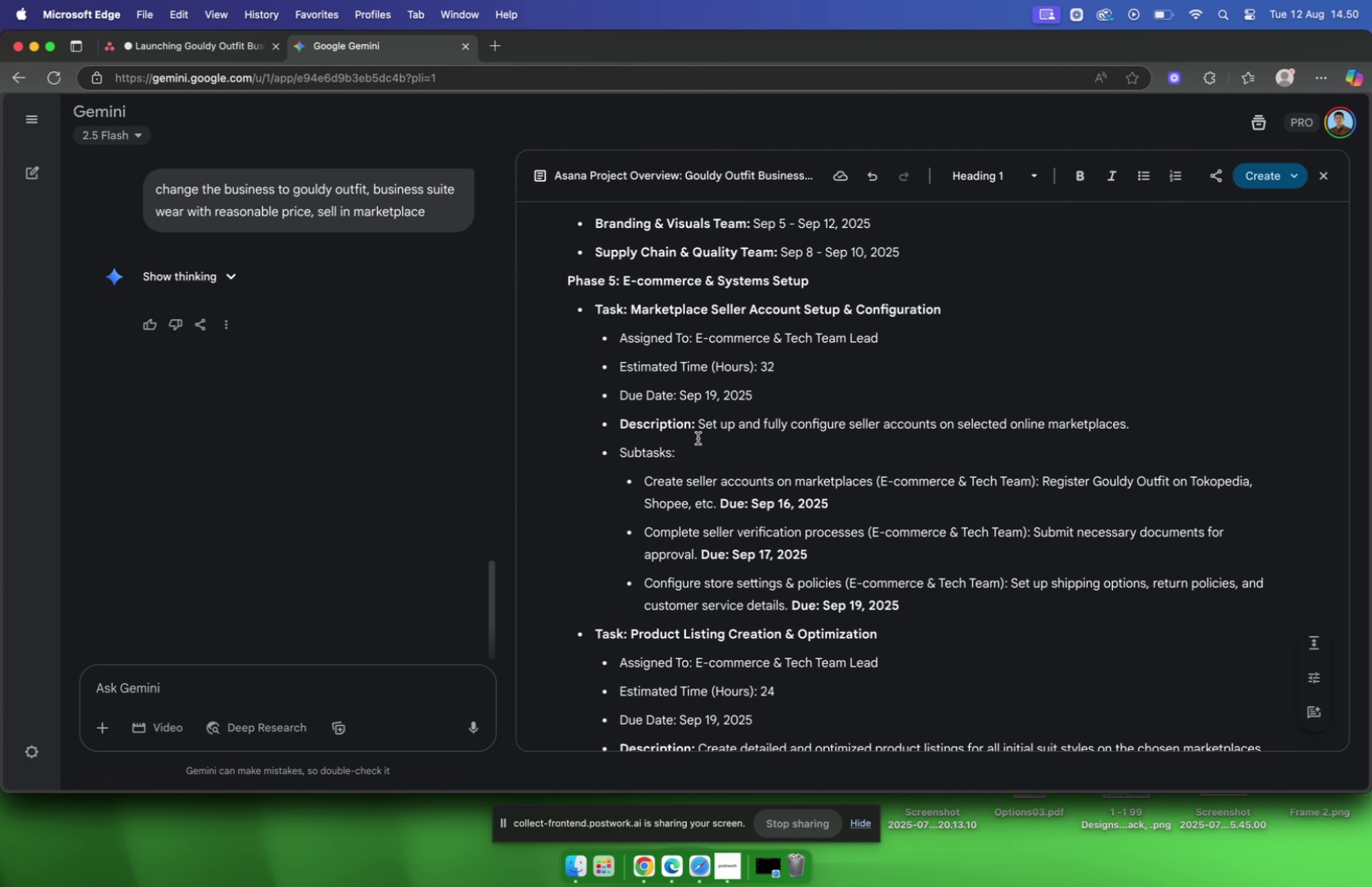 
scroll: coordinate [706, 433], scroll_direction: up, amount: 5.0
 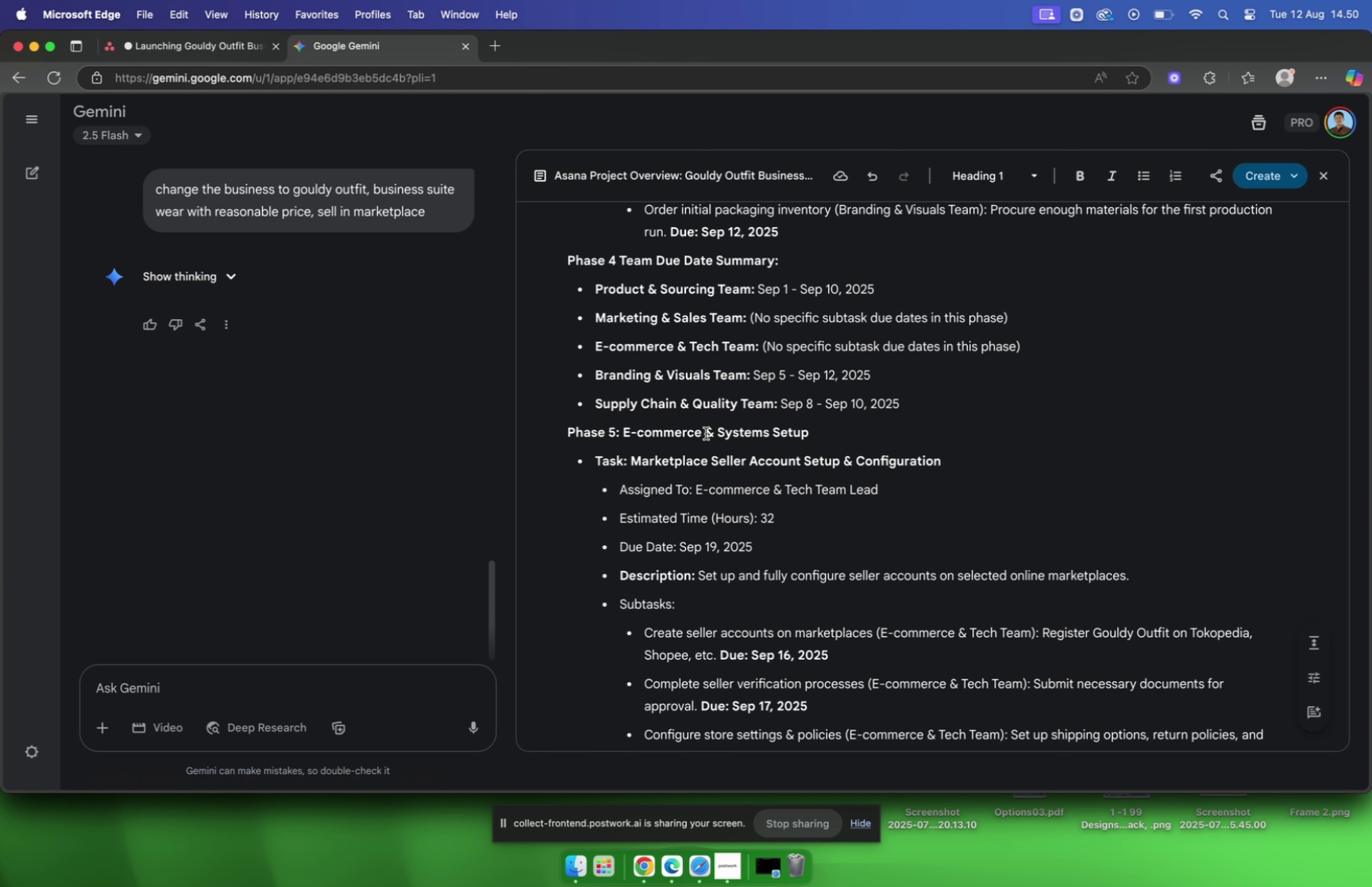 
scroll: coordinate [706, 432], scroll_direction: down, amount: 2.0
 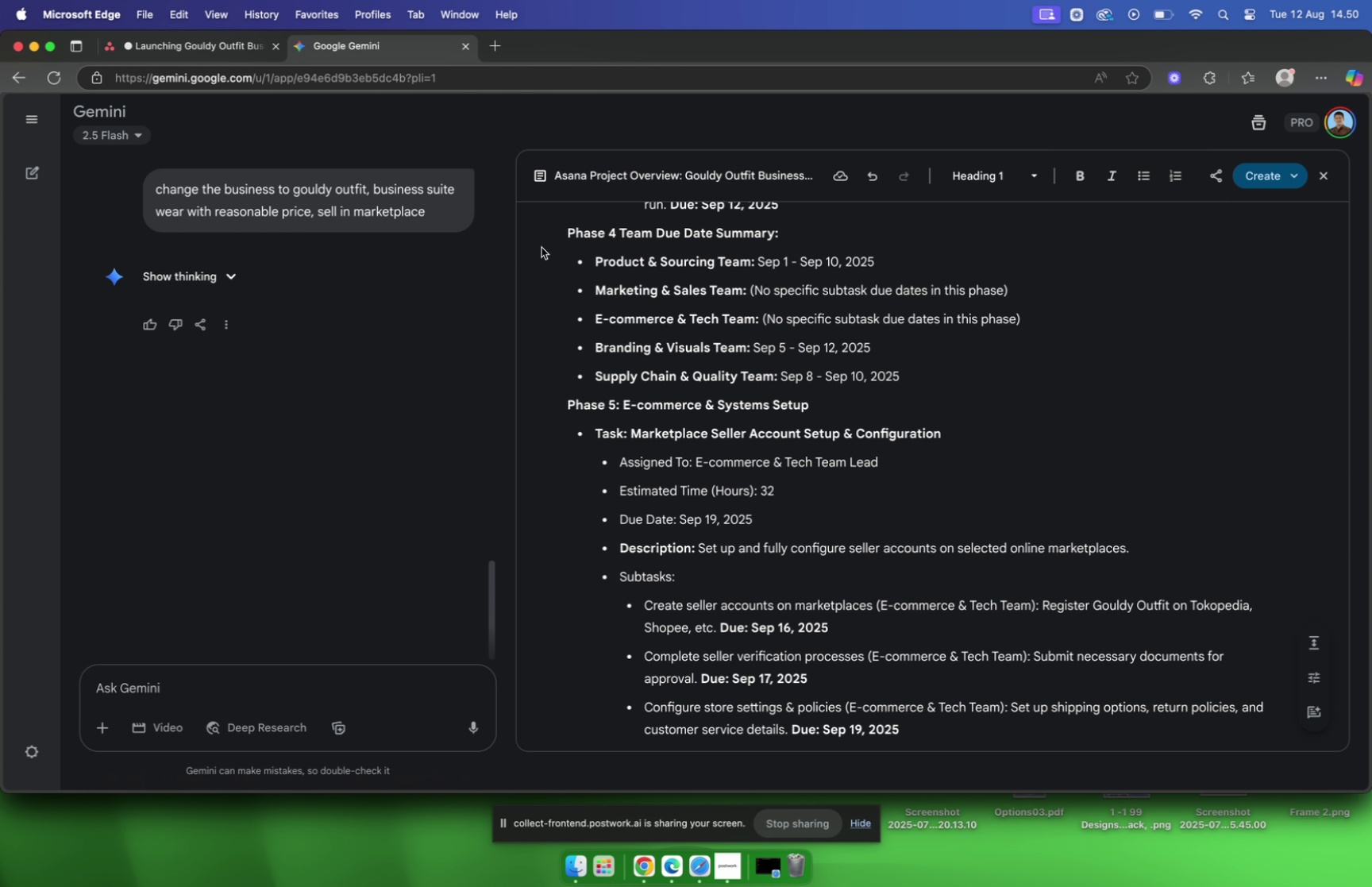 
left_click([187, 29])
 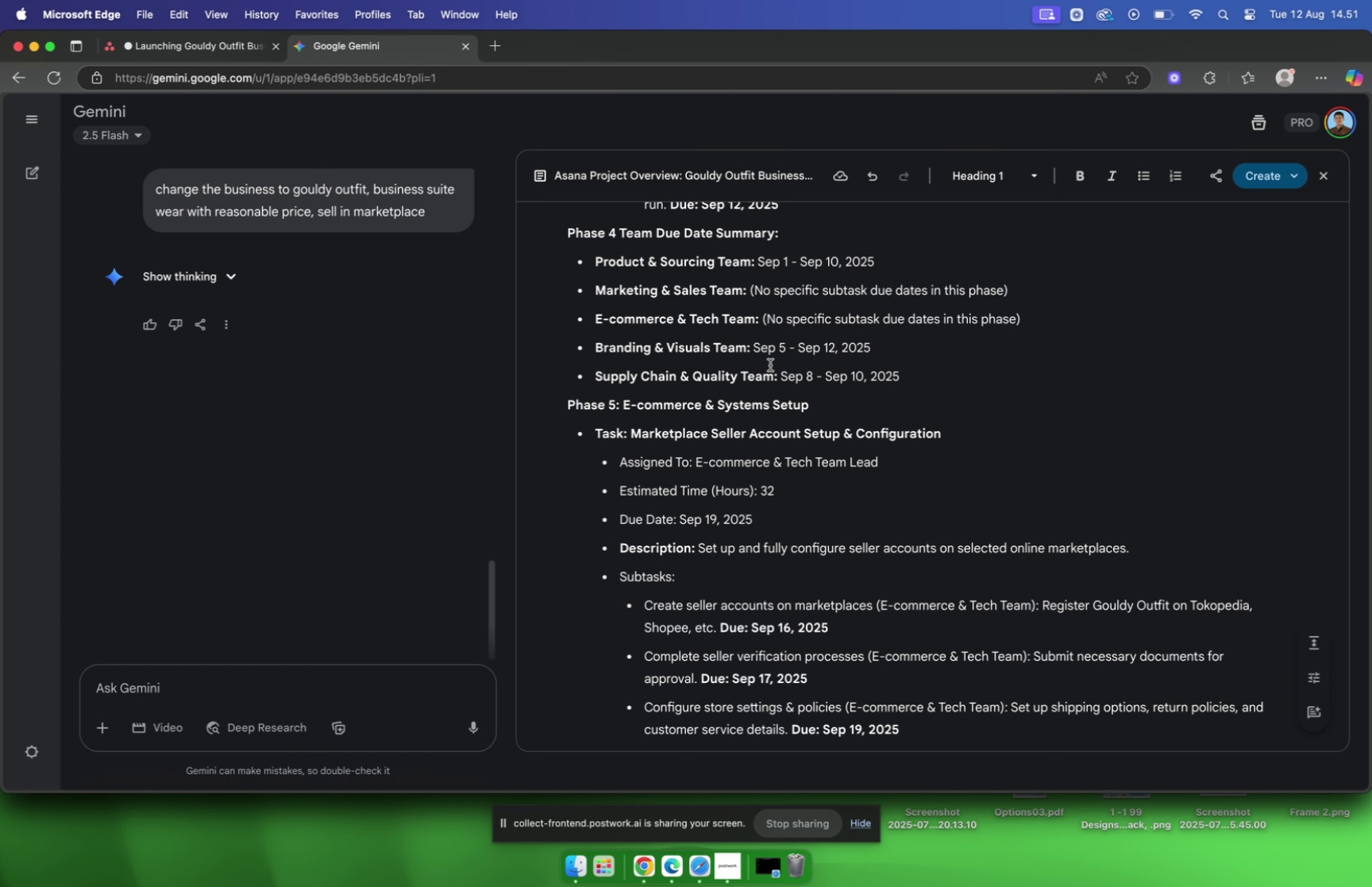 
wait(7.5)
 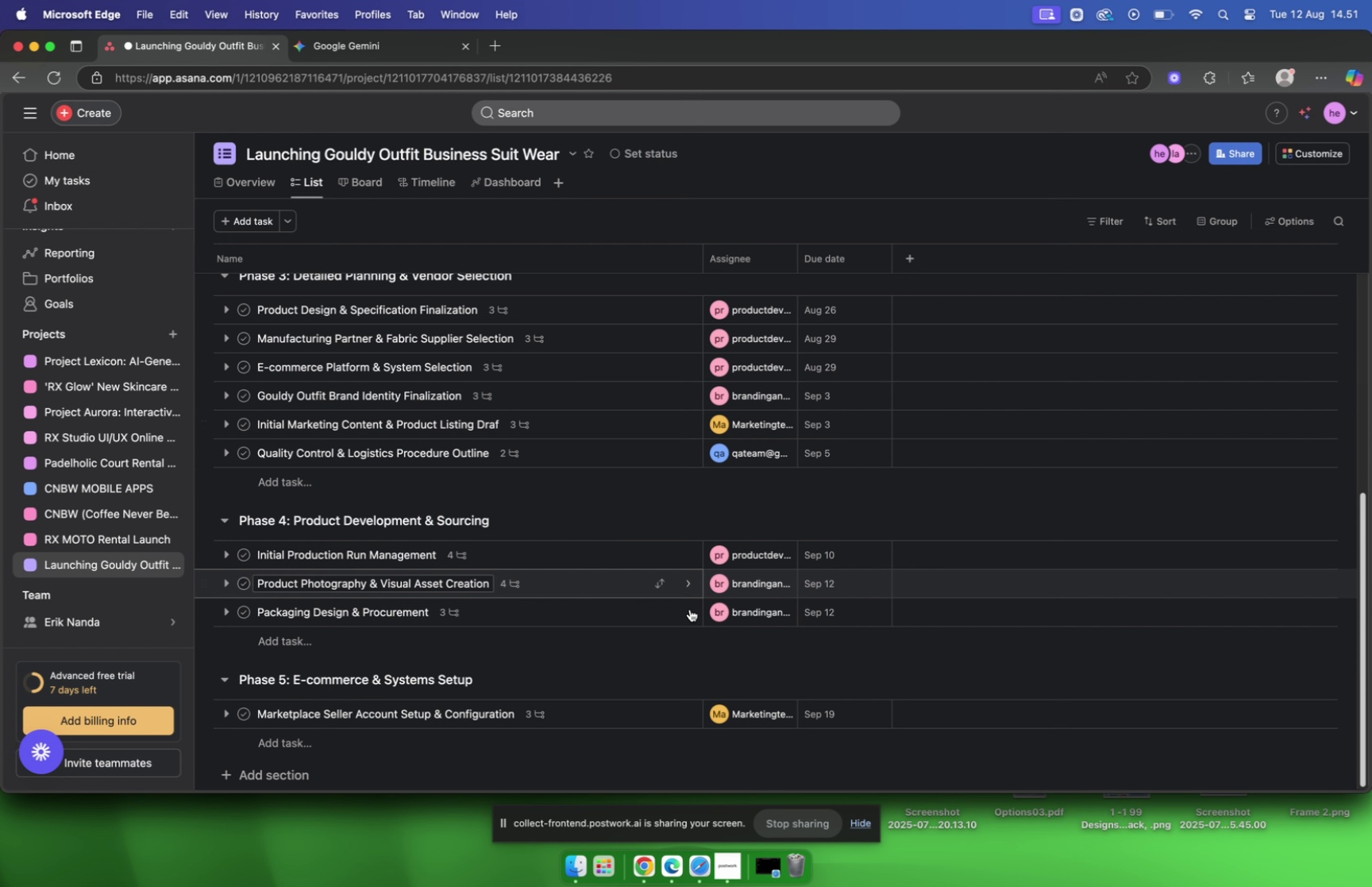 
scroll: coordinate [828, 395], scroll_direction: down, amount: 11.0
 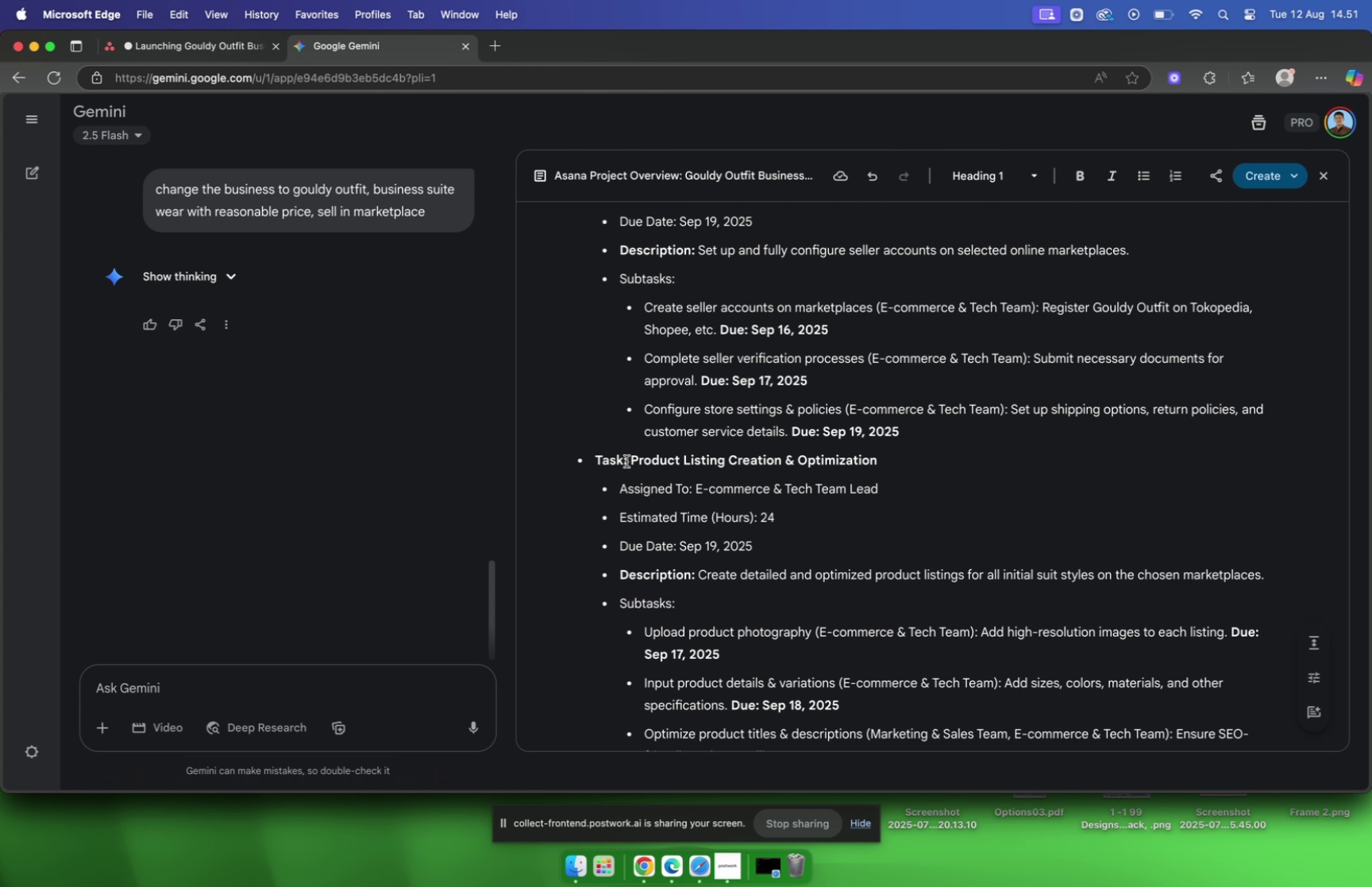 
left_click_drag(start_coordinate=[629, 459], to_coordinate=[886, 462])
 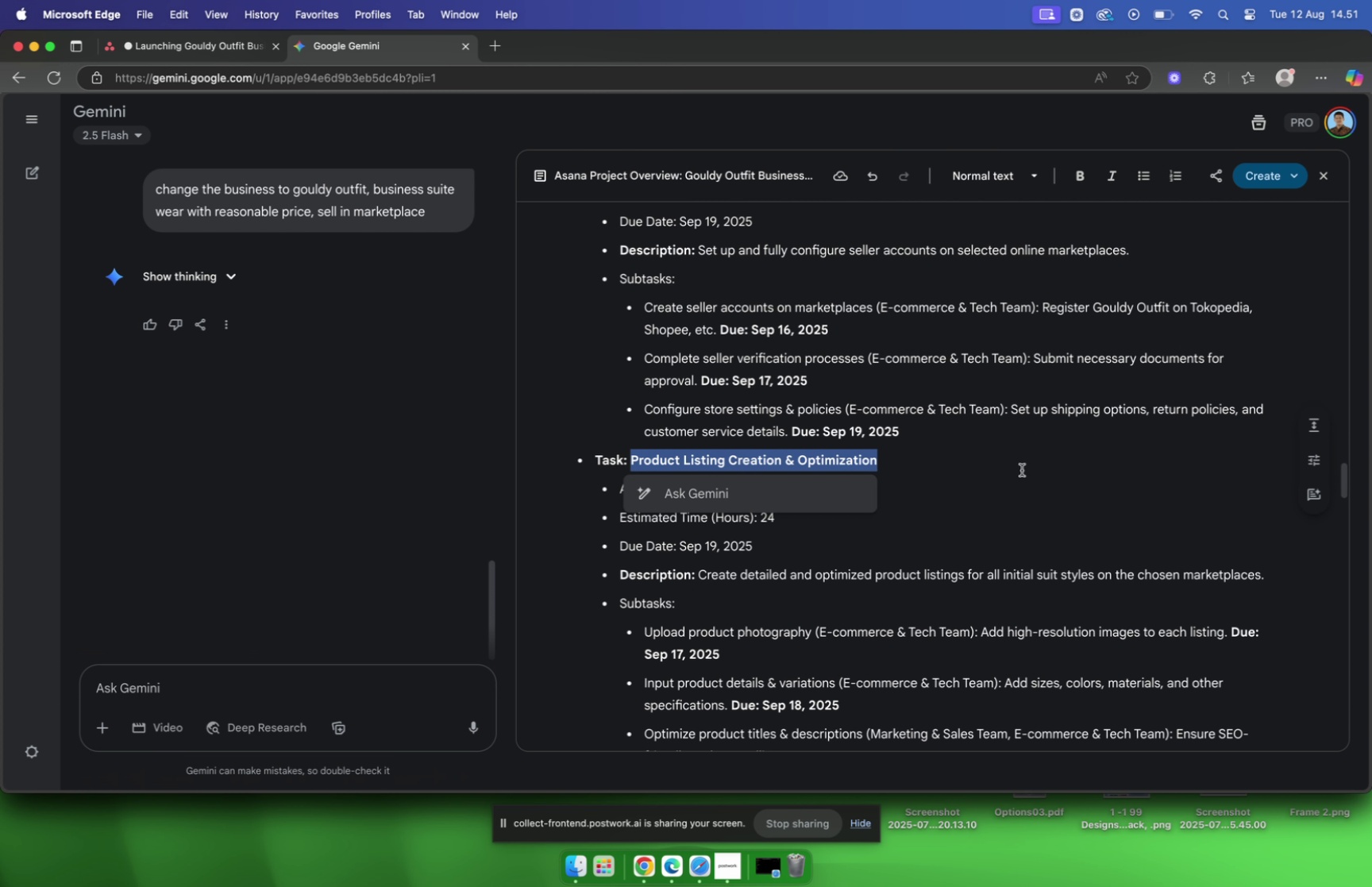 
key(Meta+C)
 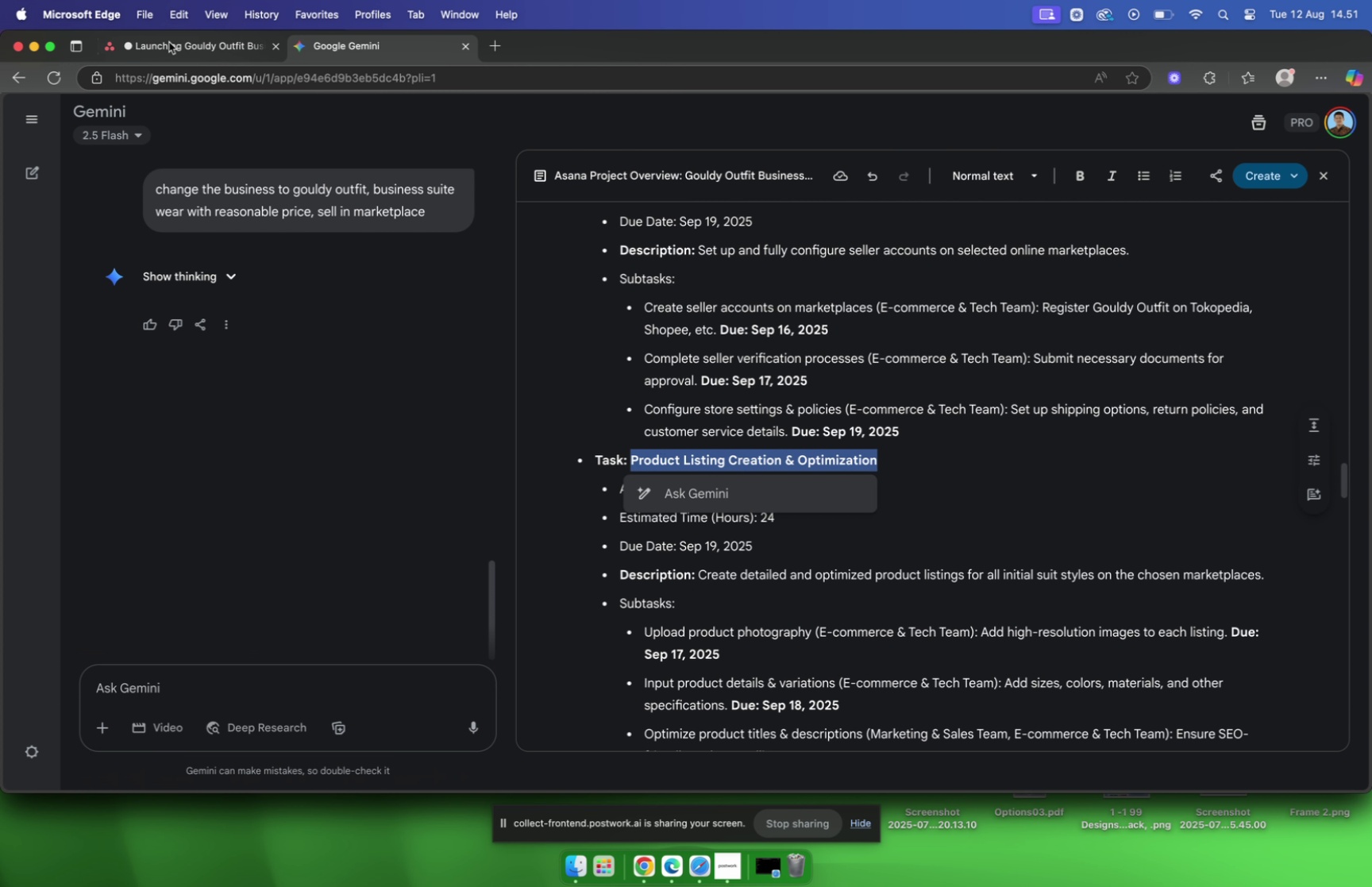 
left_click([168, 37])
 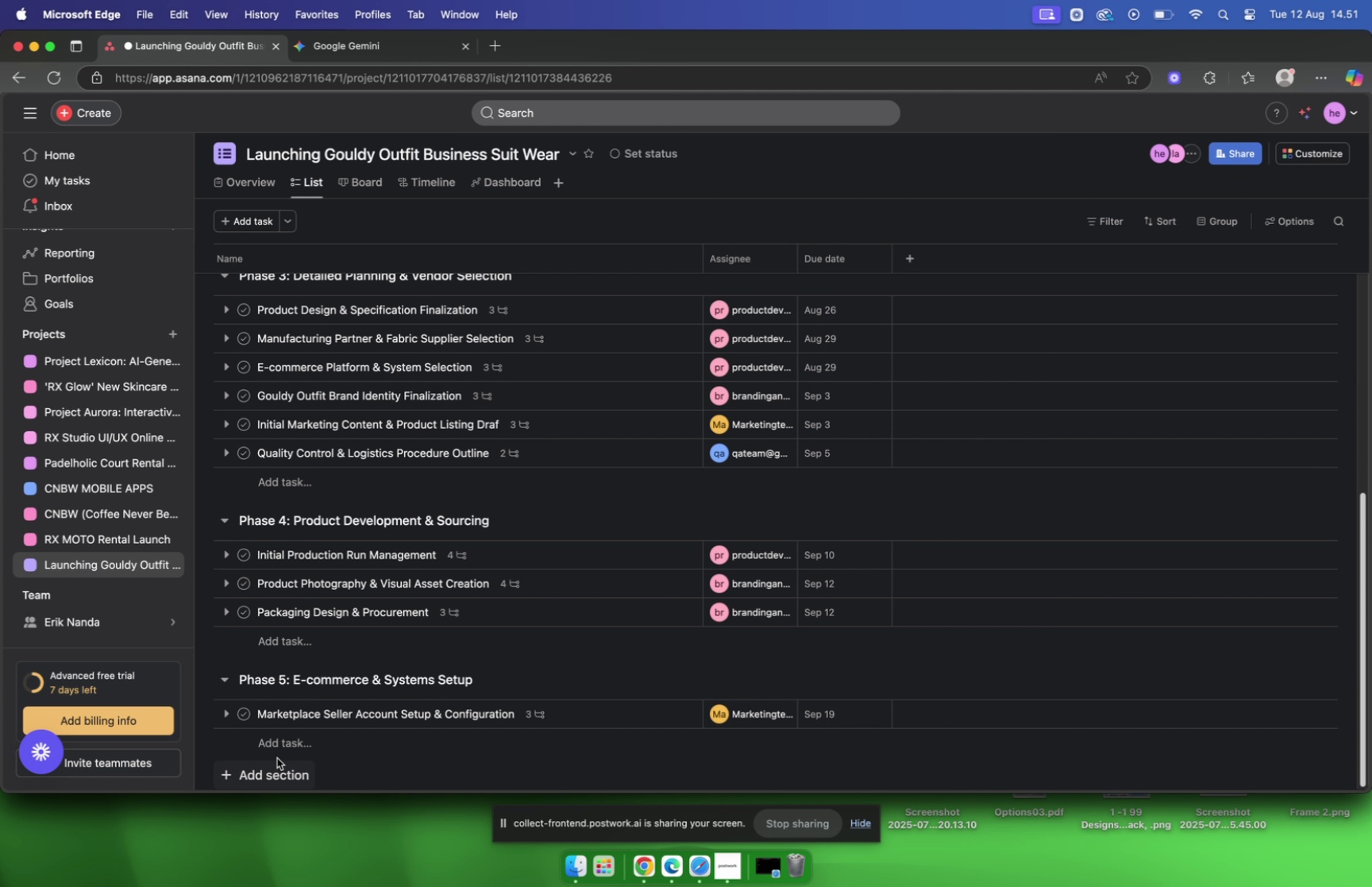 
left_click([277, 742])
 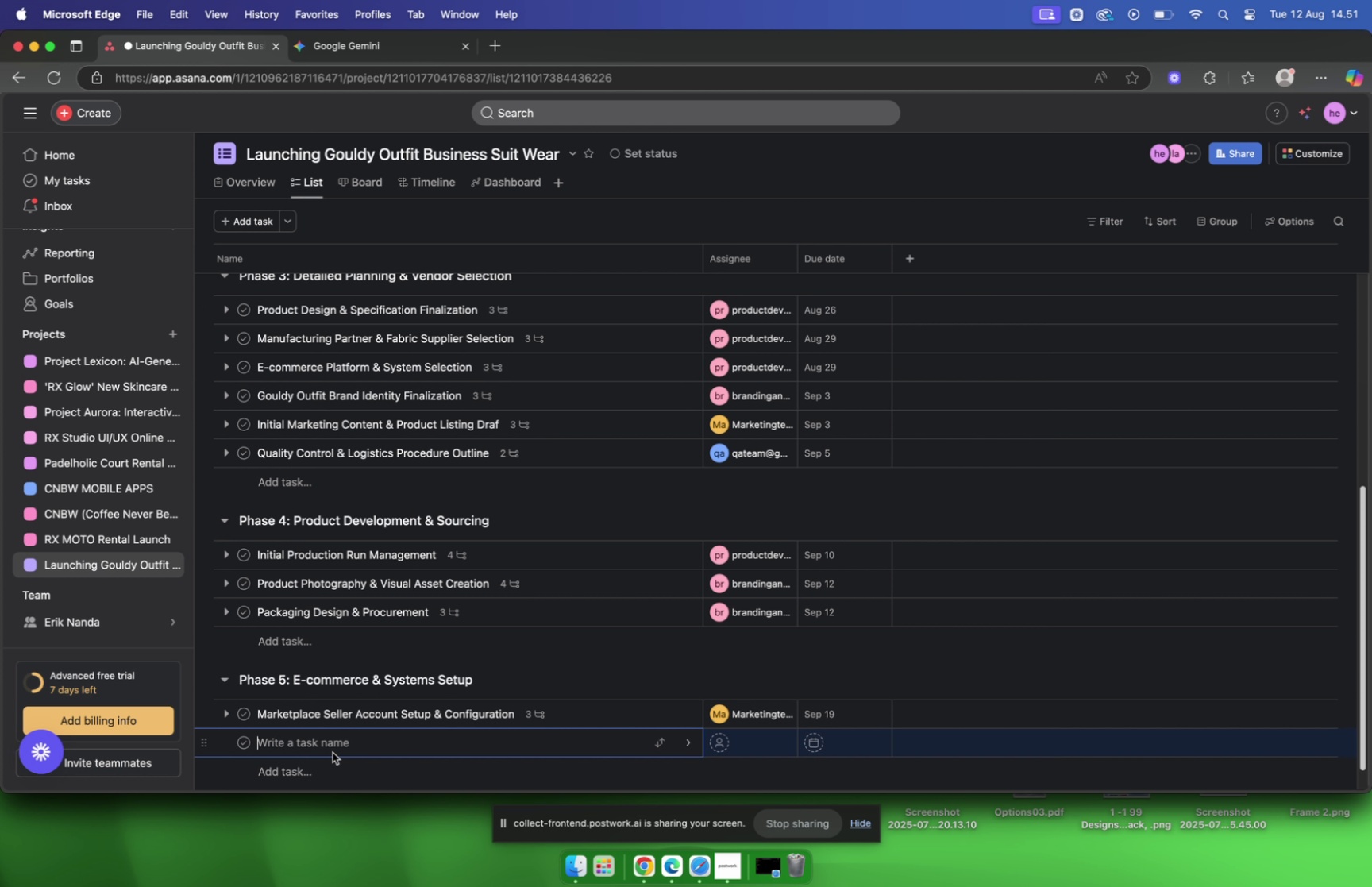 
key(Meta+V)
 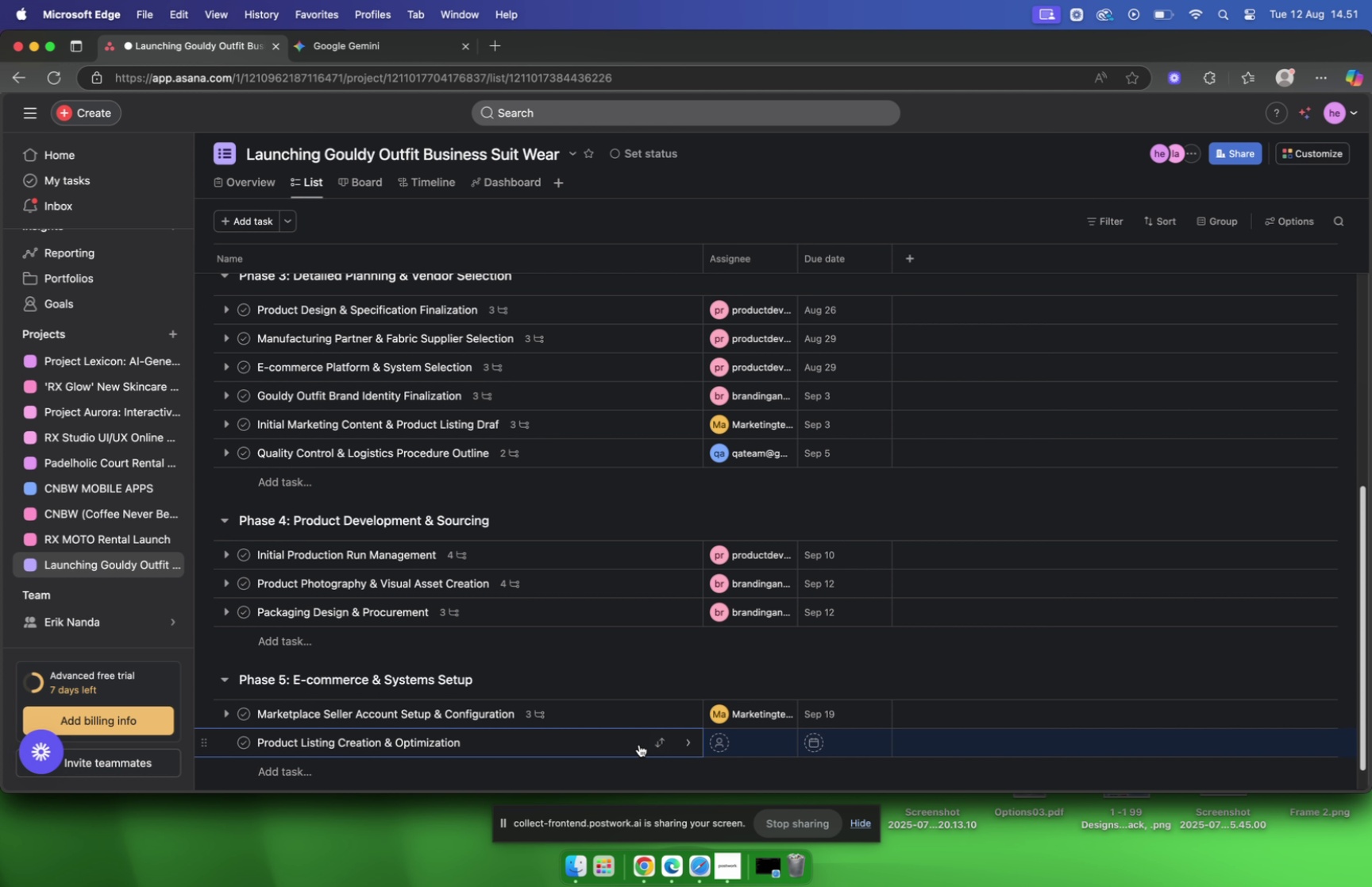 
left_click([576, 737])
 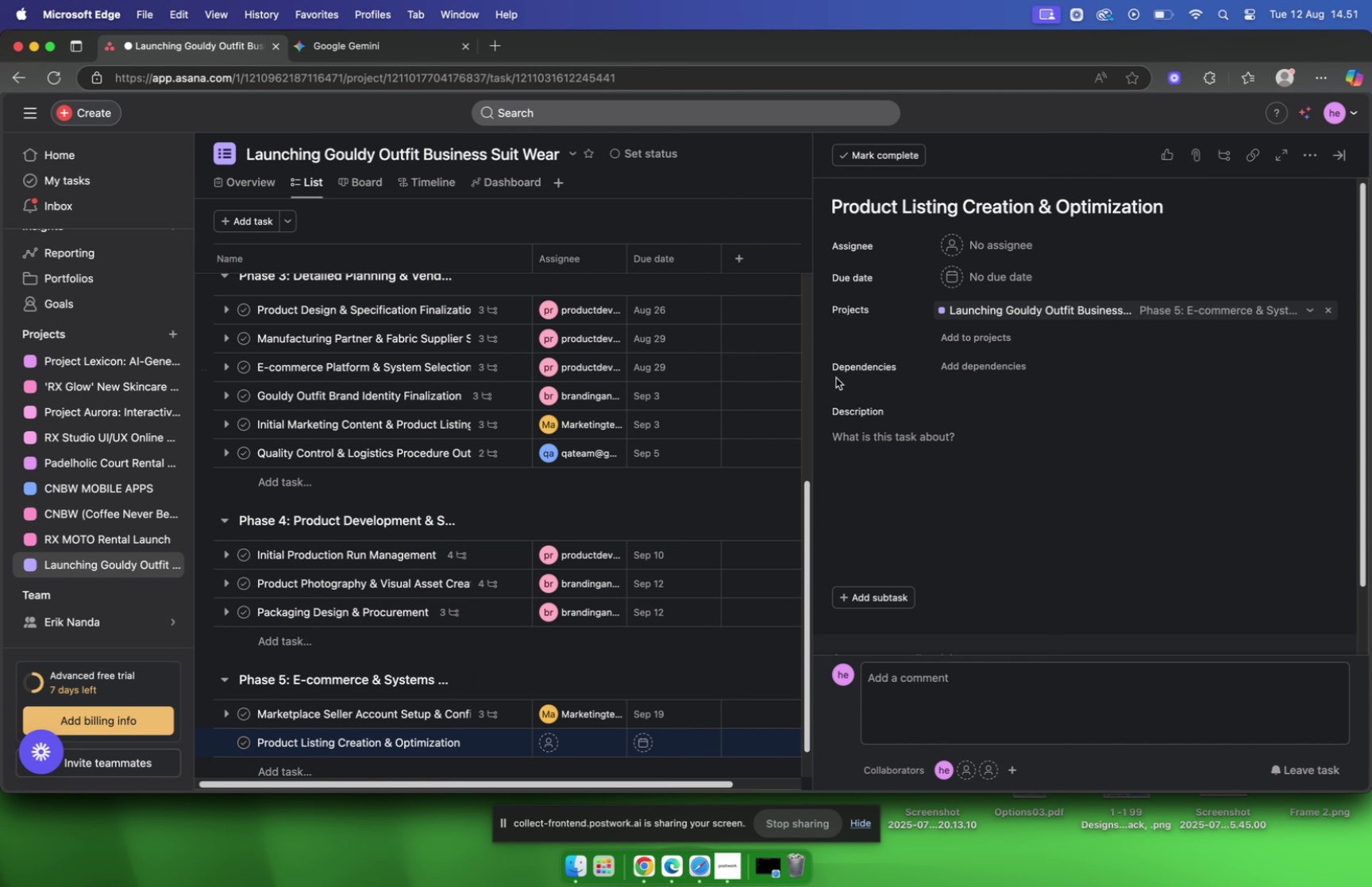 
left_click_drag(start_coordinate=[983, 246], to_coordinate=[988, 256])
 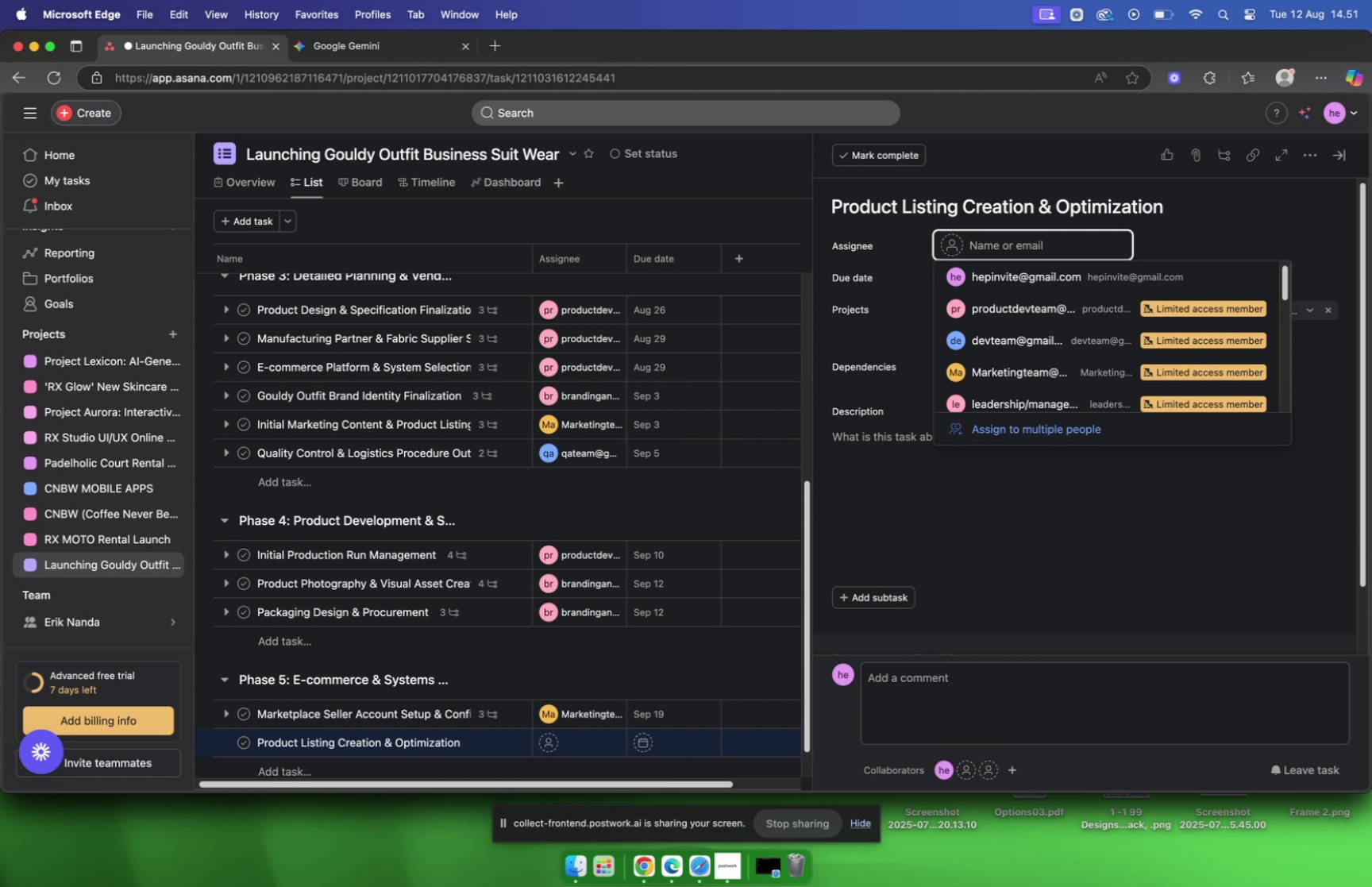 
type(mar)
 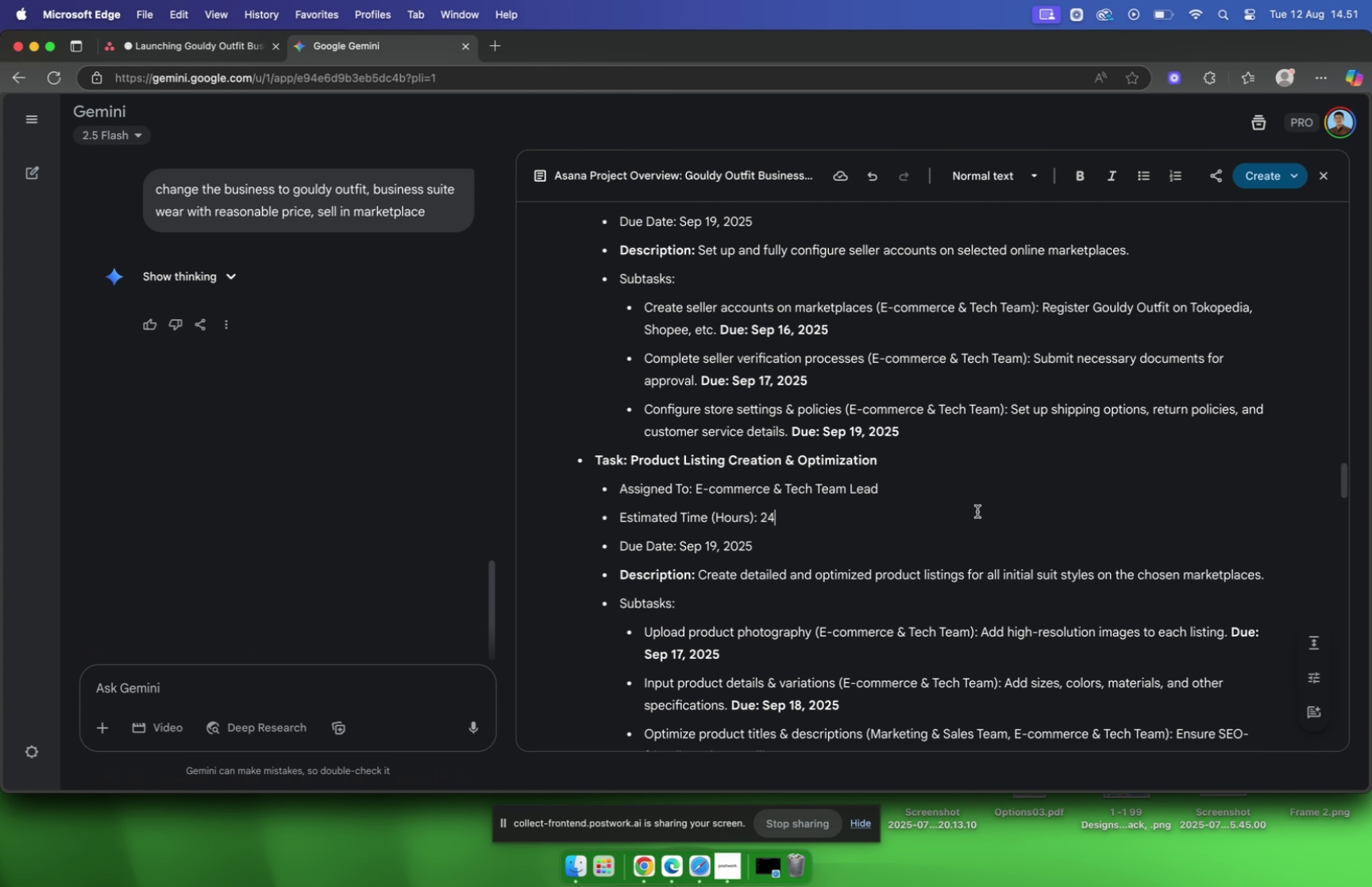 
left_click_drag(start_coordinate=[695, 490], to_coordinate=[980, 492])
 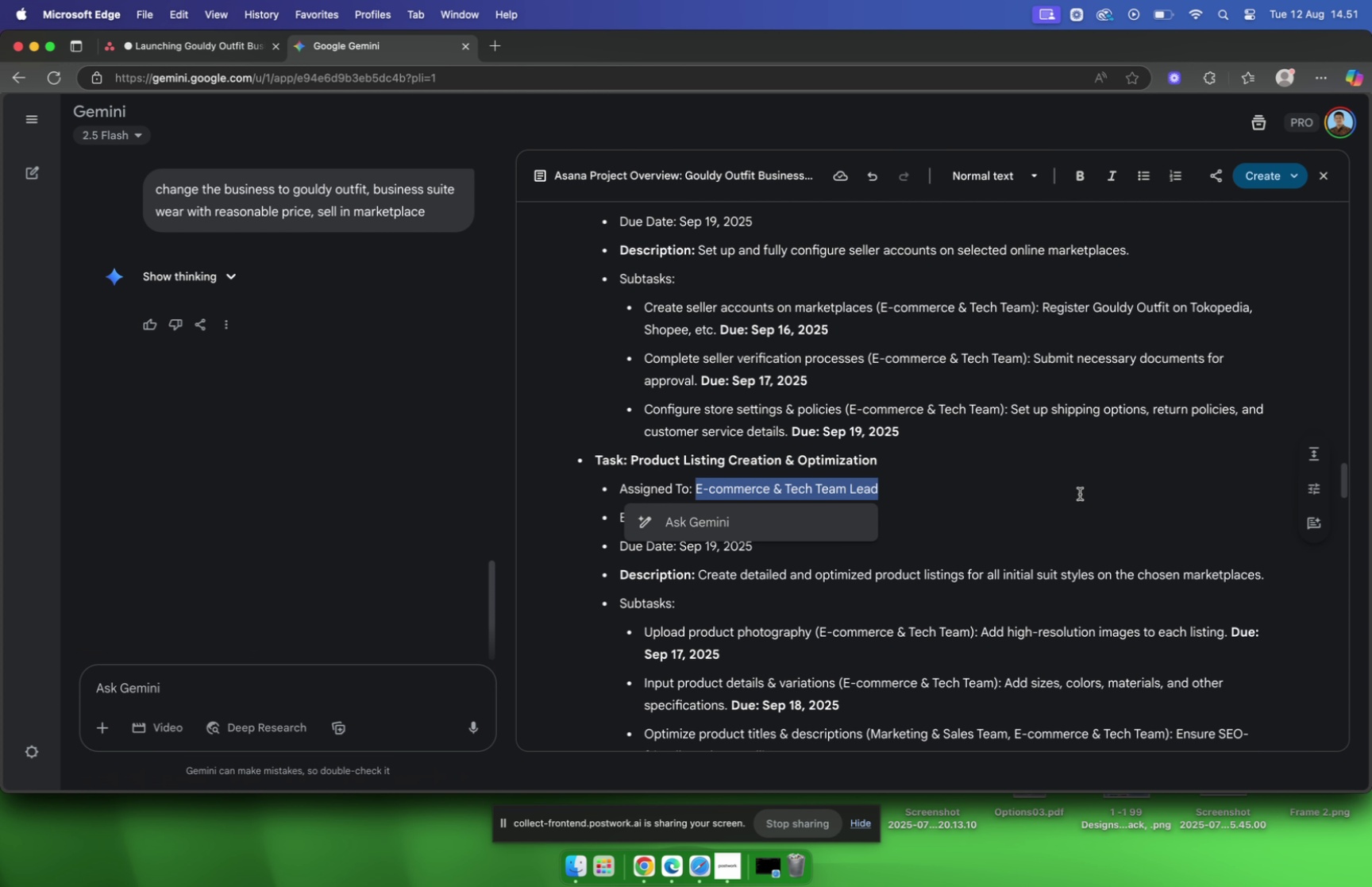 
key(Meta+C)
 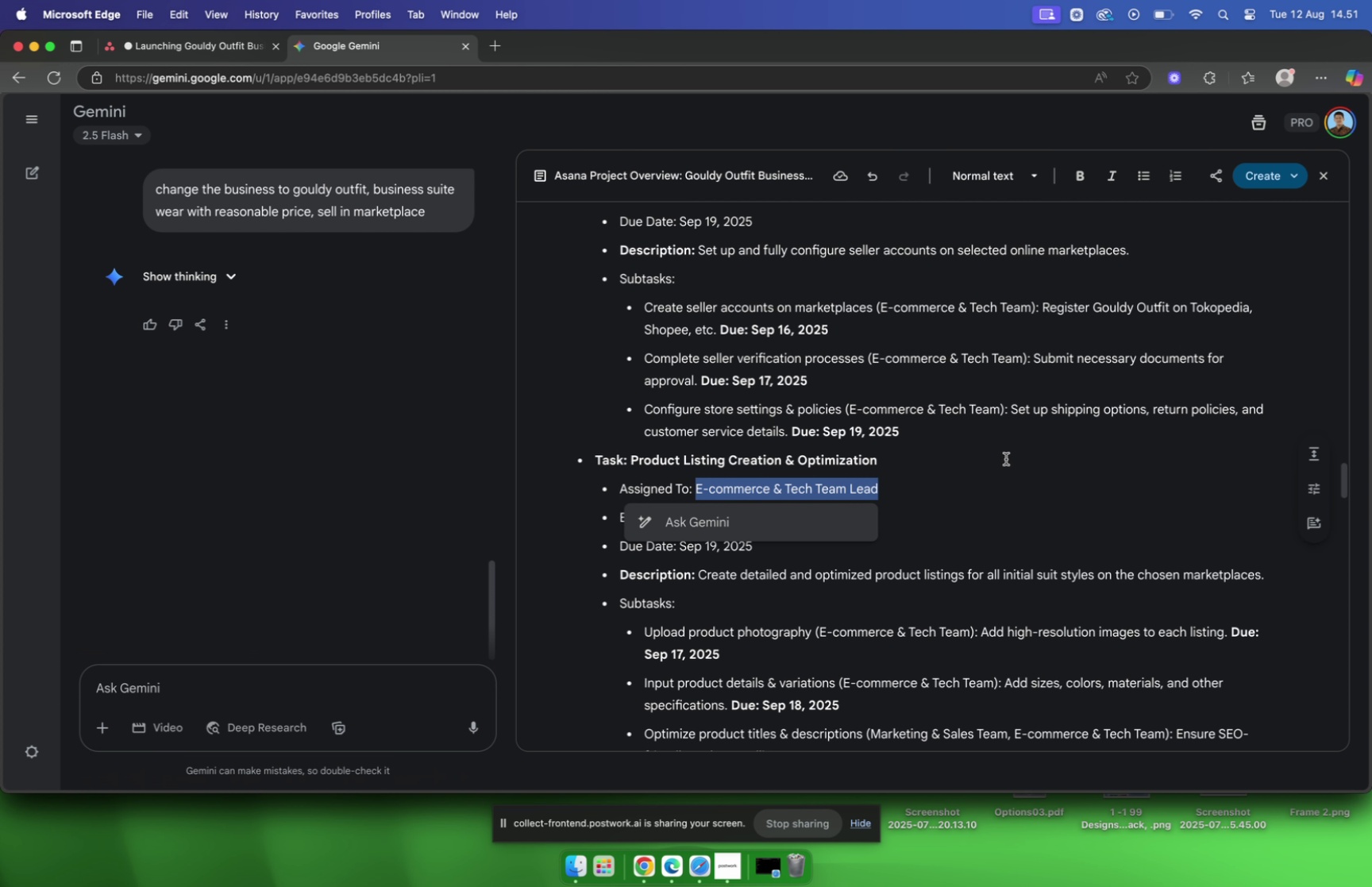 
left_click([1003, 460])
 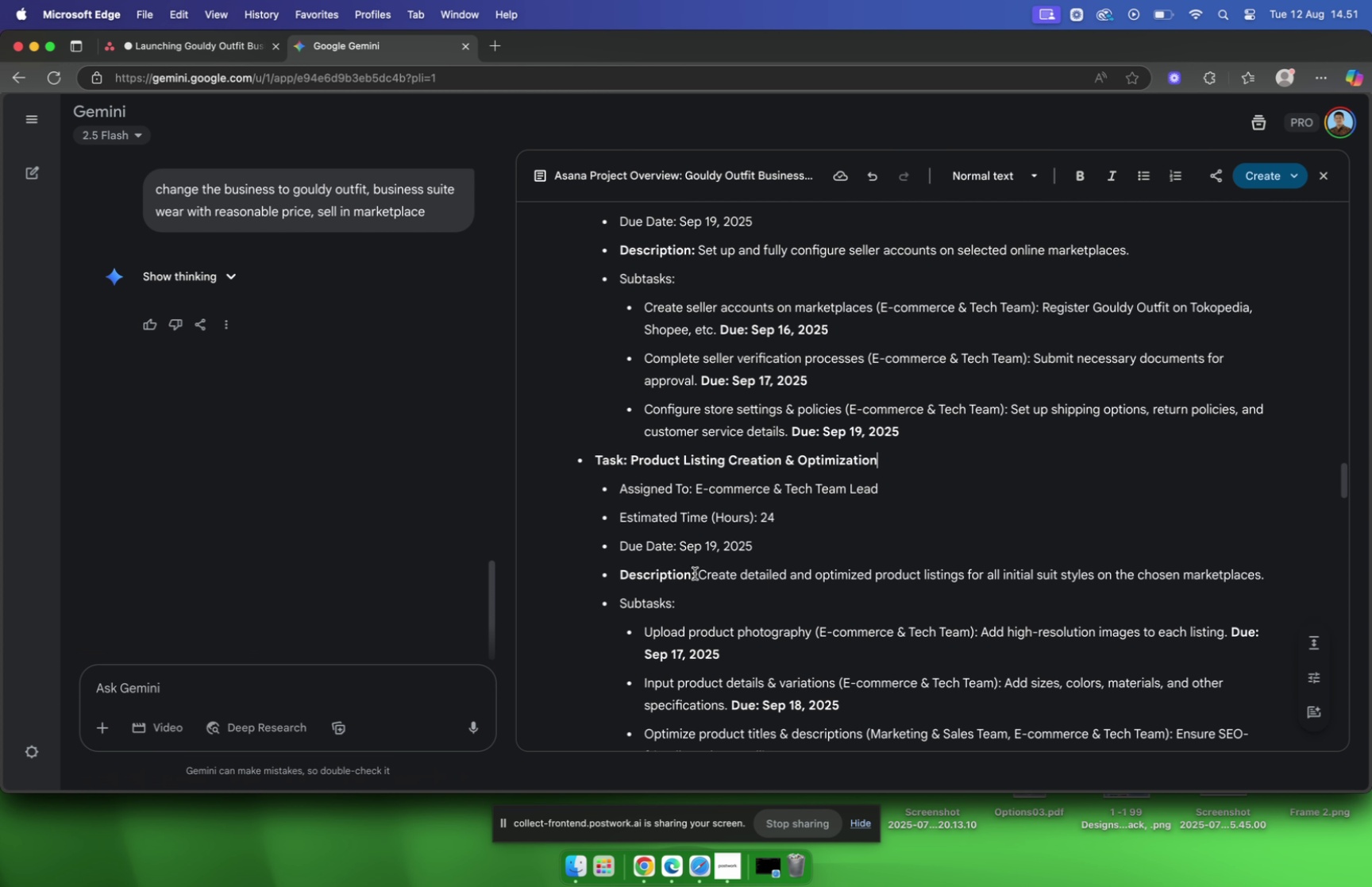 
left_click_drag(start_coordinate=[702, 573], to_coordinate=[849, 613])
 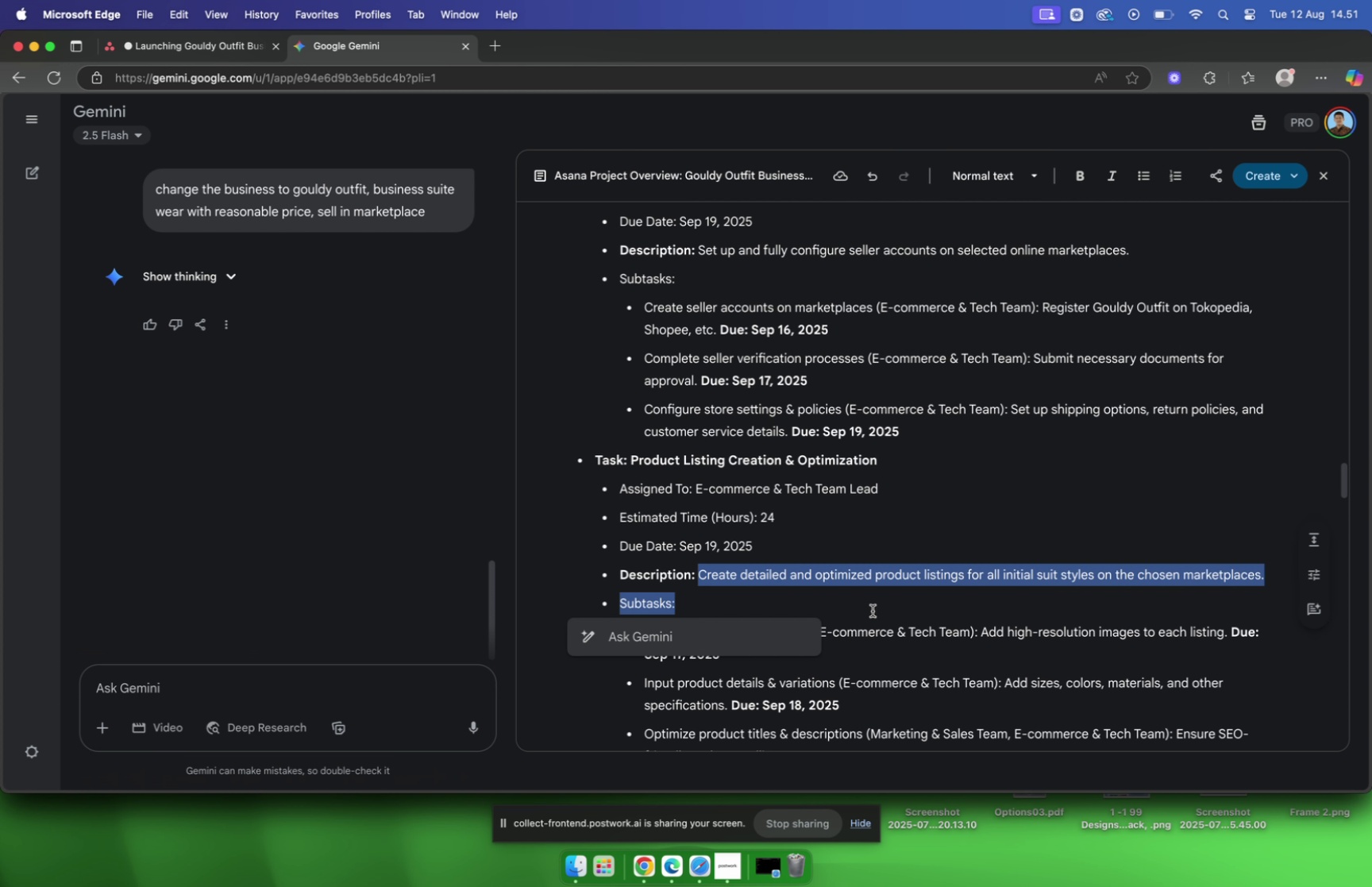 
key(Meta+C)
 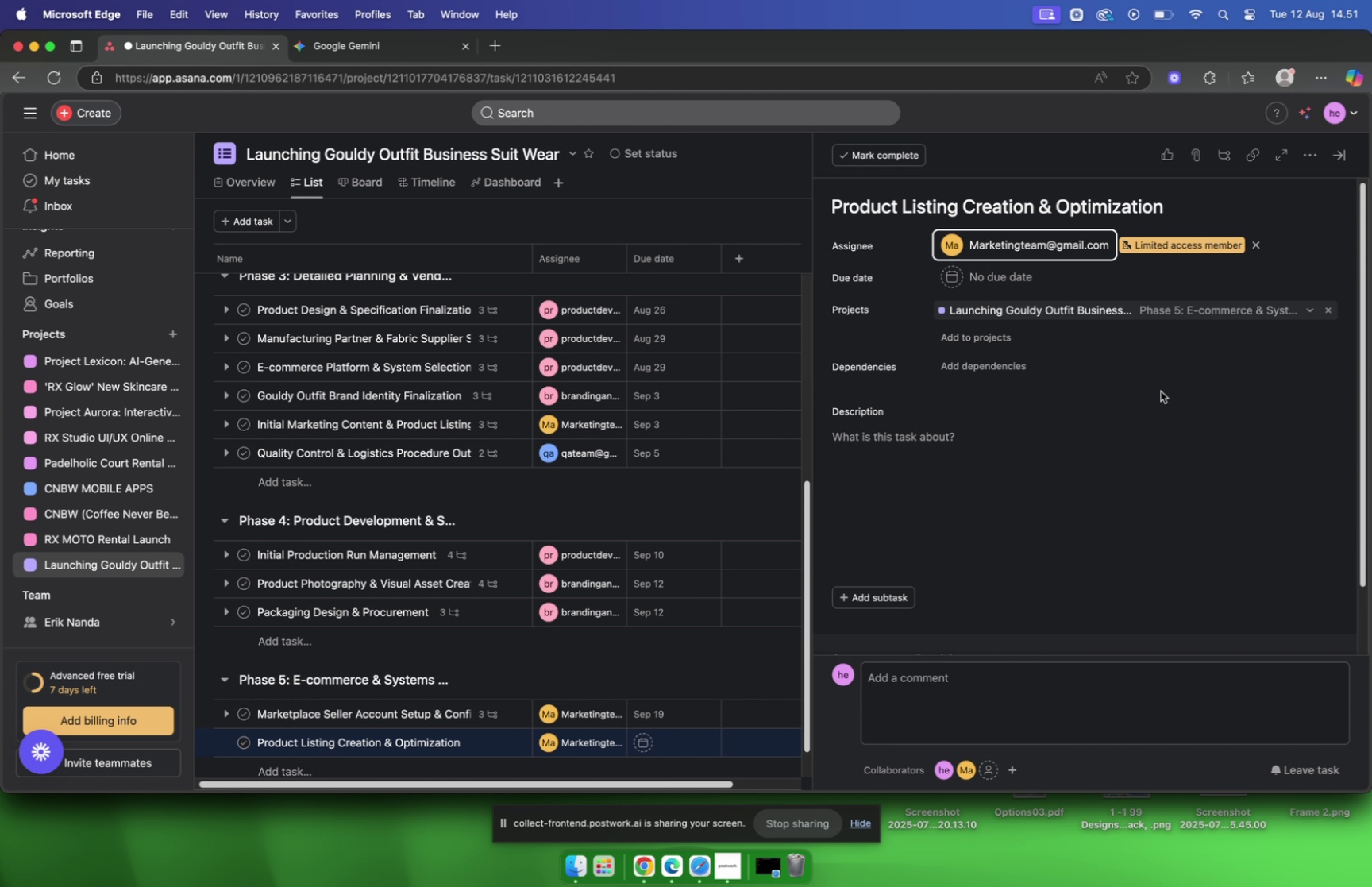 
left_click([997, 278])
 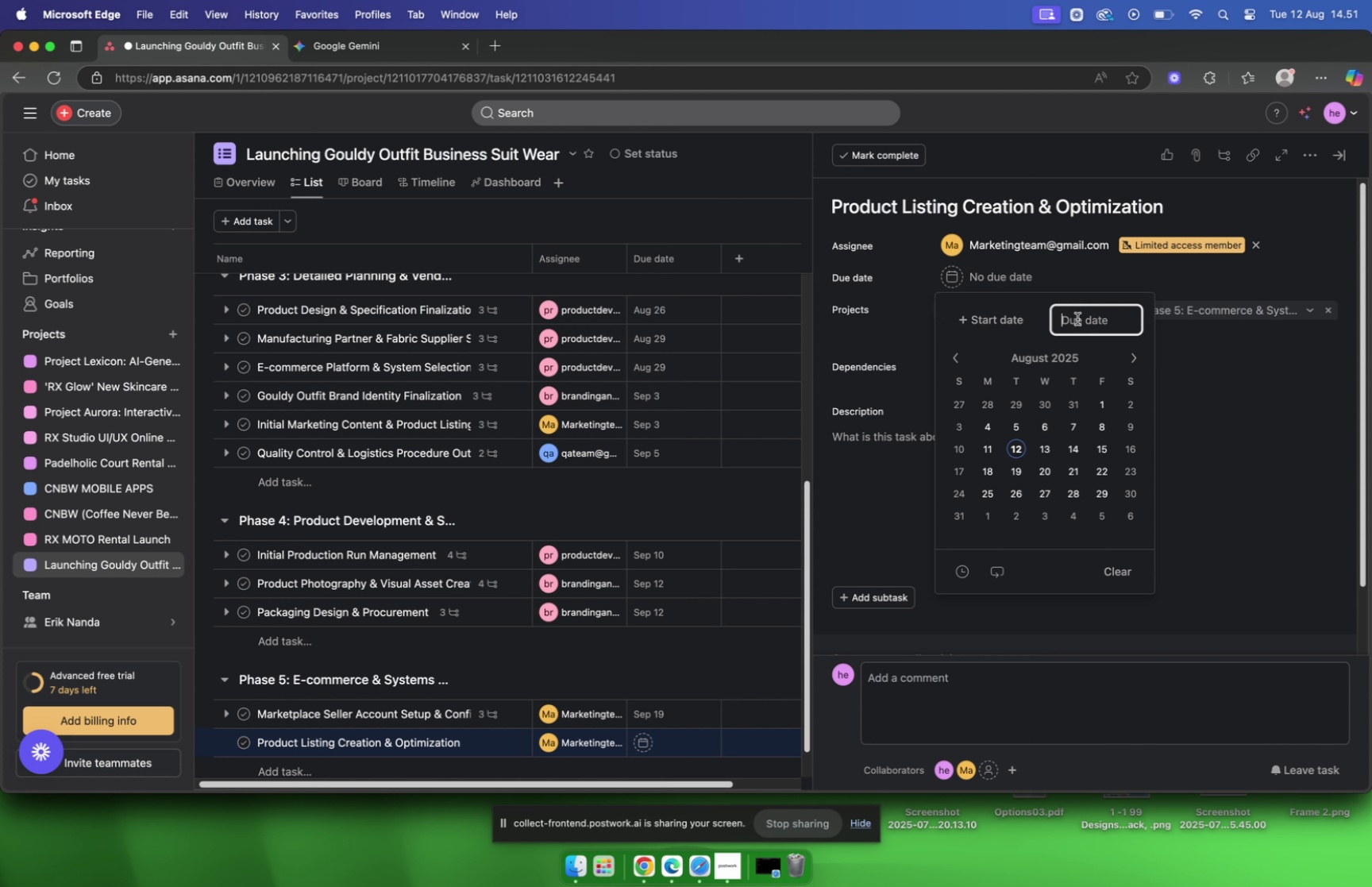 
type(dec)
 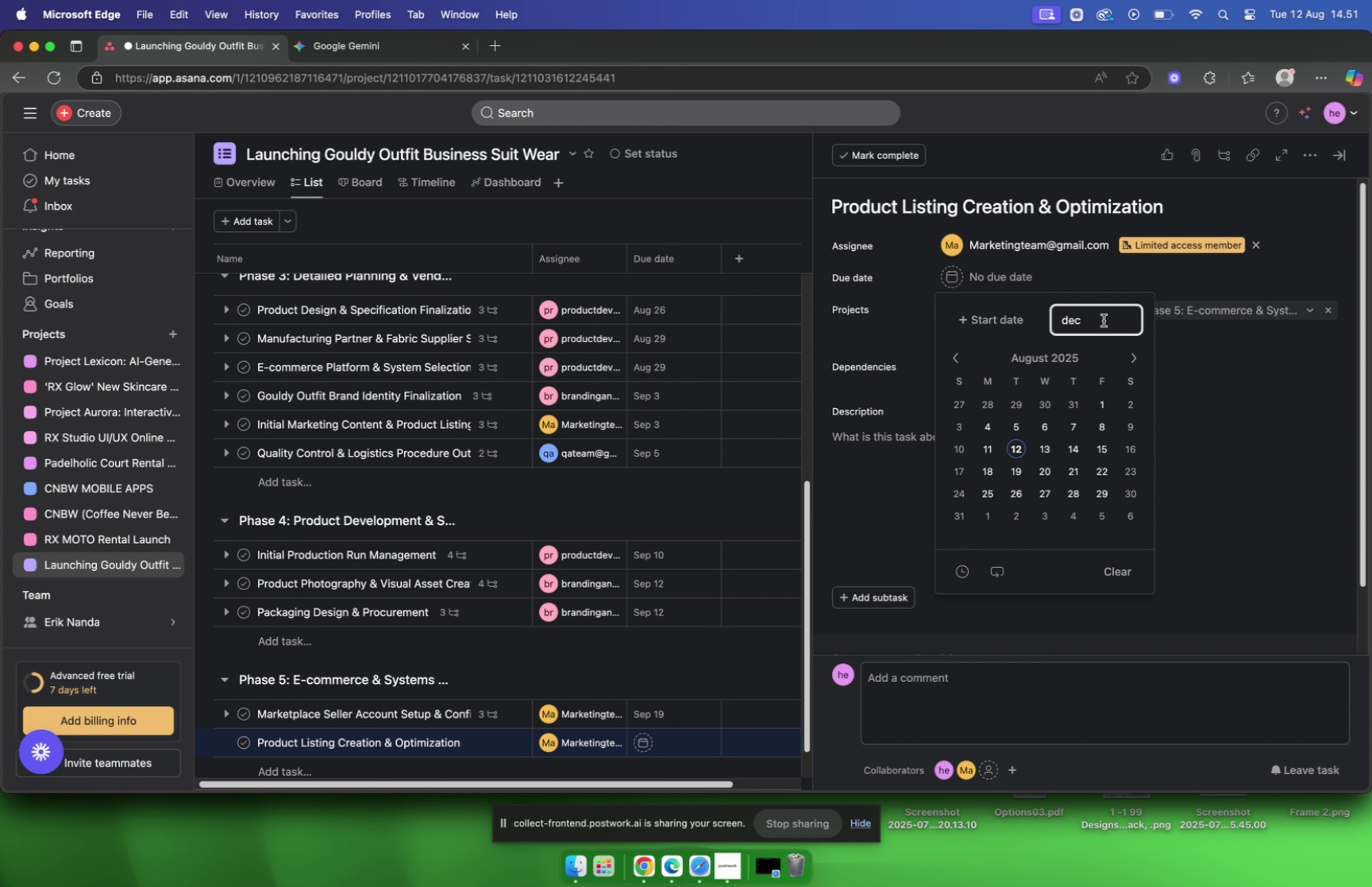 
left_click([1103, 321])
 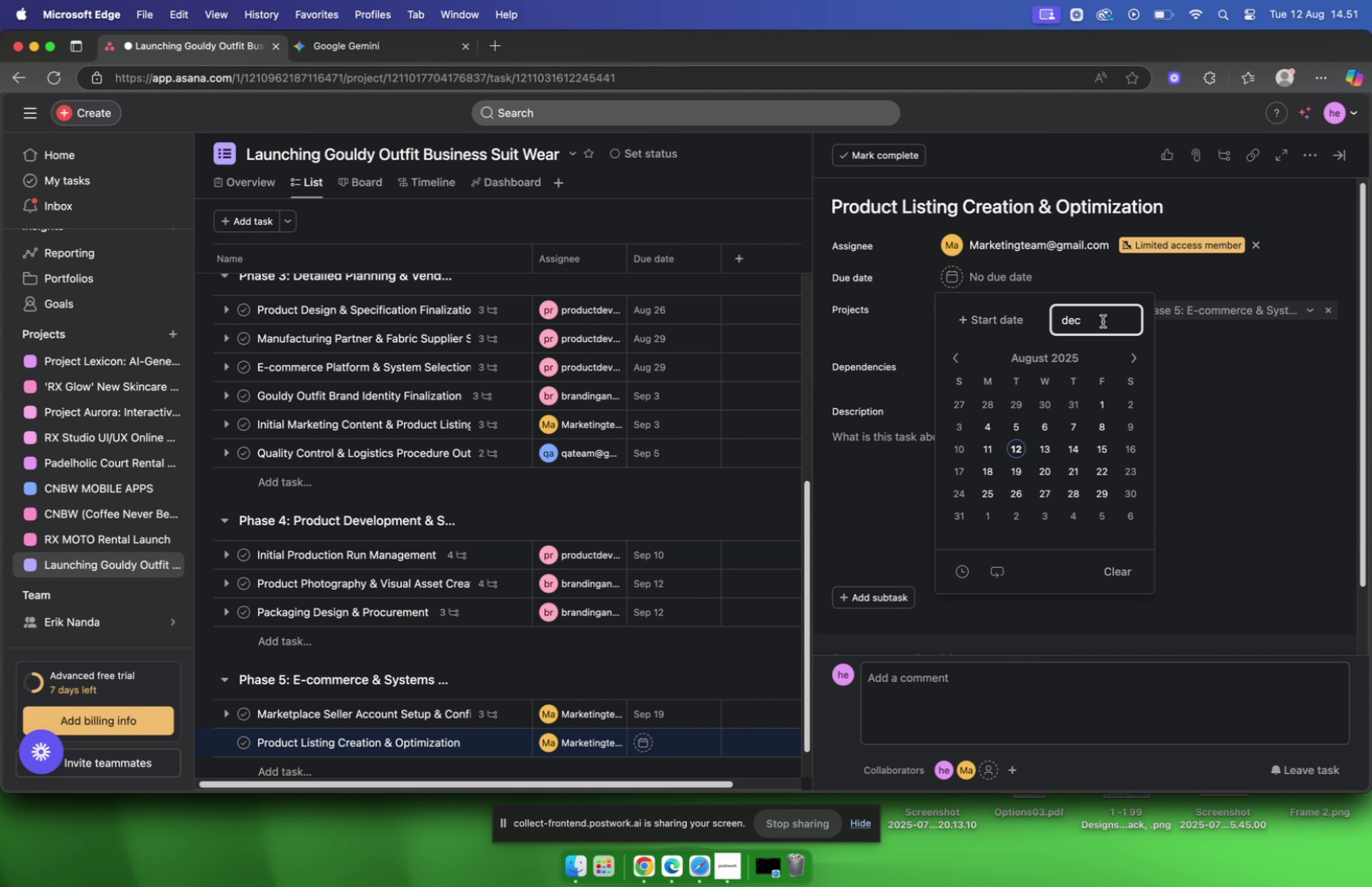 
key(Backspace)
 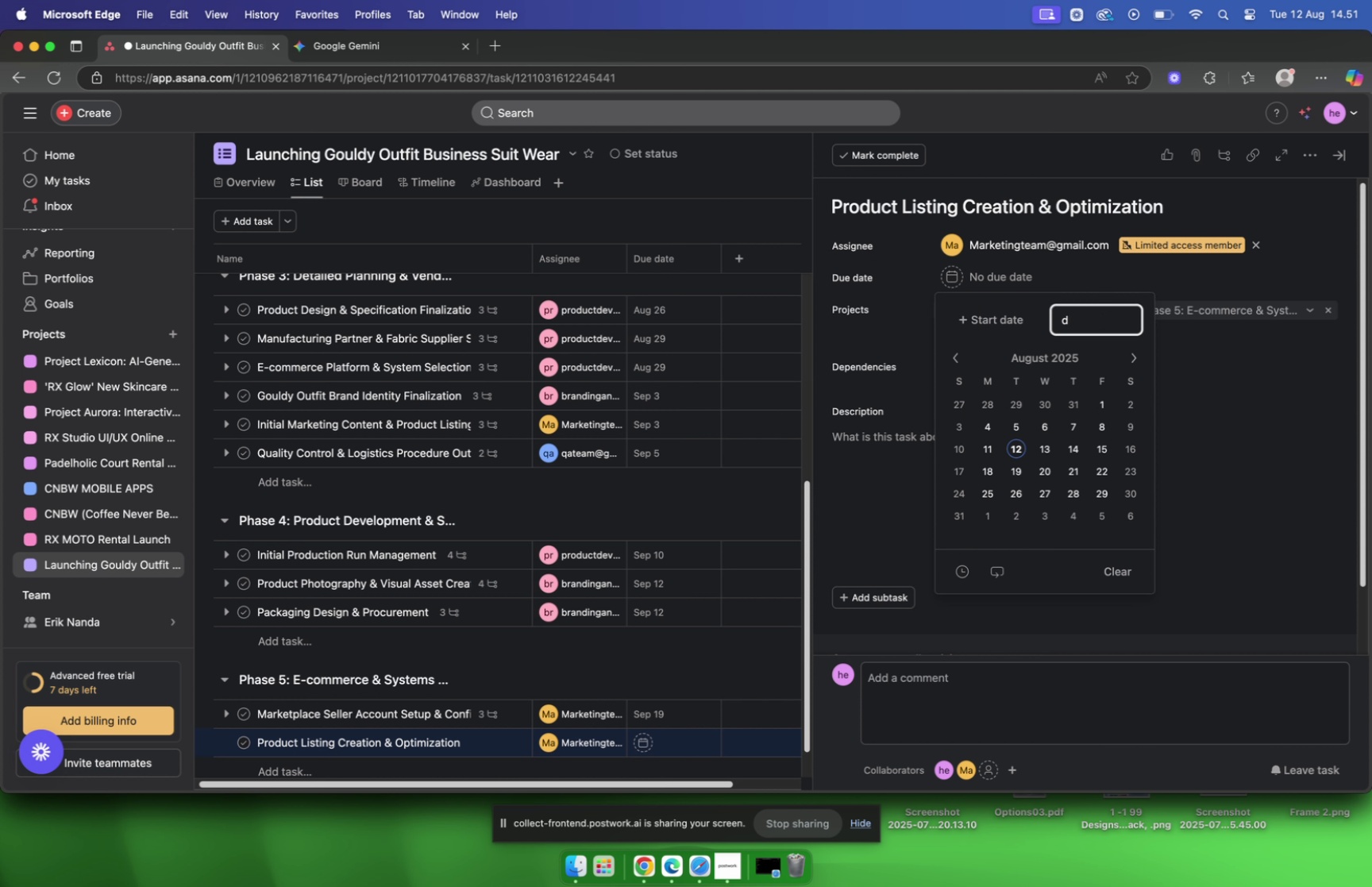 
key(Backspace)
 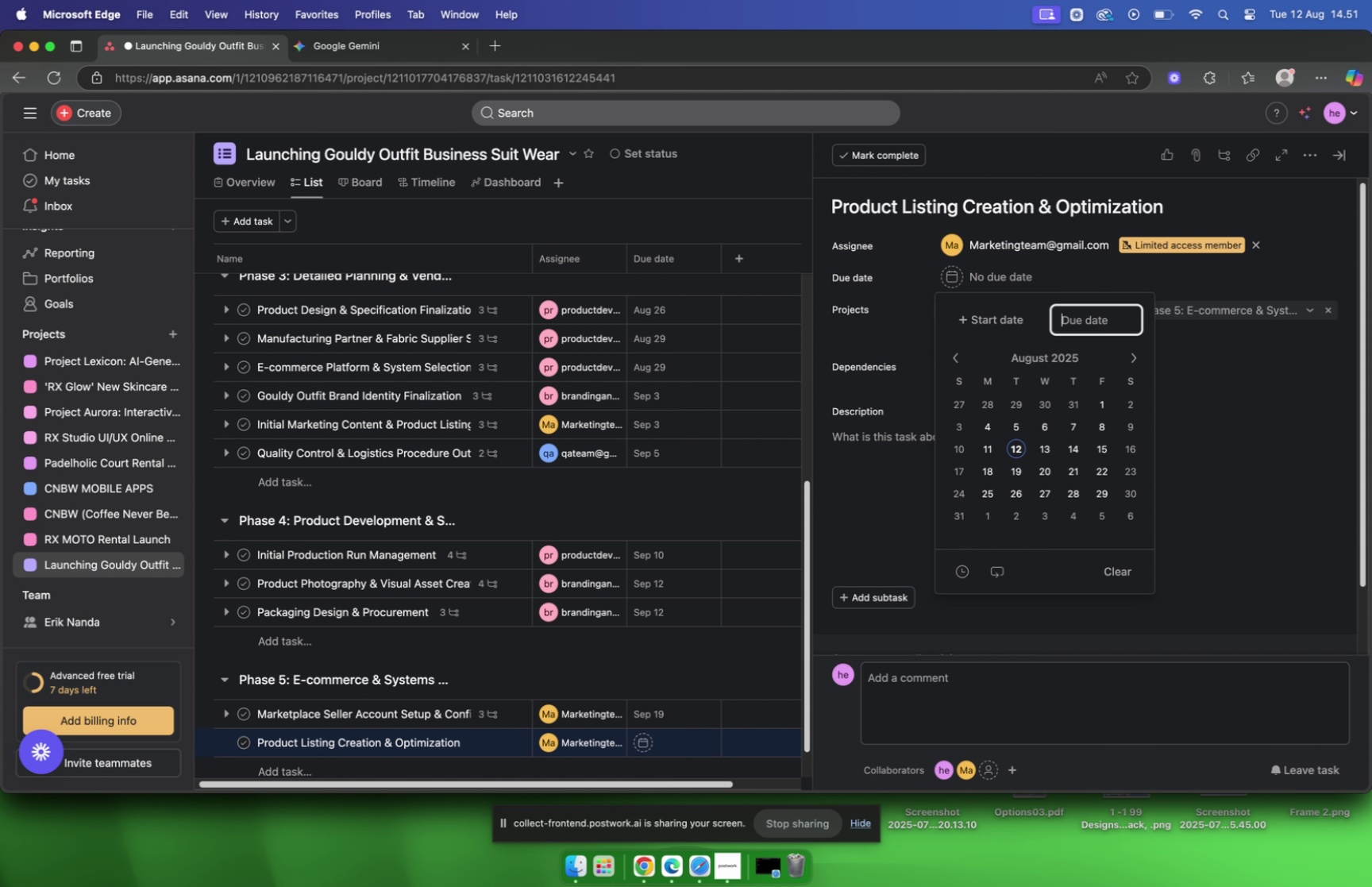 
key(Backspace)
 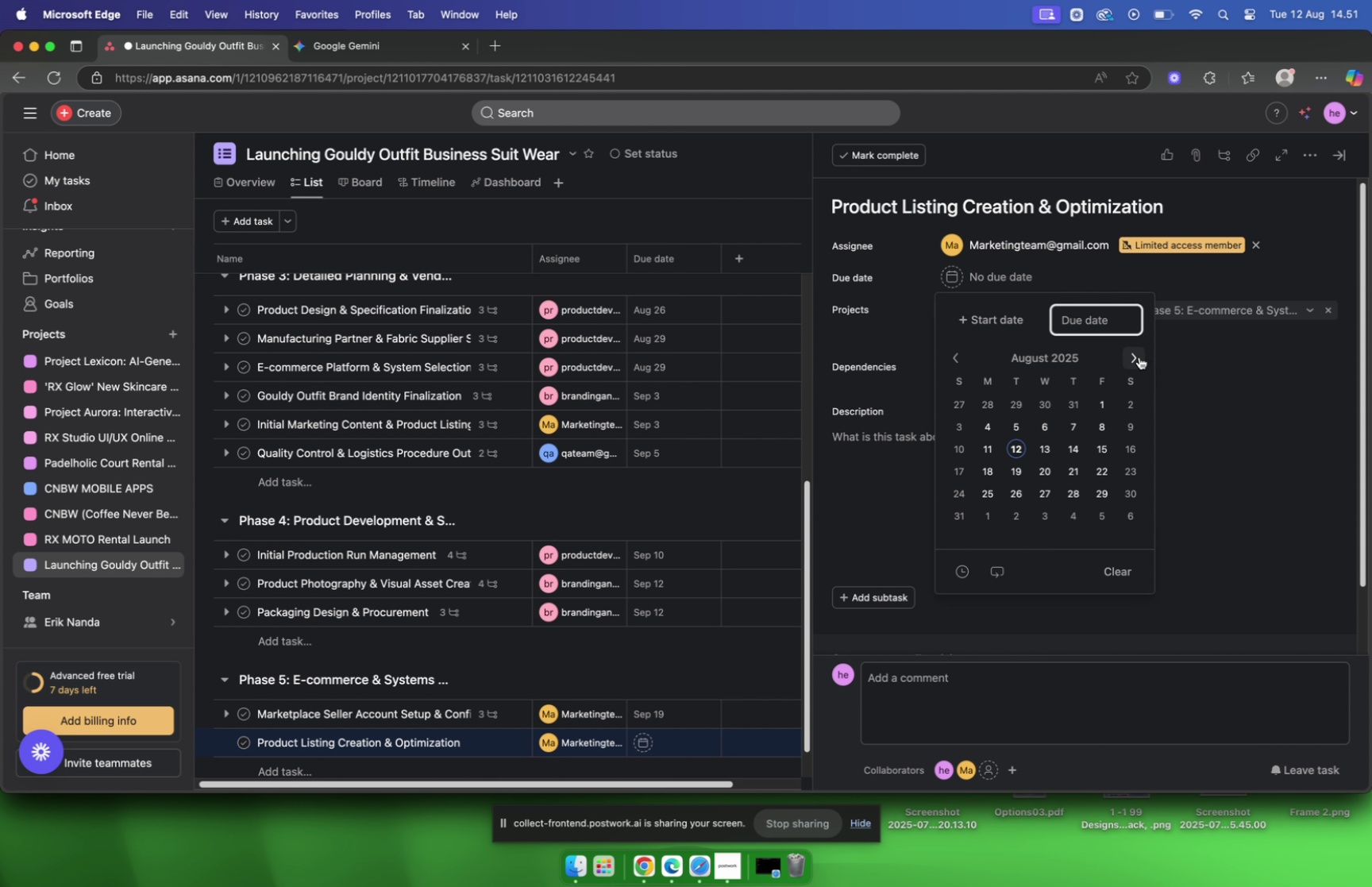 
key(Backspace)
 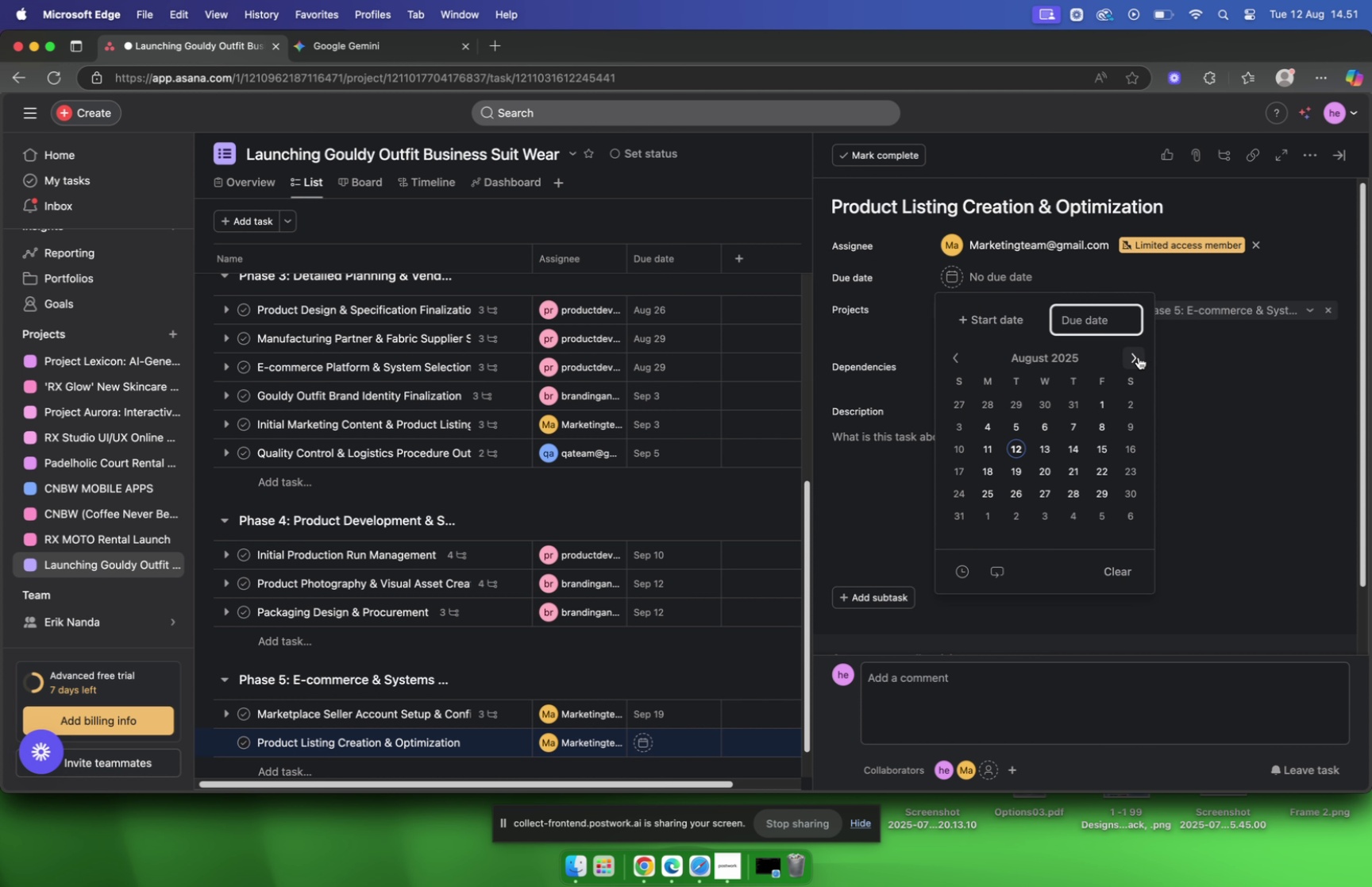 
key(Backspace)
 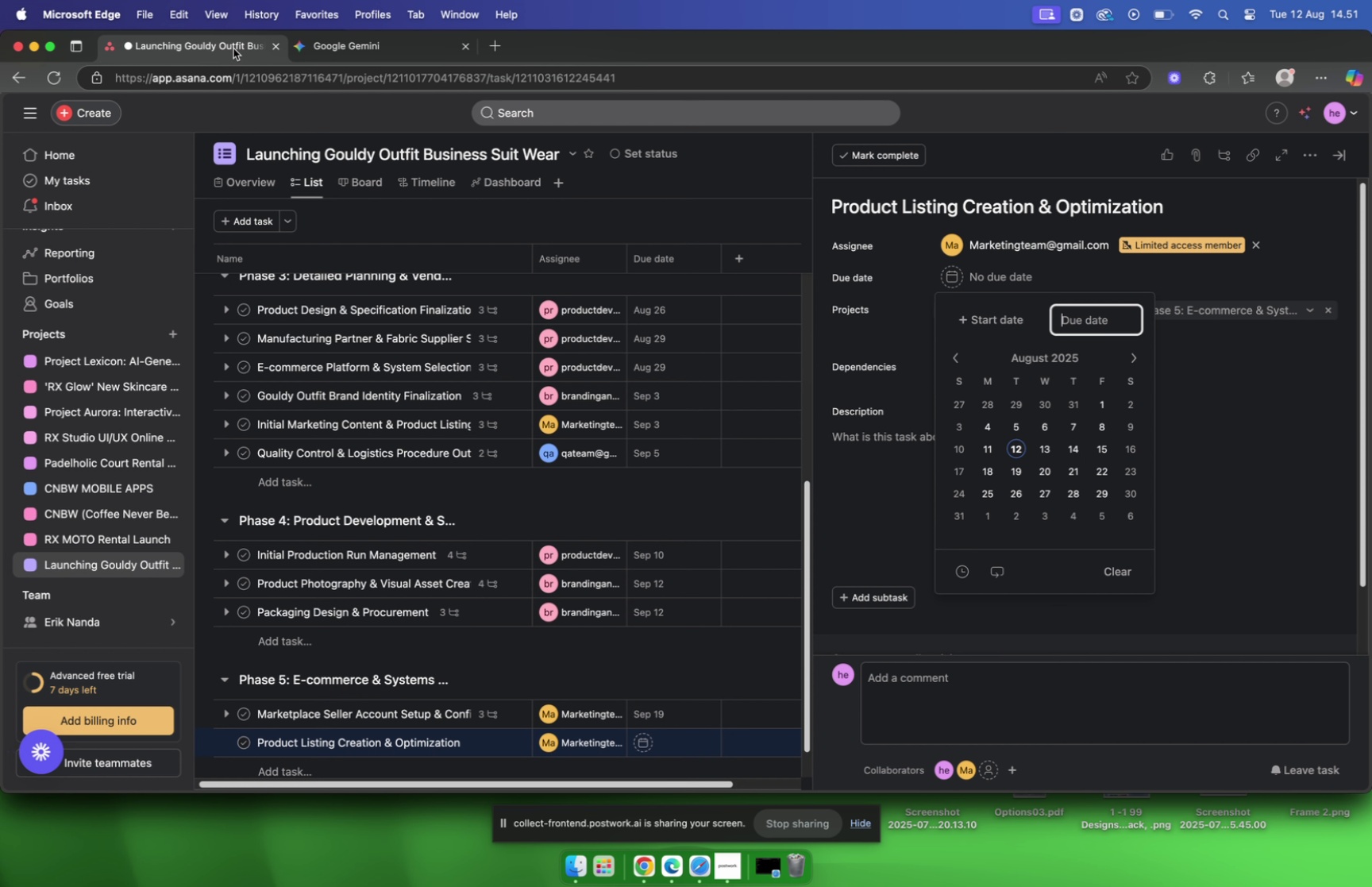 
wait(6.75)
 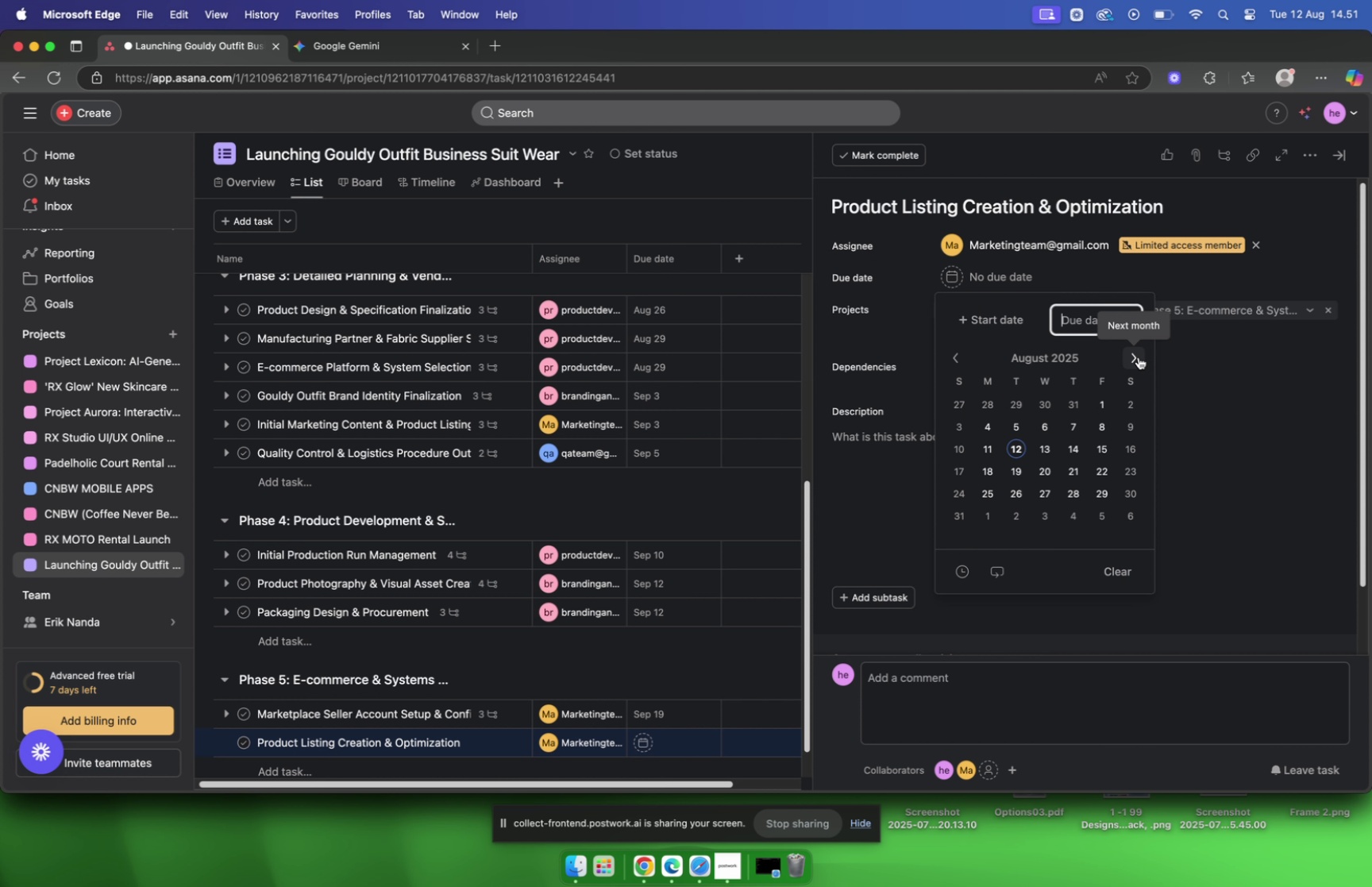 
double_click([1131, 361])
 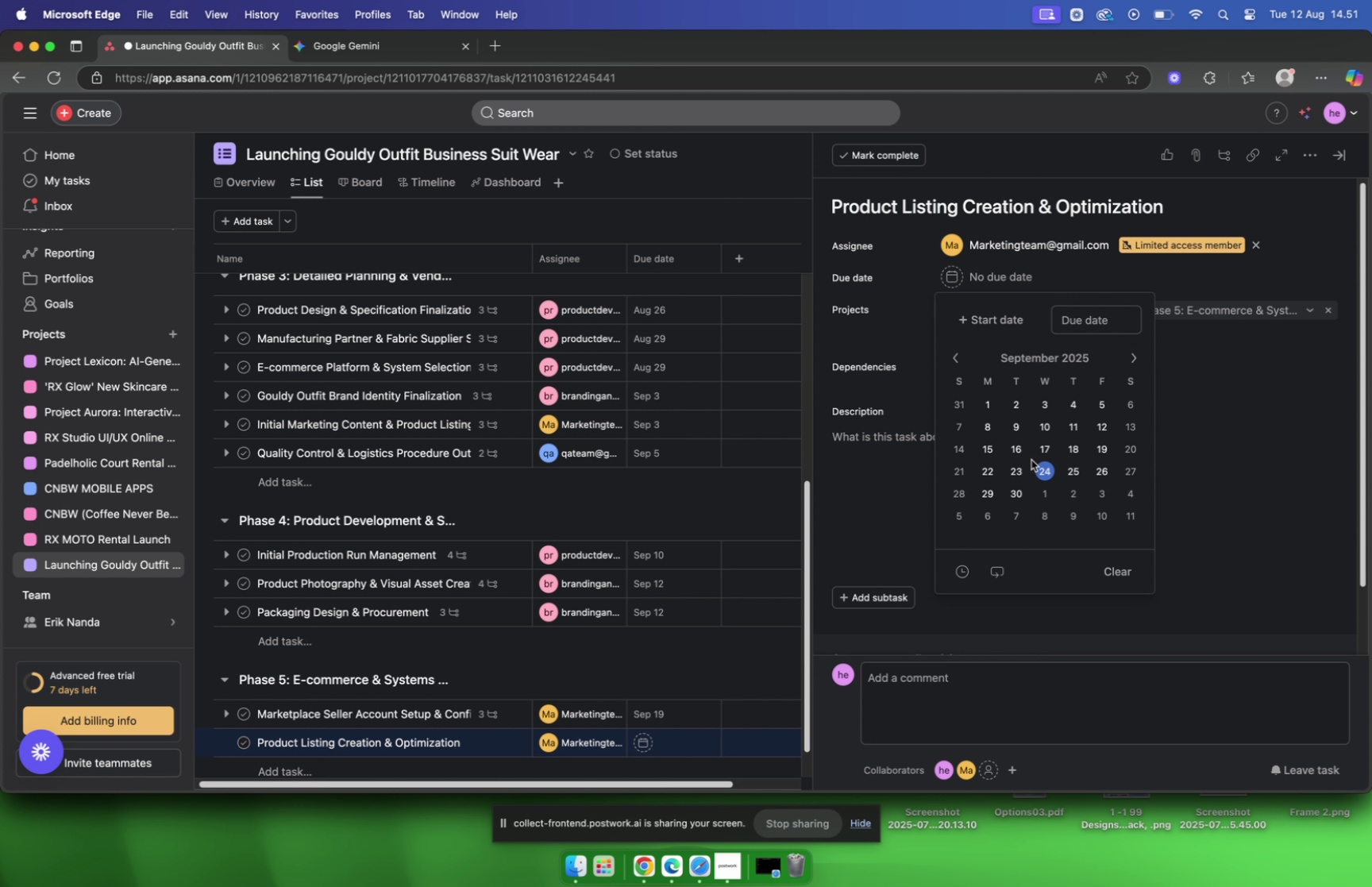 
left_click([1107, 450])
 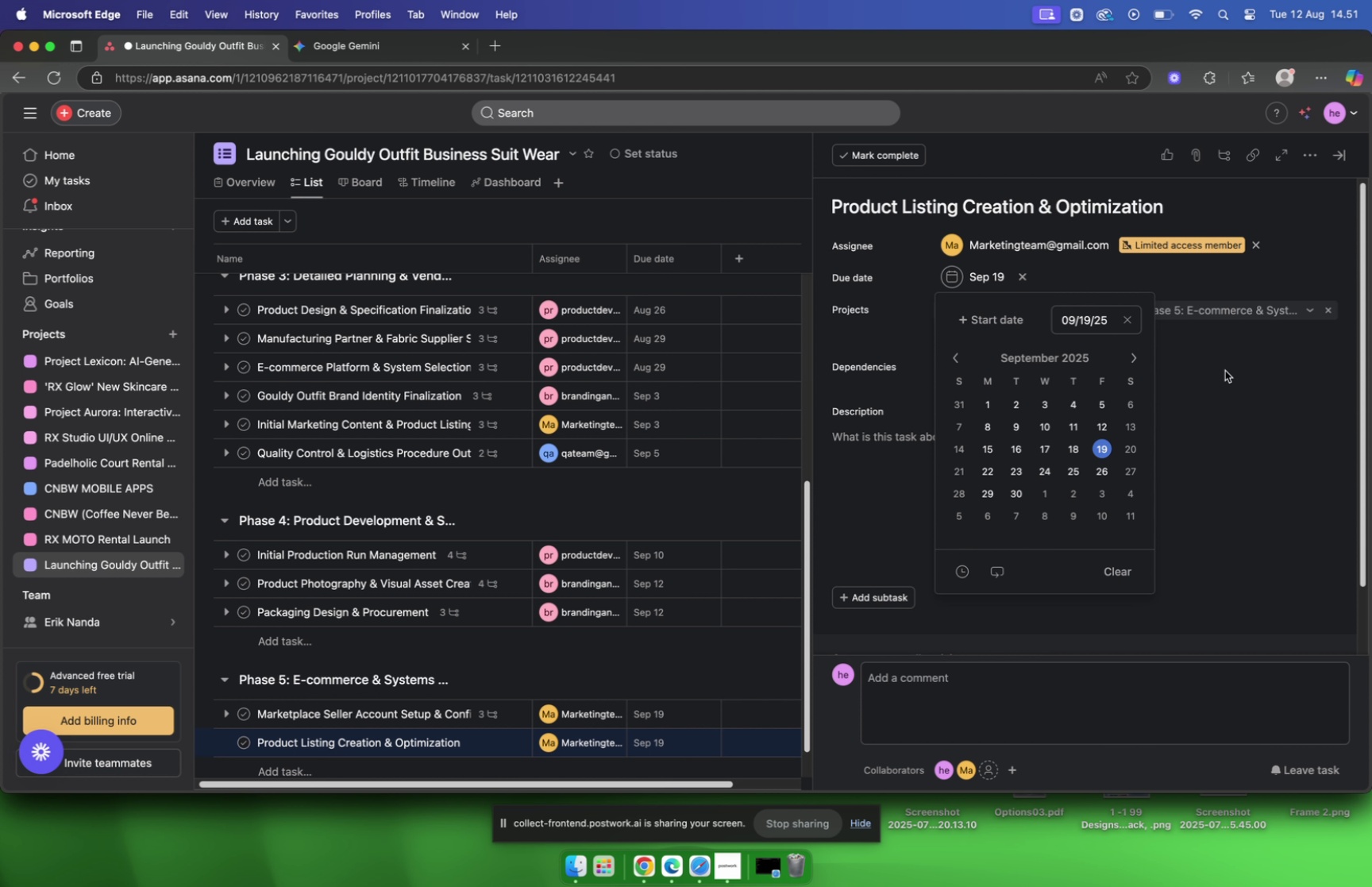 
left_click([1226, 370])
 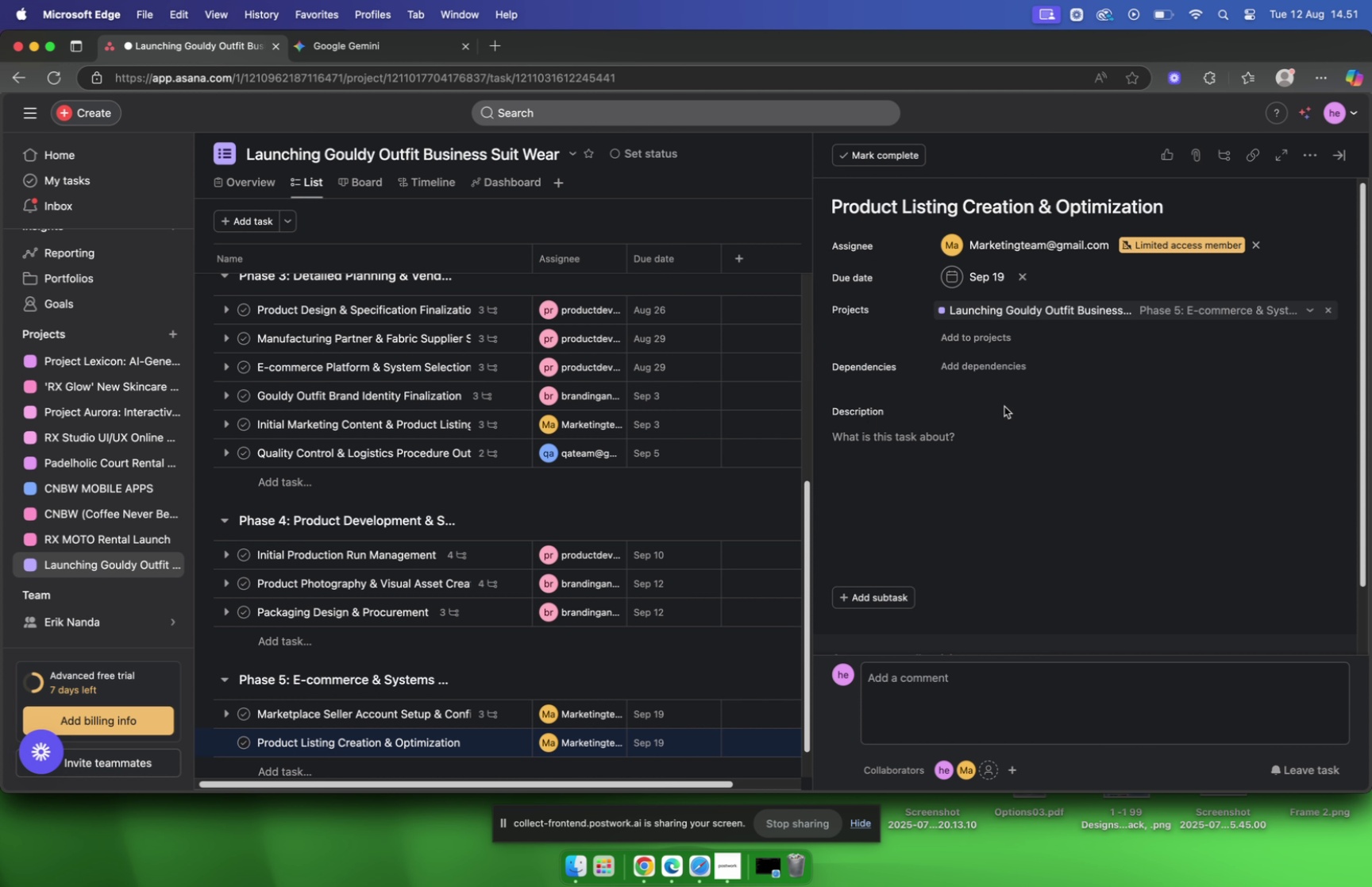 
left_click([395, 42])
 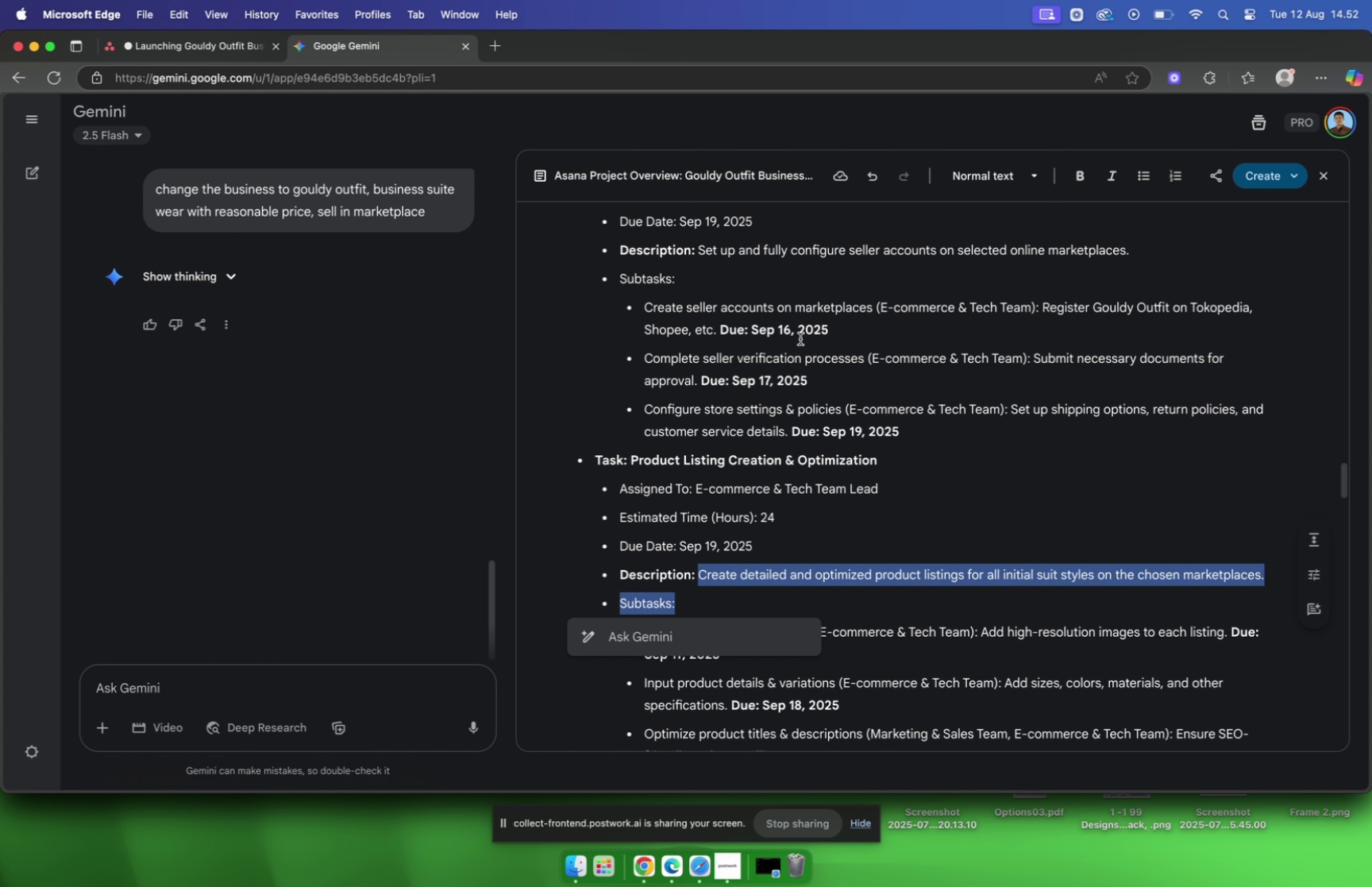 
key(Meta+C)
 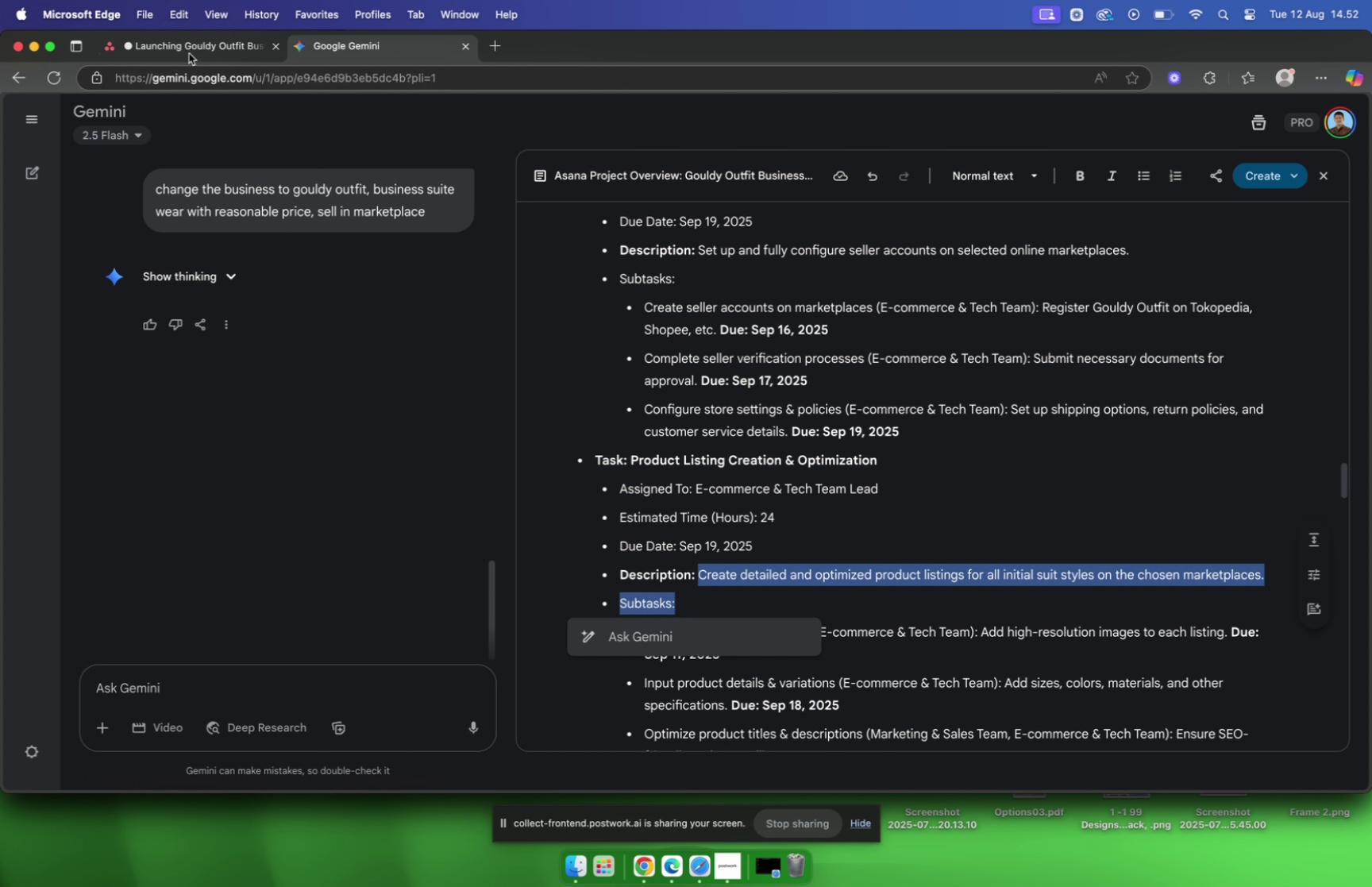 
left_click([185, 48])
 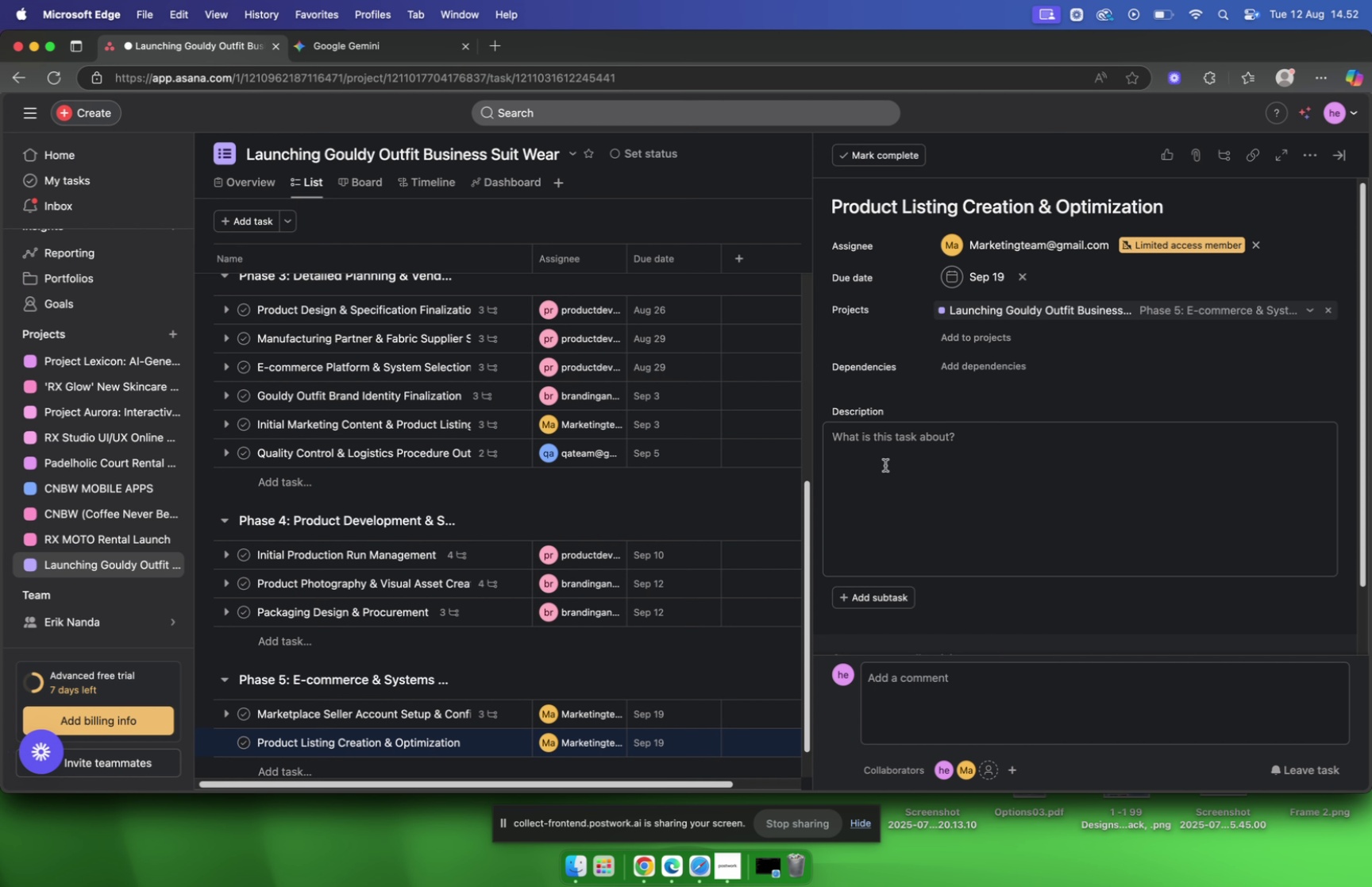 
left_click([886, 461])
 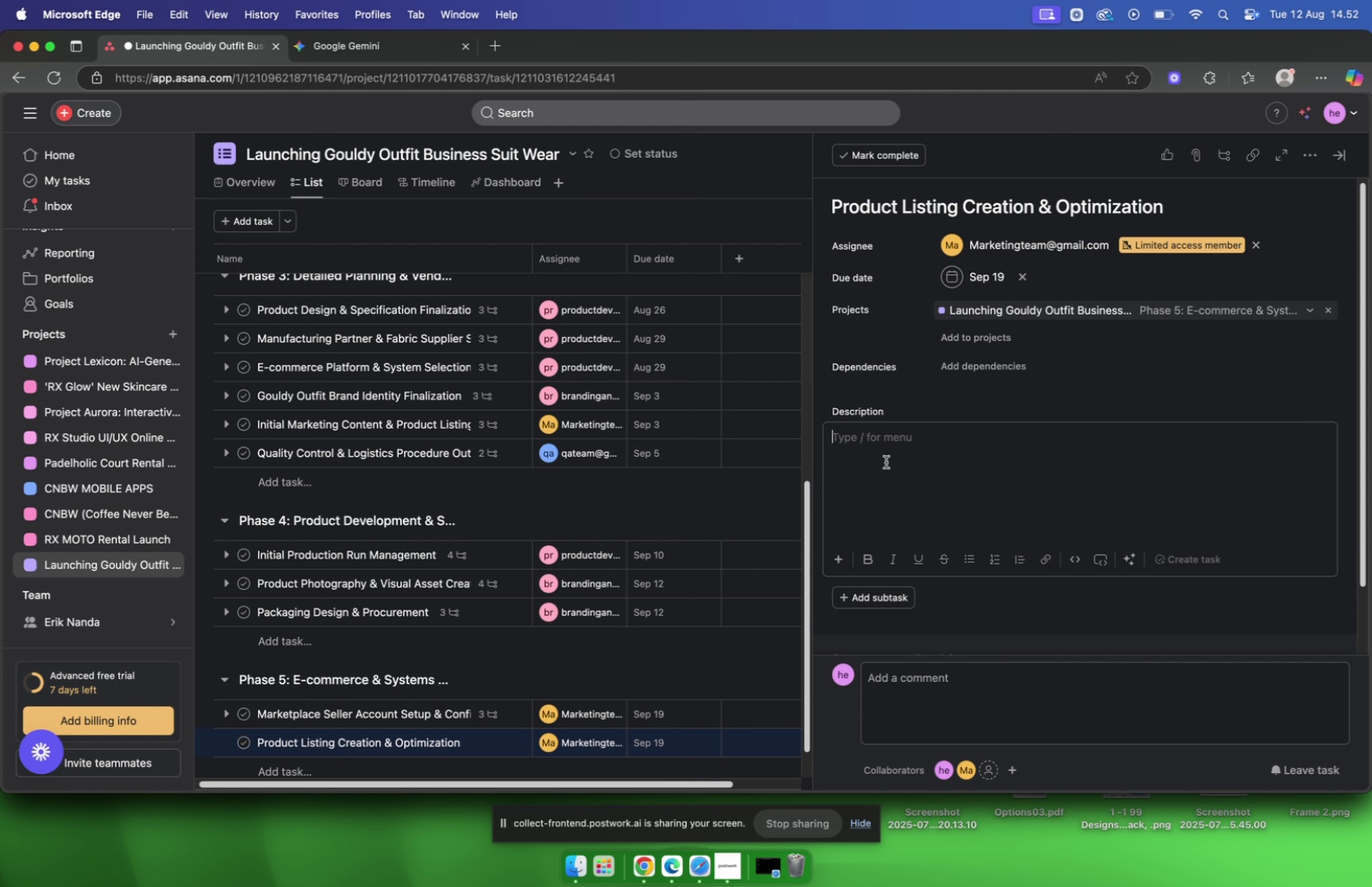 
key(Meta+V)
 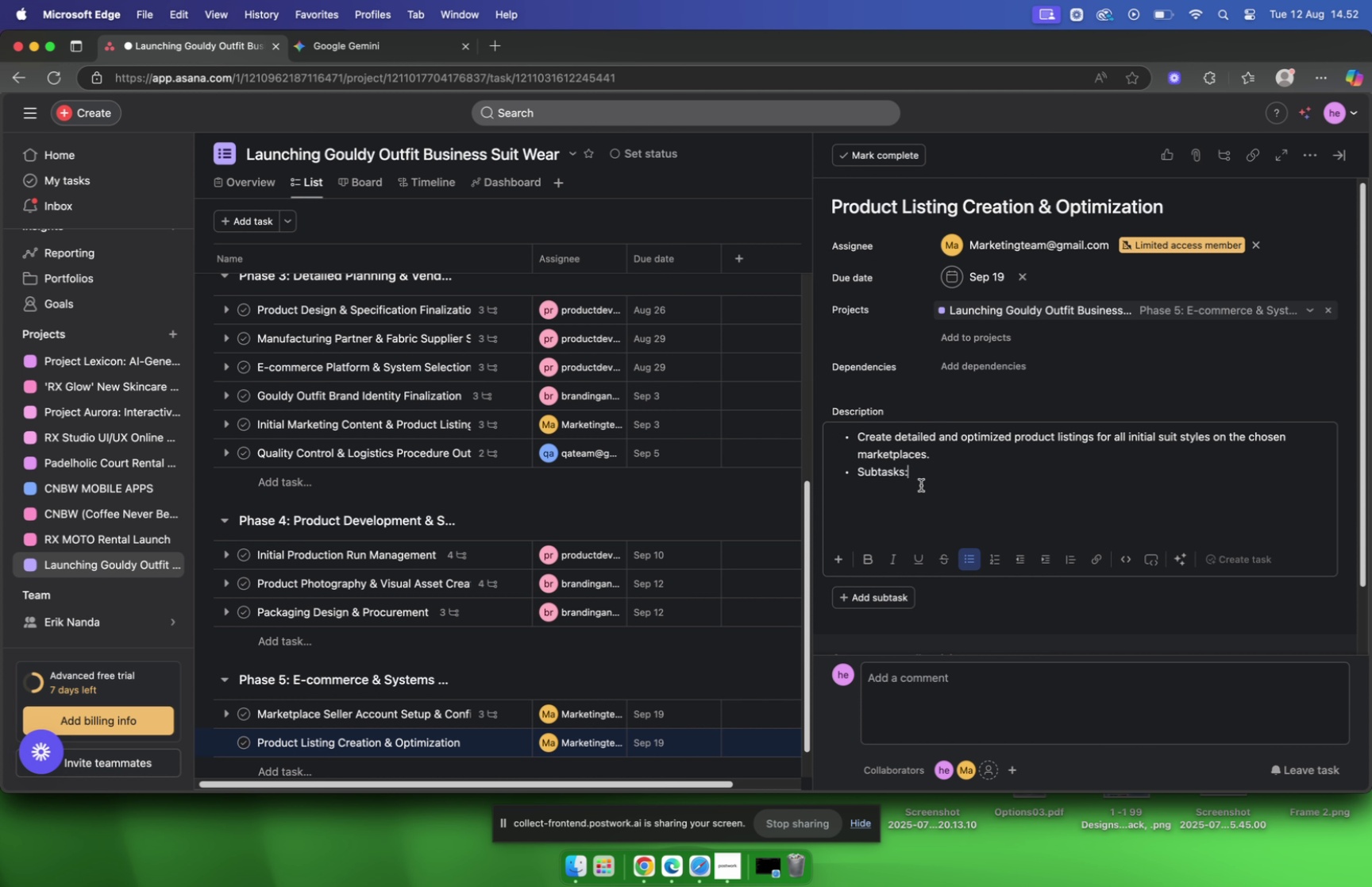 
left_click_drag(start_coordinate=[921, 473], to_coordinate=[822, 465])
 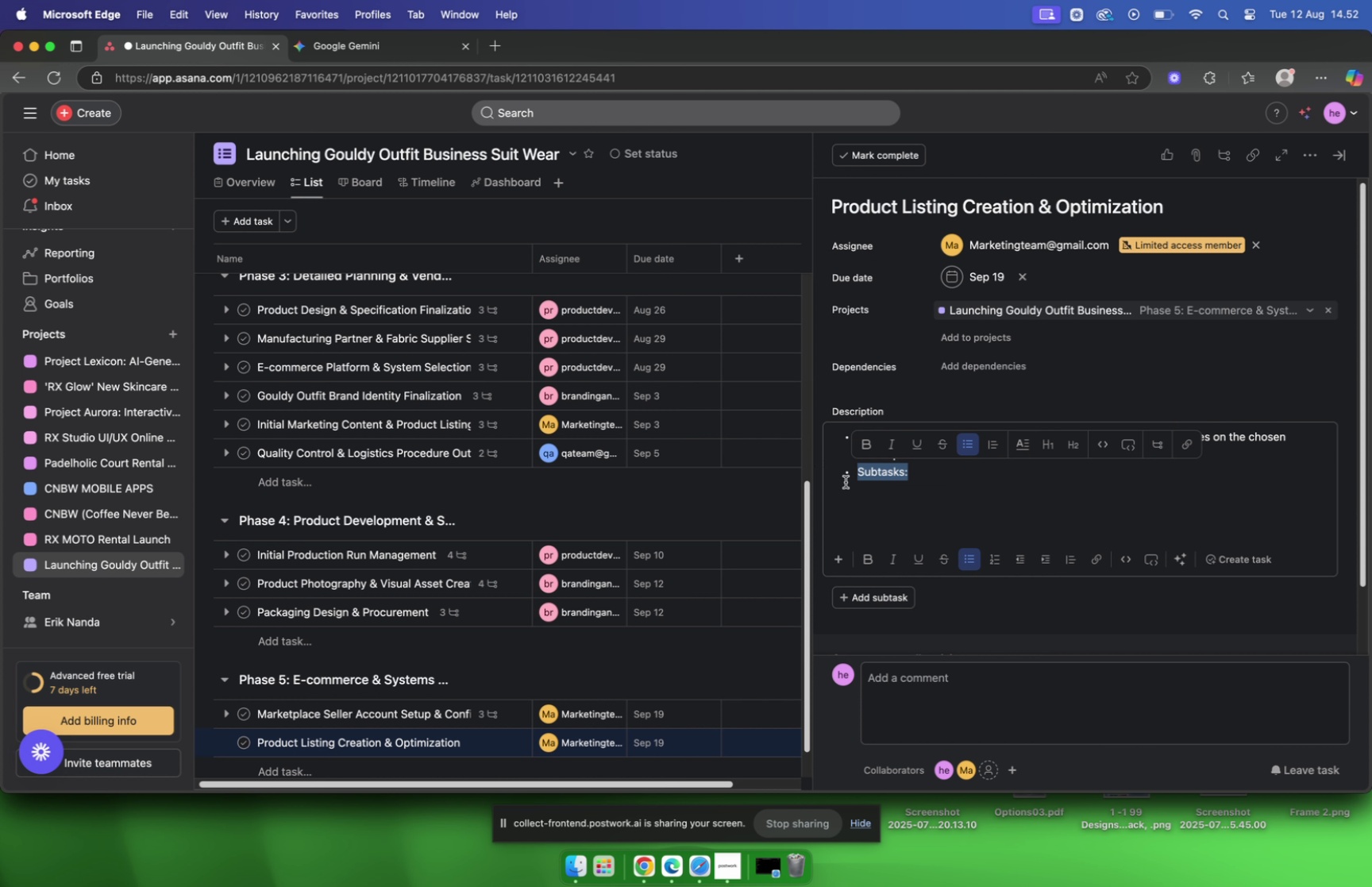 
key(Backspace)
 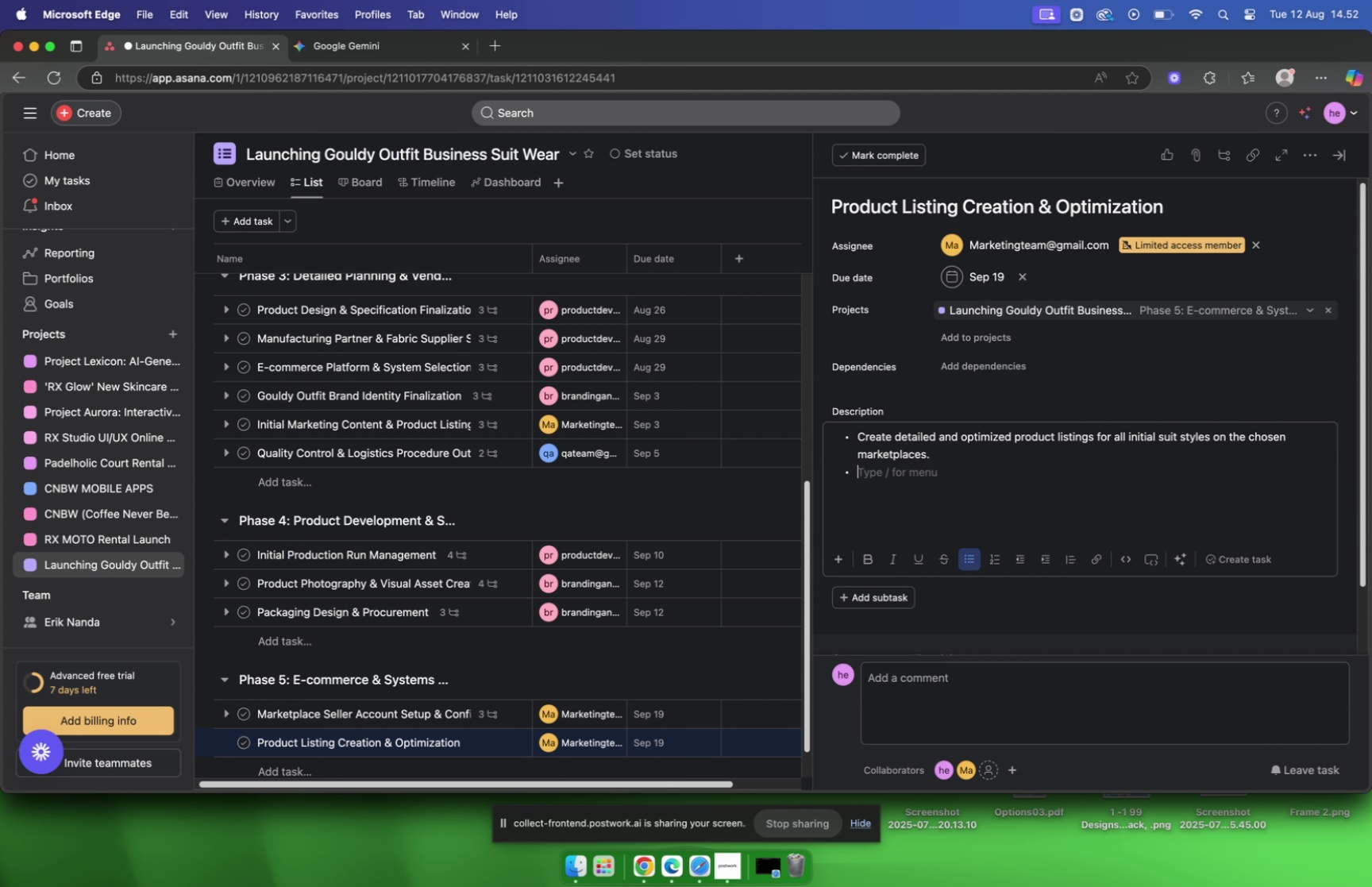 
key(Backspace)
 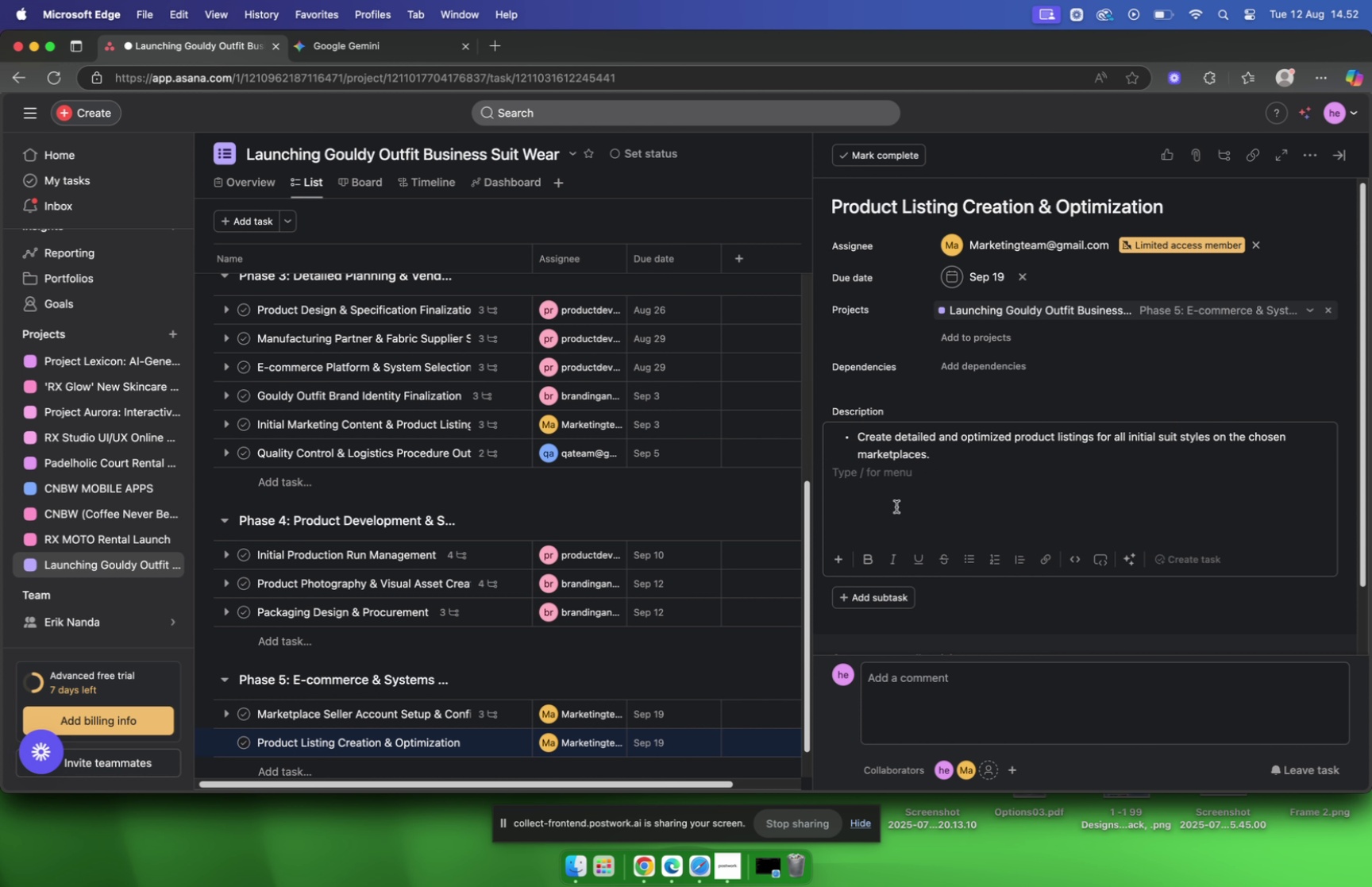 
scroll: coordinate [996, 518], scroll_direction: down, amount: 4.0
 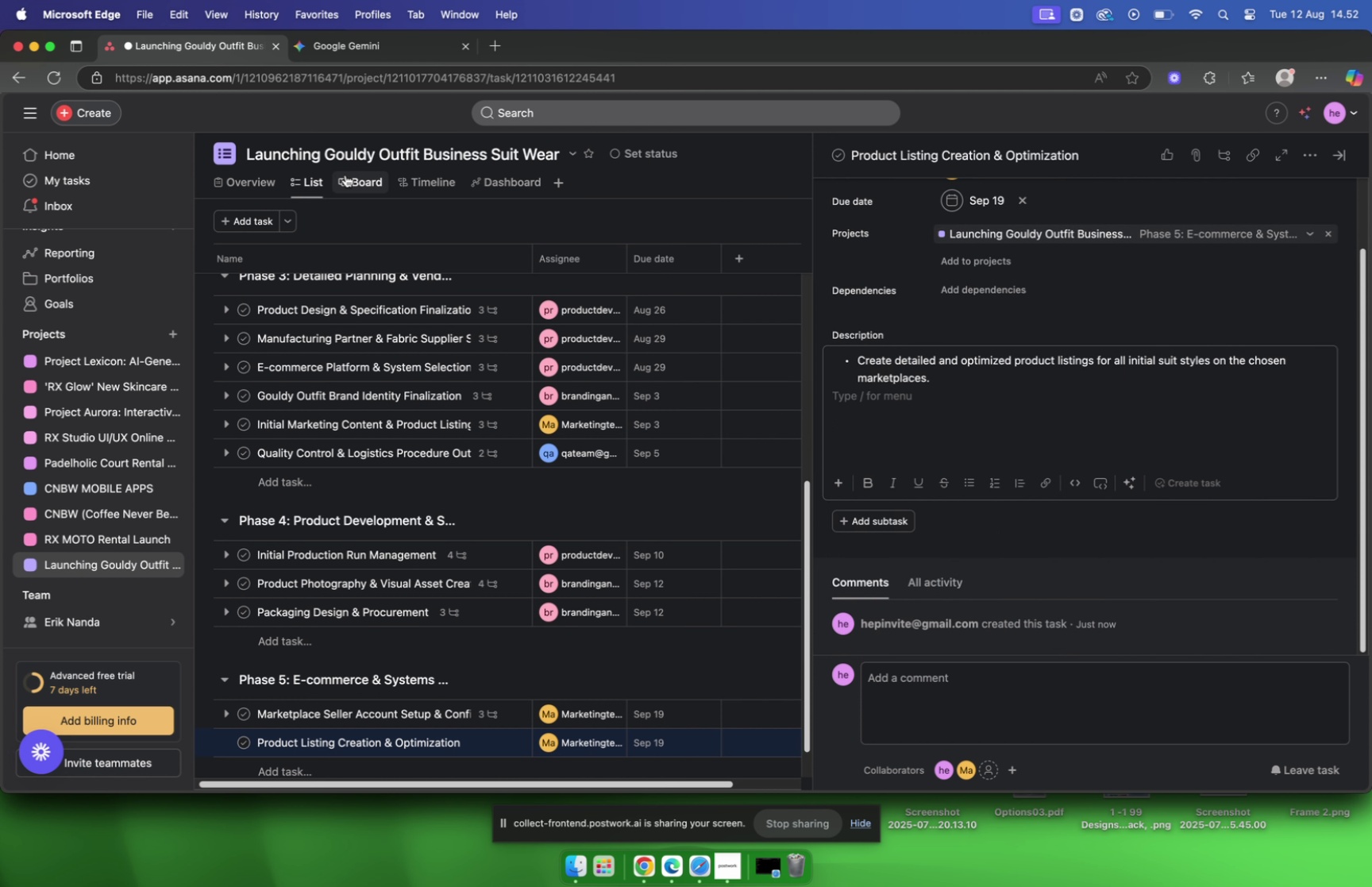 
left_click([341, 51])
 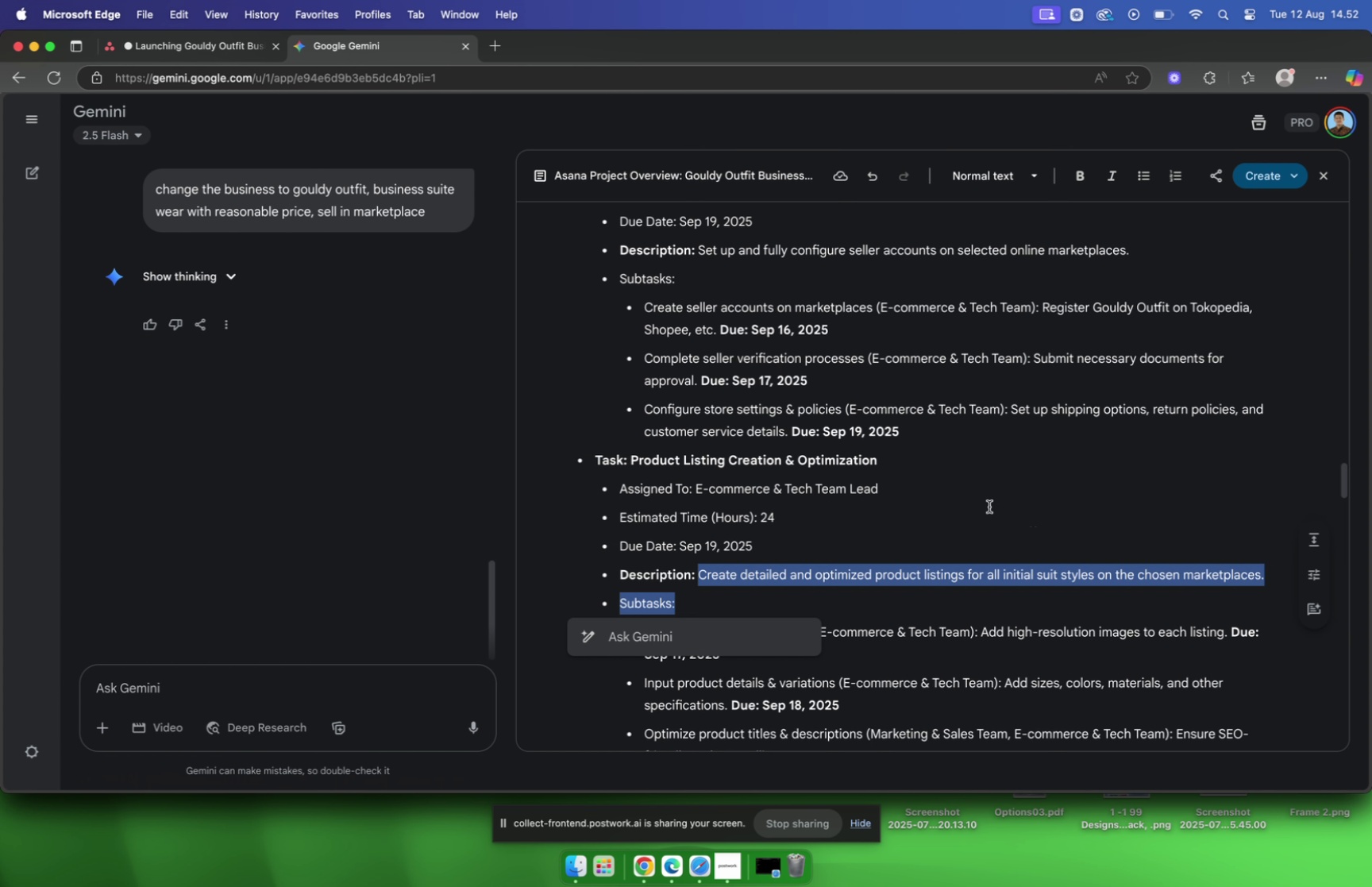 
scroll: coordinate [985, 505], scroll_direction: down, amount: 4.0
 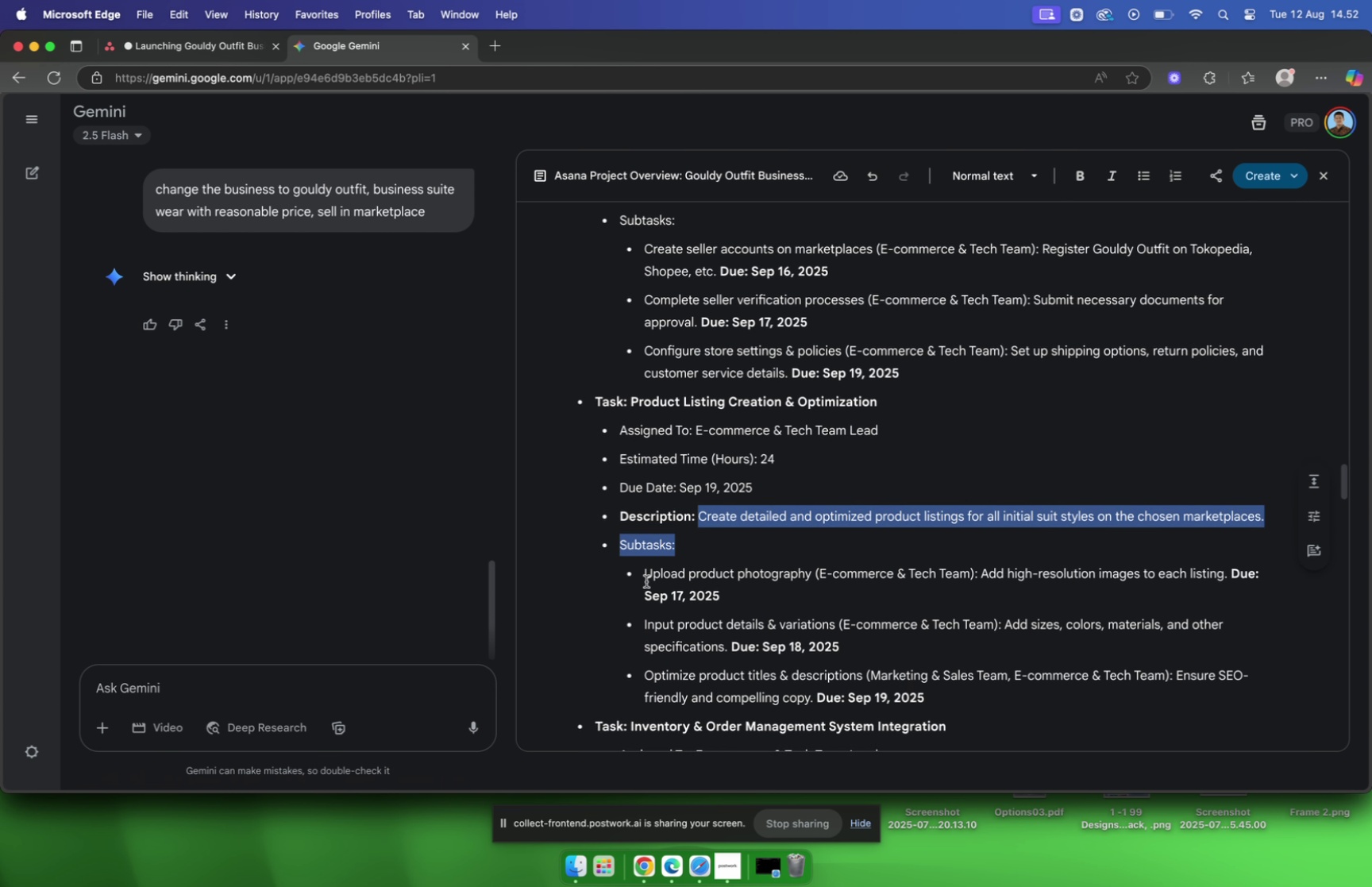 
left_click_drag(start_coordinate=[645, 573], to_coordinate=[1225, 575])
 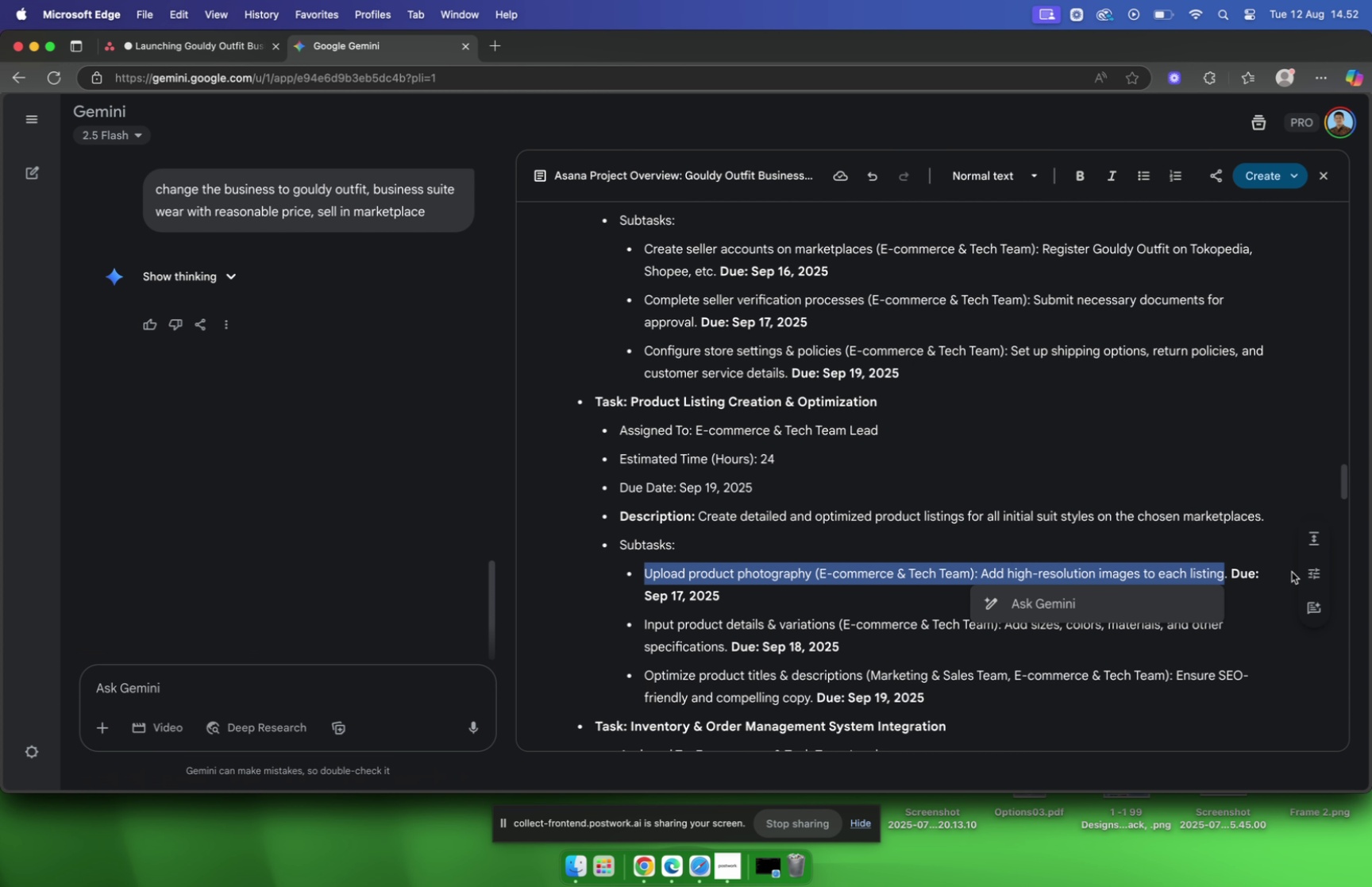 
key(Meta+C)
 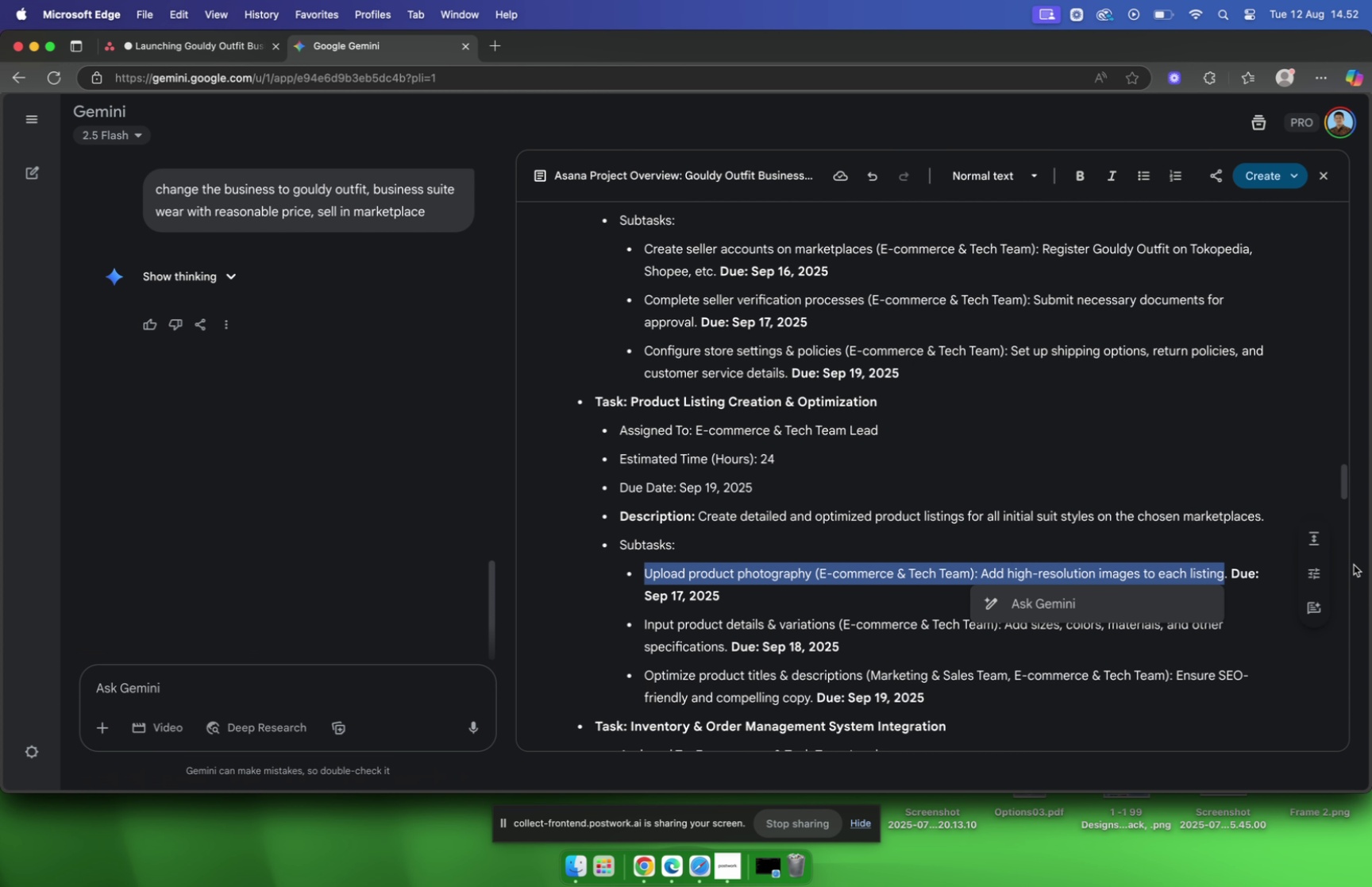 
mouse_move([1282, 557])
 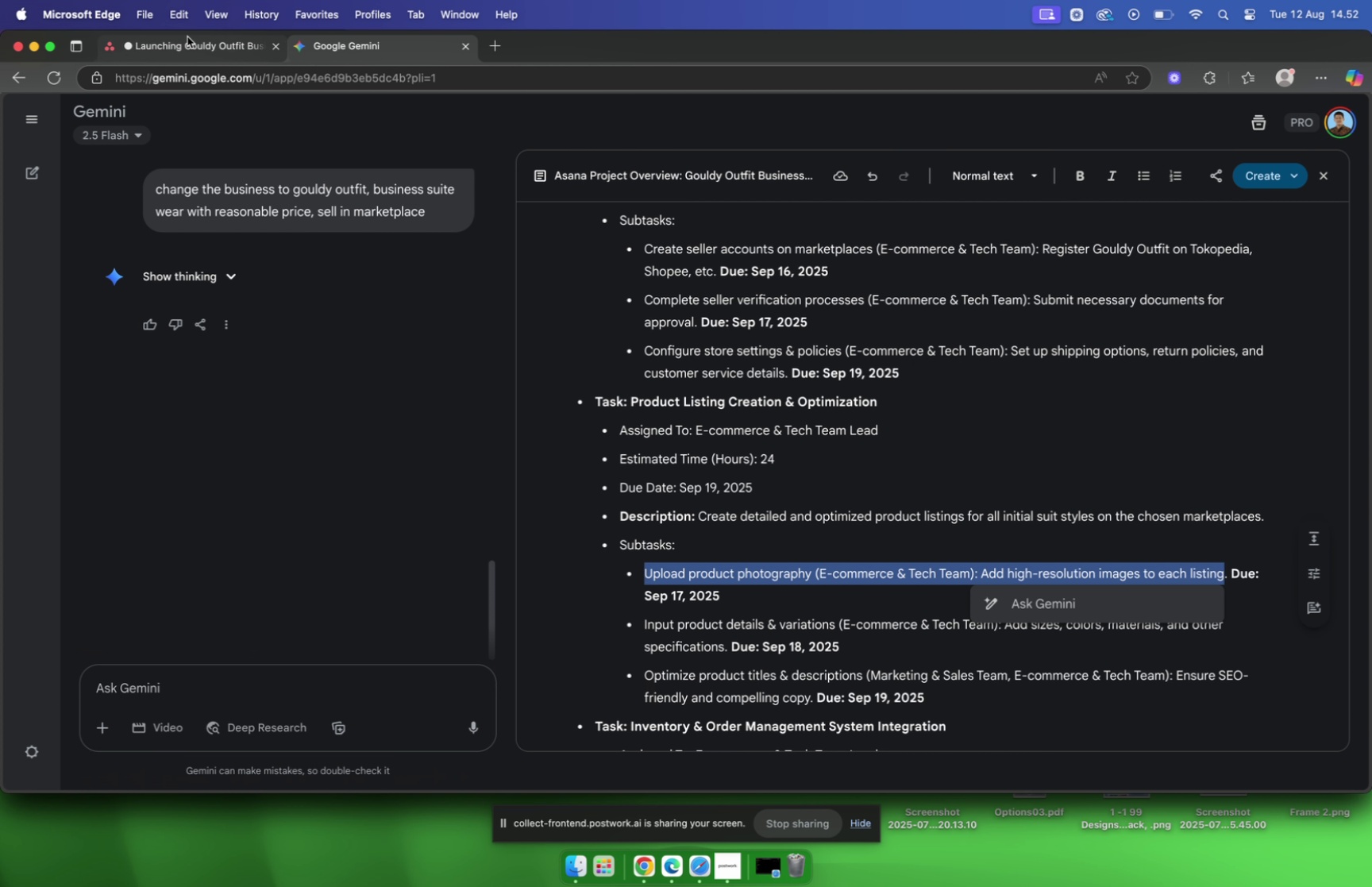 
left_click([191, 47])
 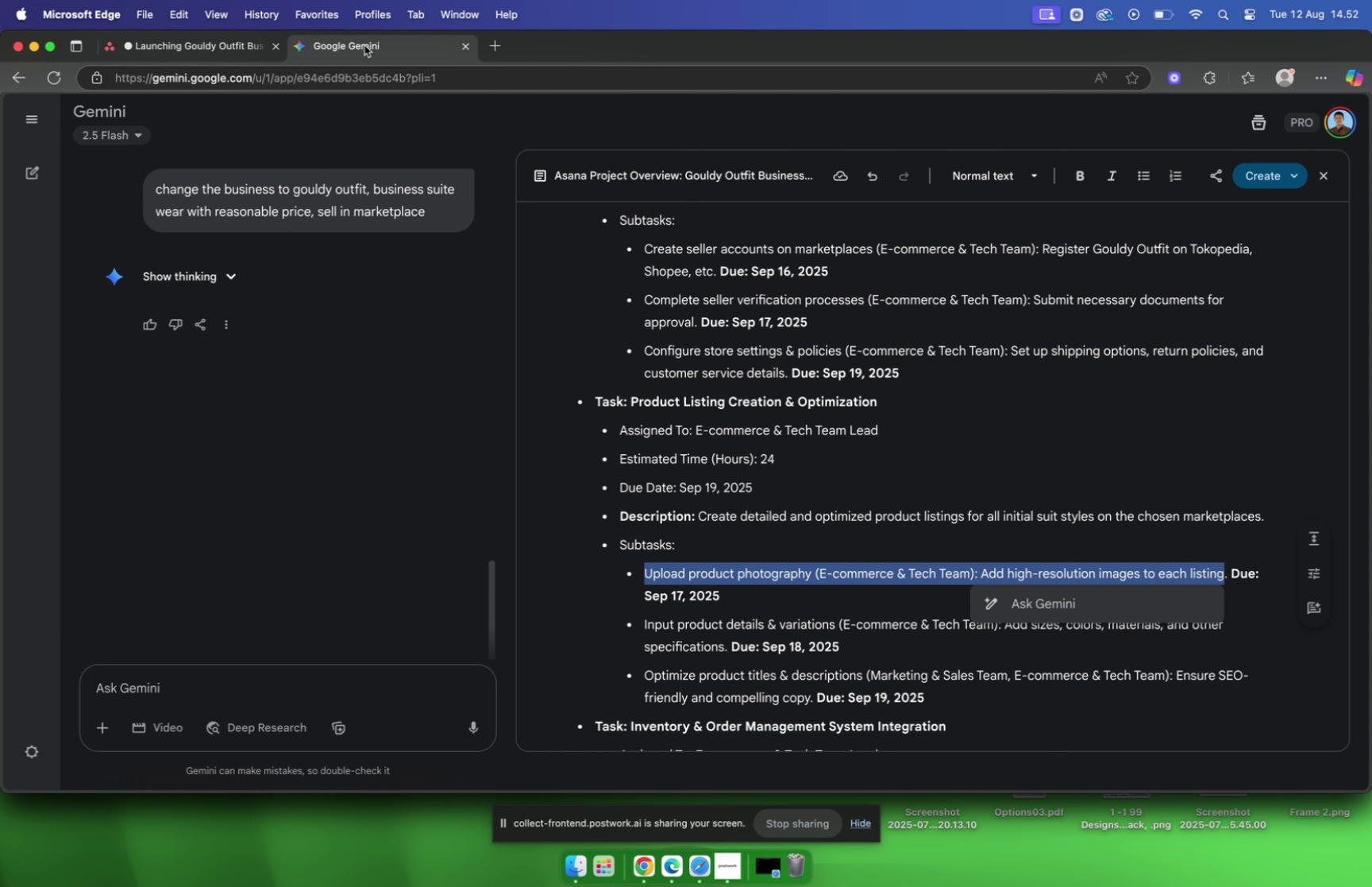 
wait(9.84)
 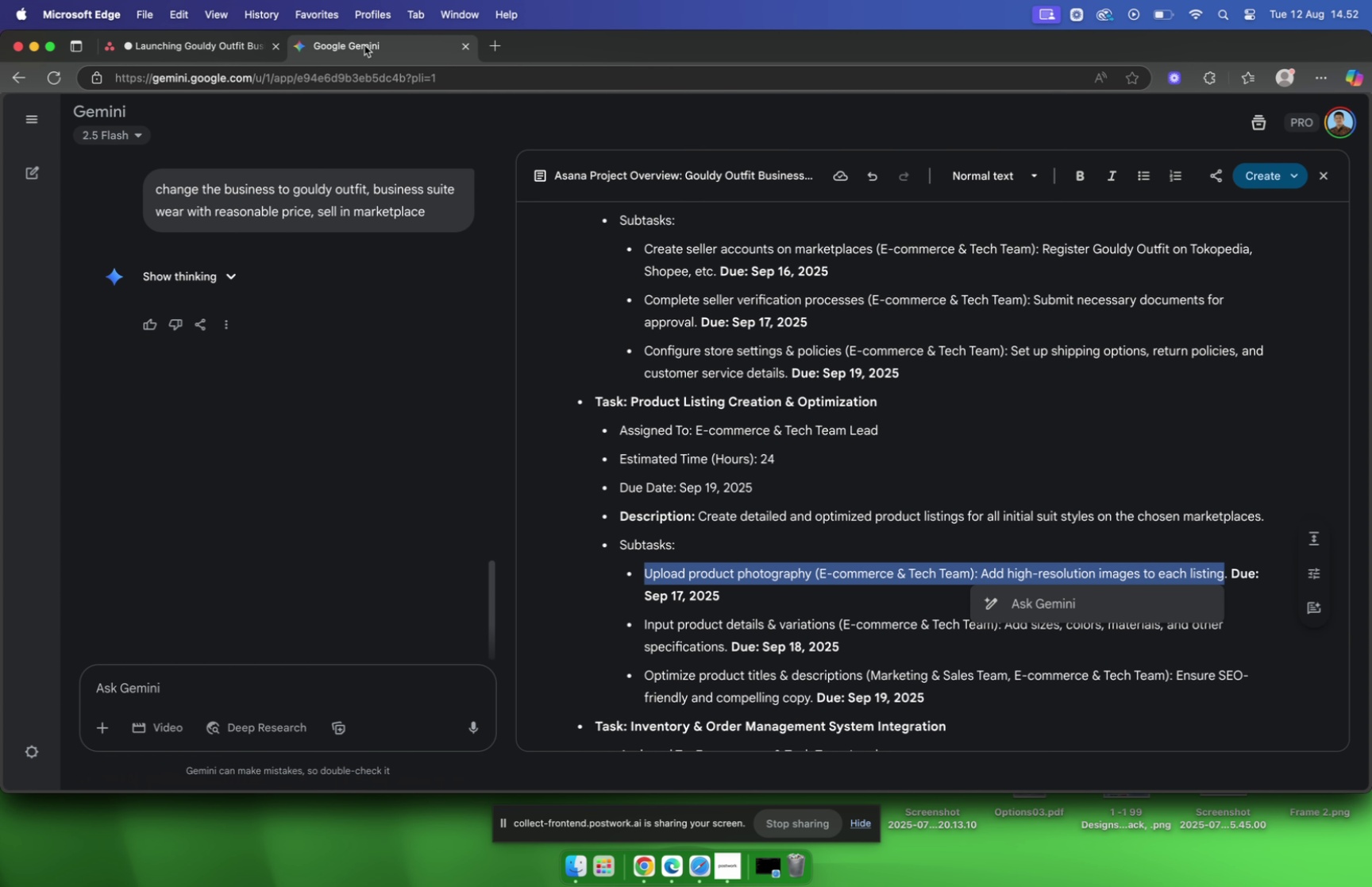 
left_click([813, 571])
 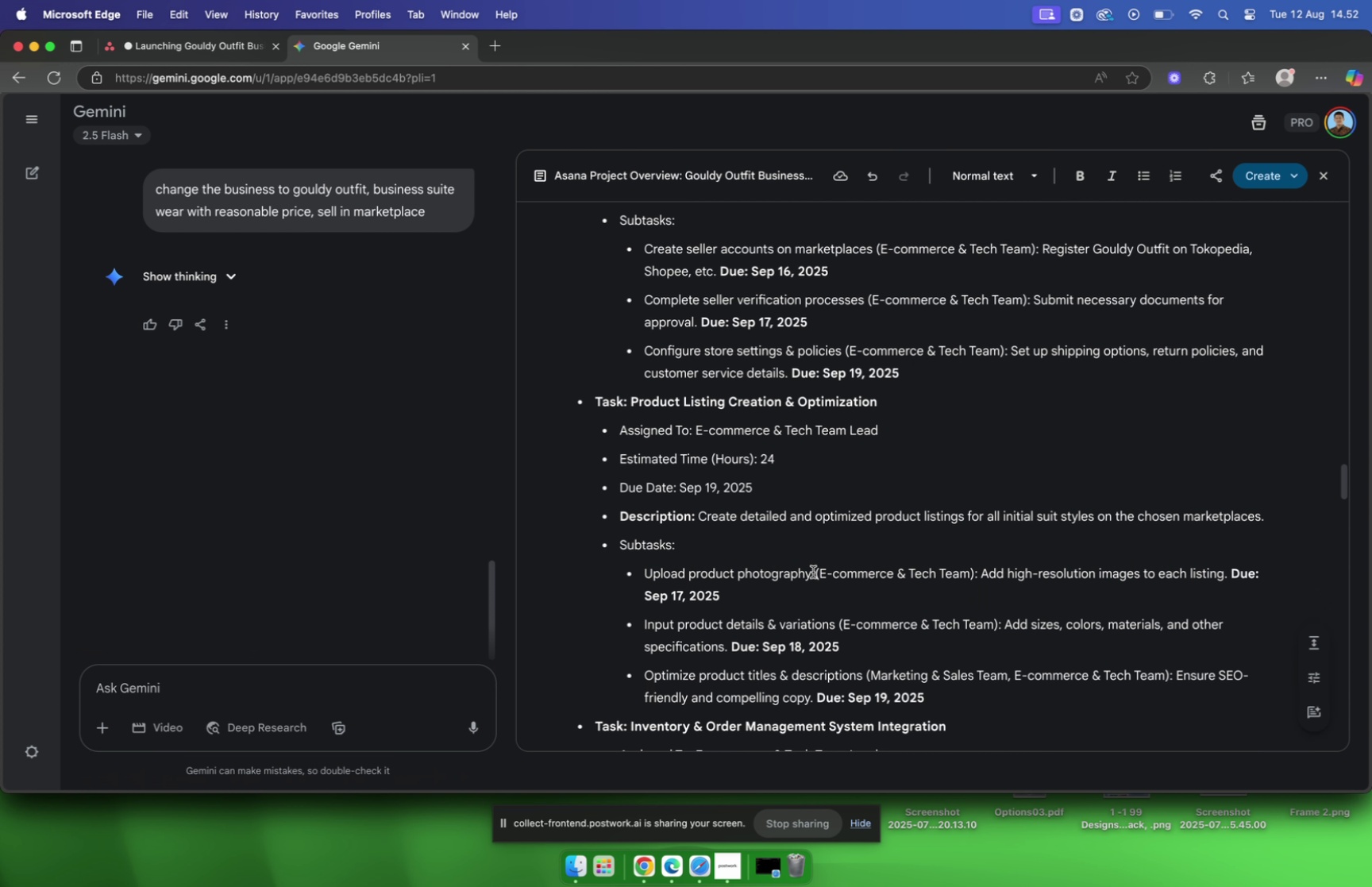 
left_click_drag(start_coordinate=[813, 571], to_coordinate=[642, 566])
 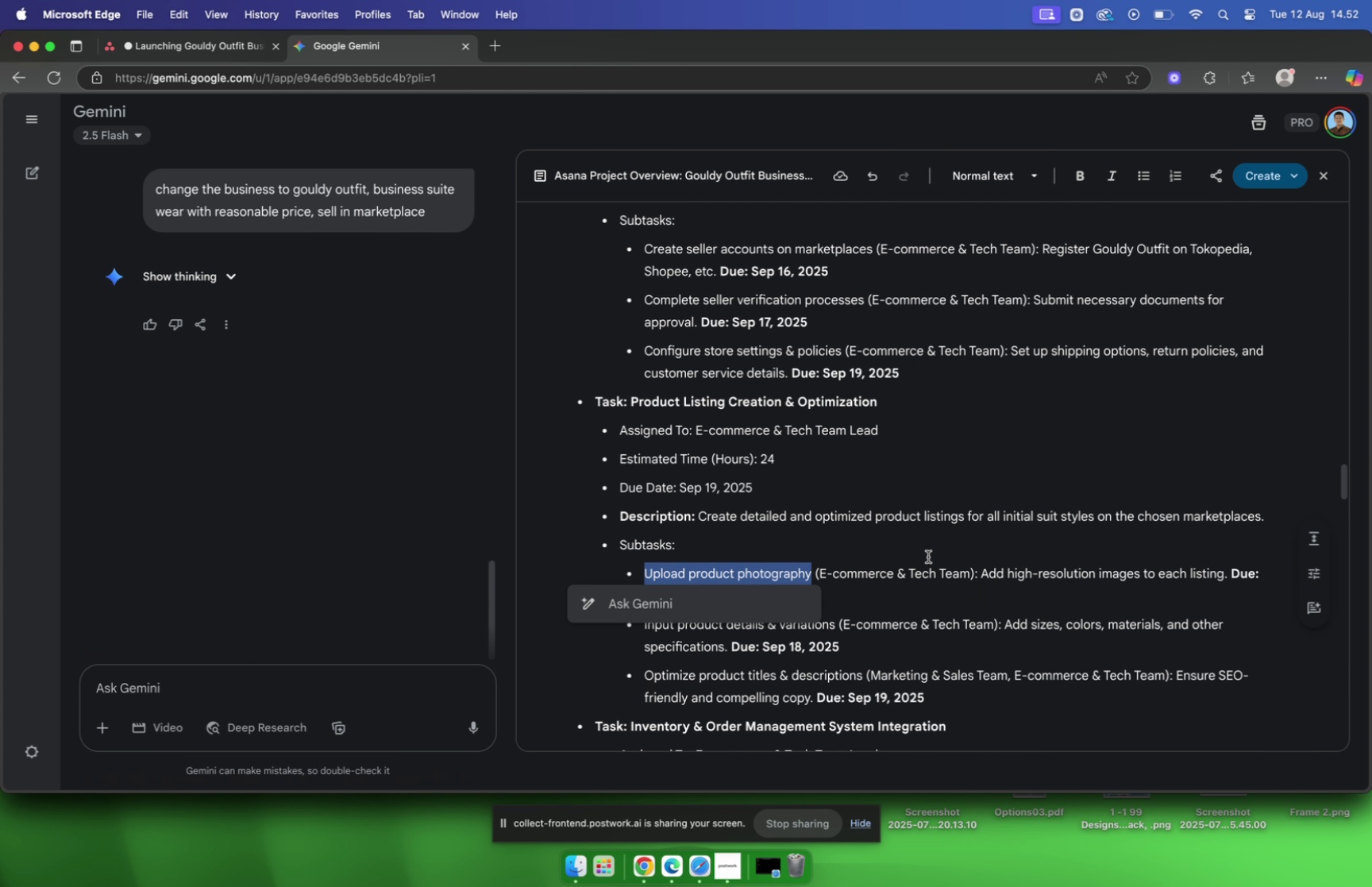 
key(Meta+C)
 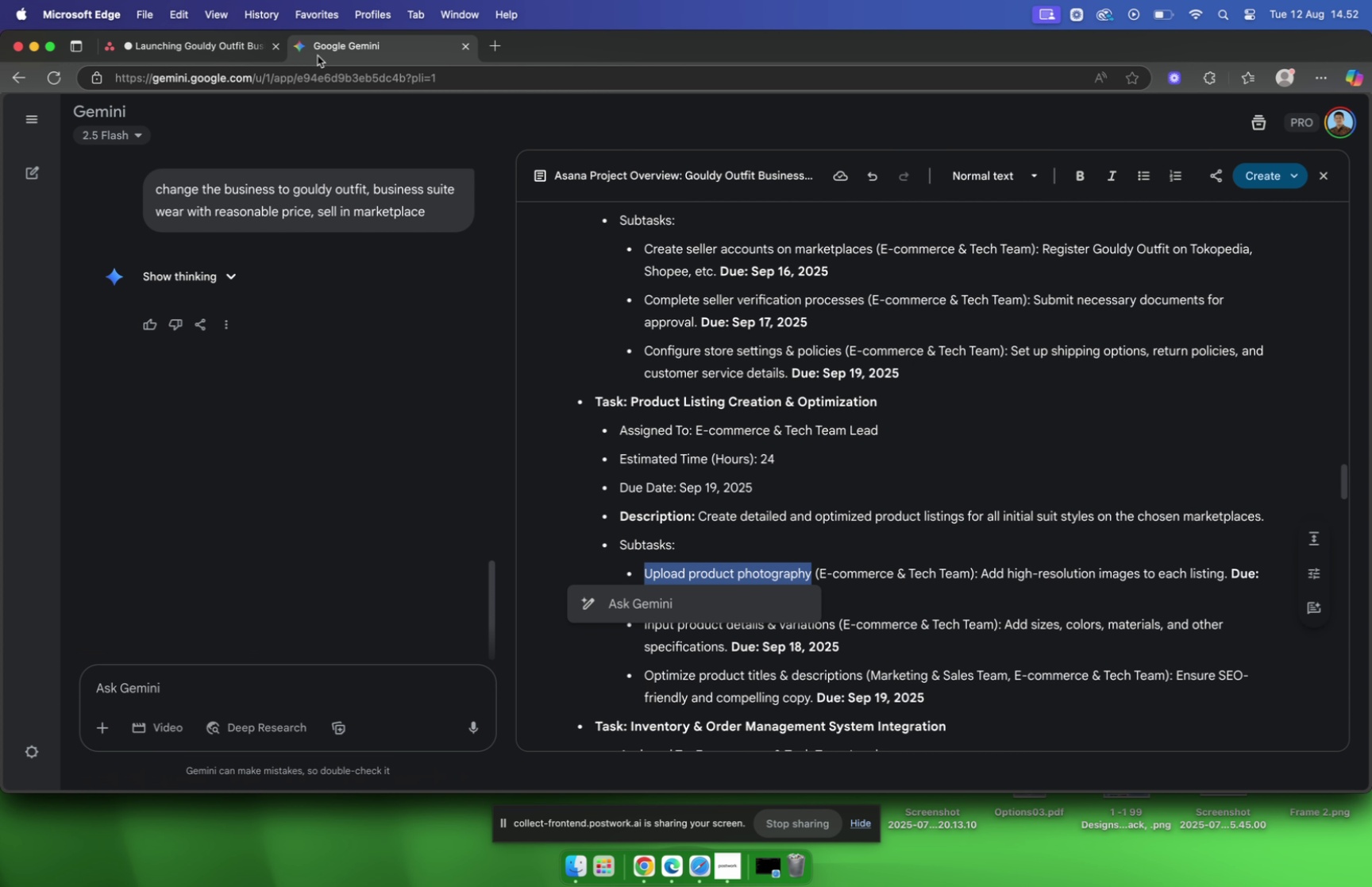 
left_click([233, 44])
 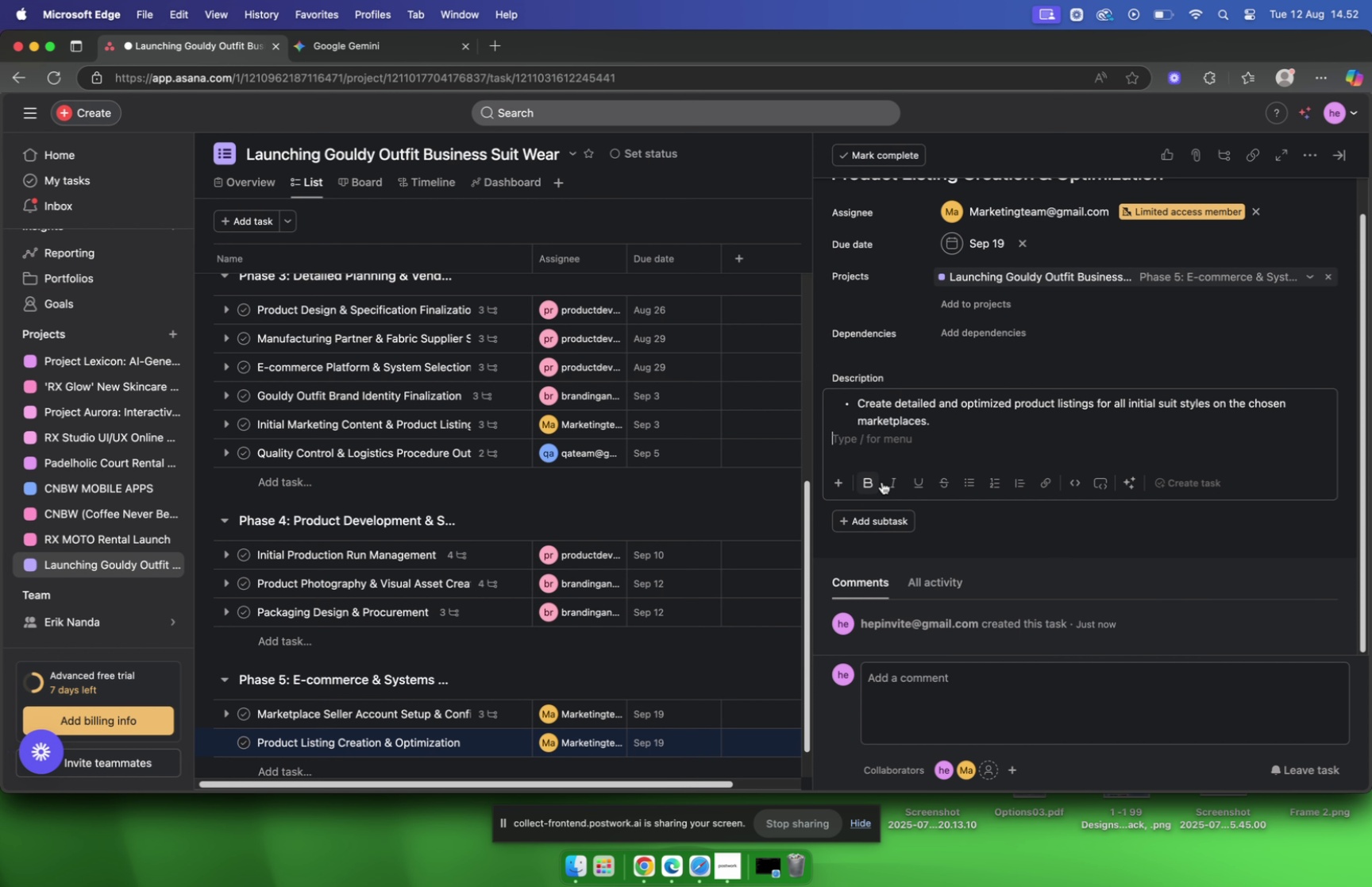 
scroll: coordinate [955, 470], scroll_direction: up, amount: 17.0
 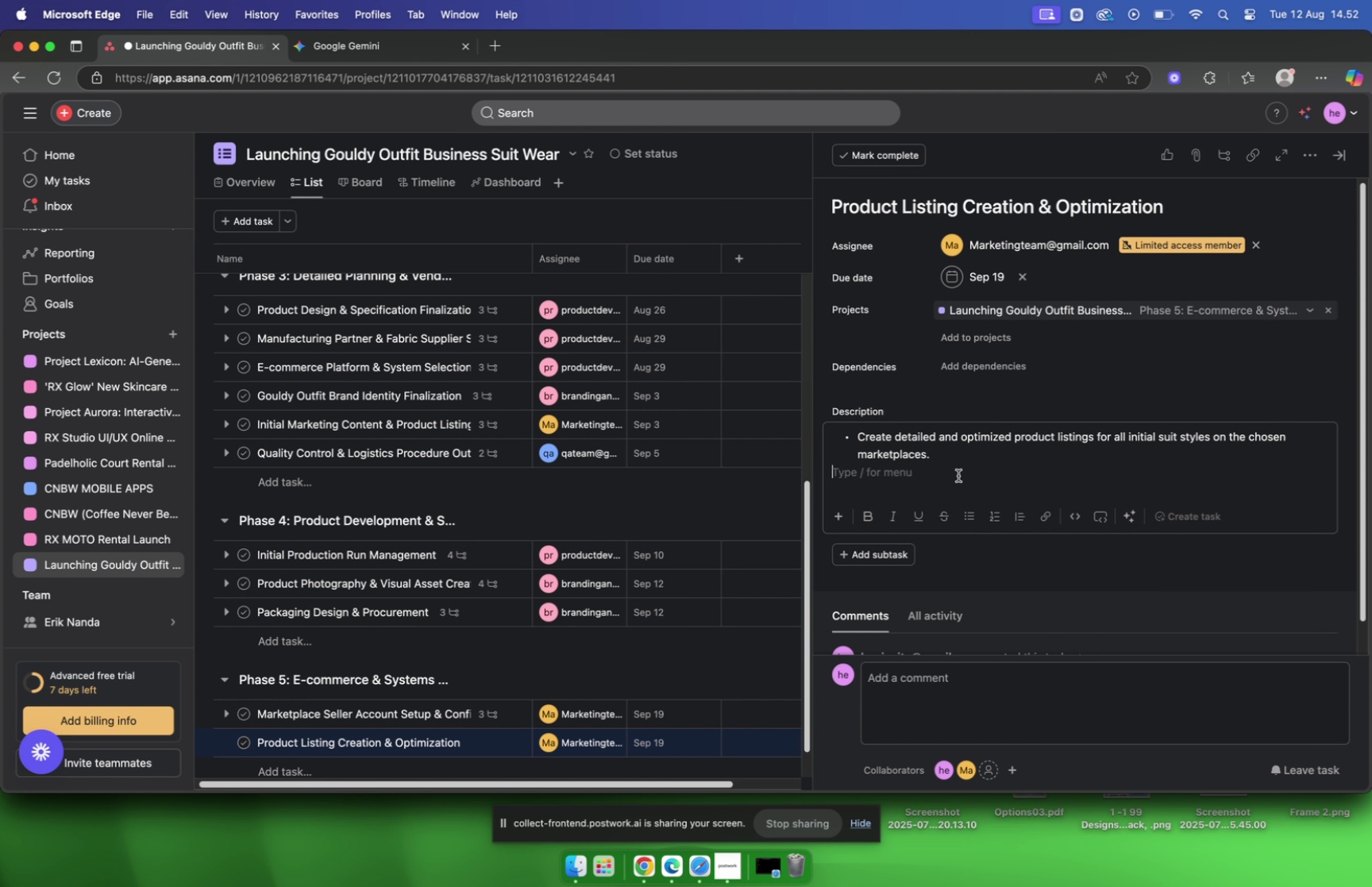 
key(PlayPause)
 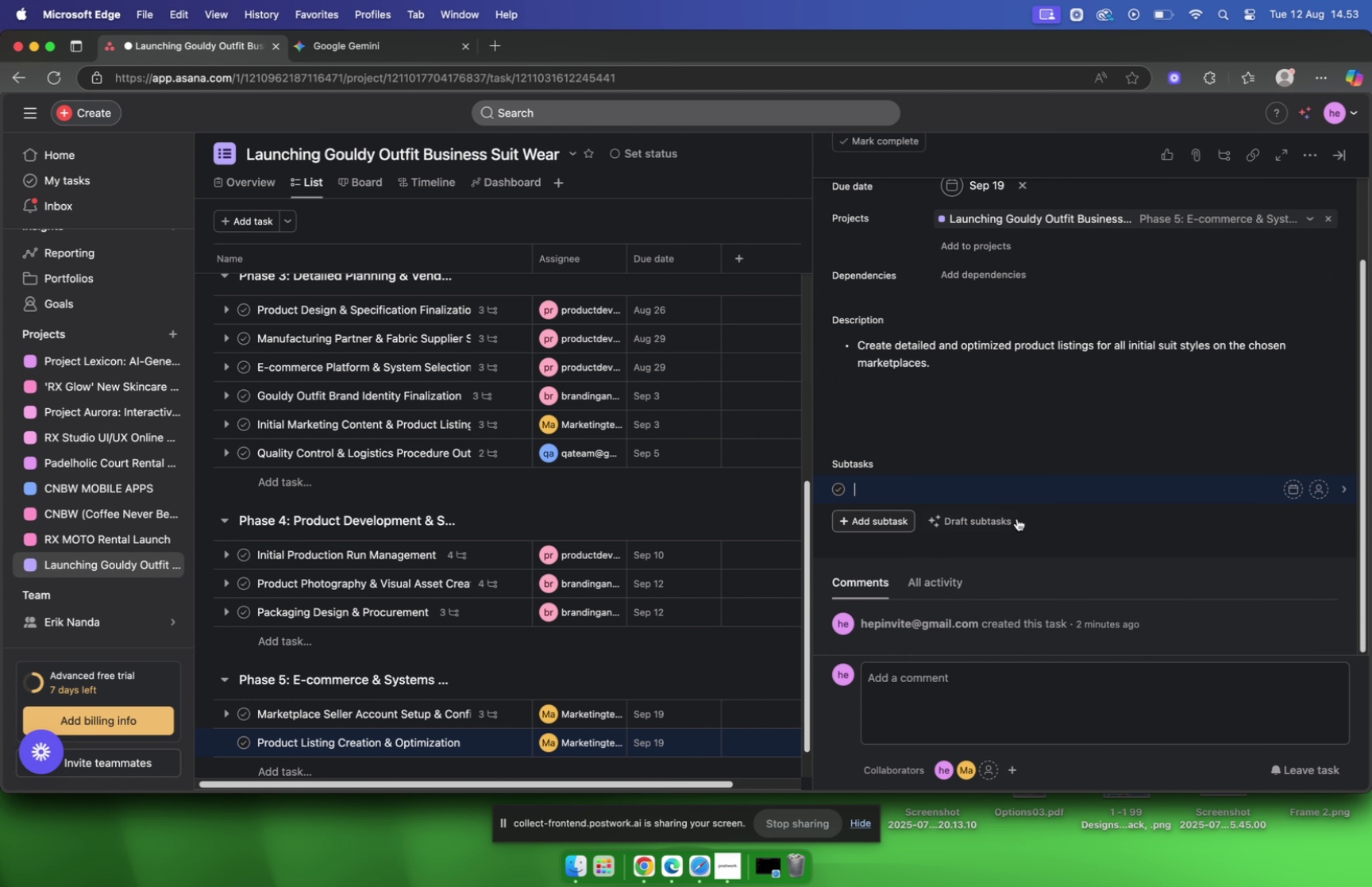 
wait(39.03)
 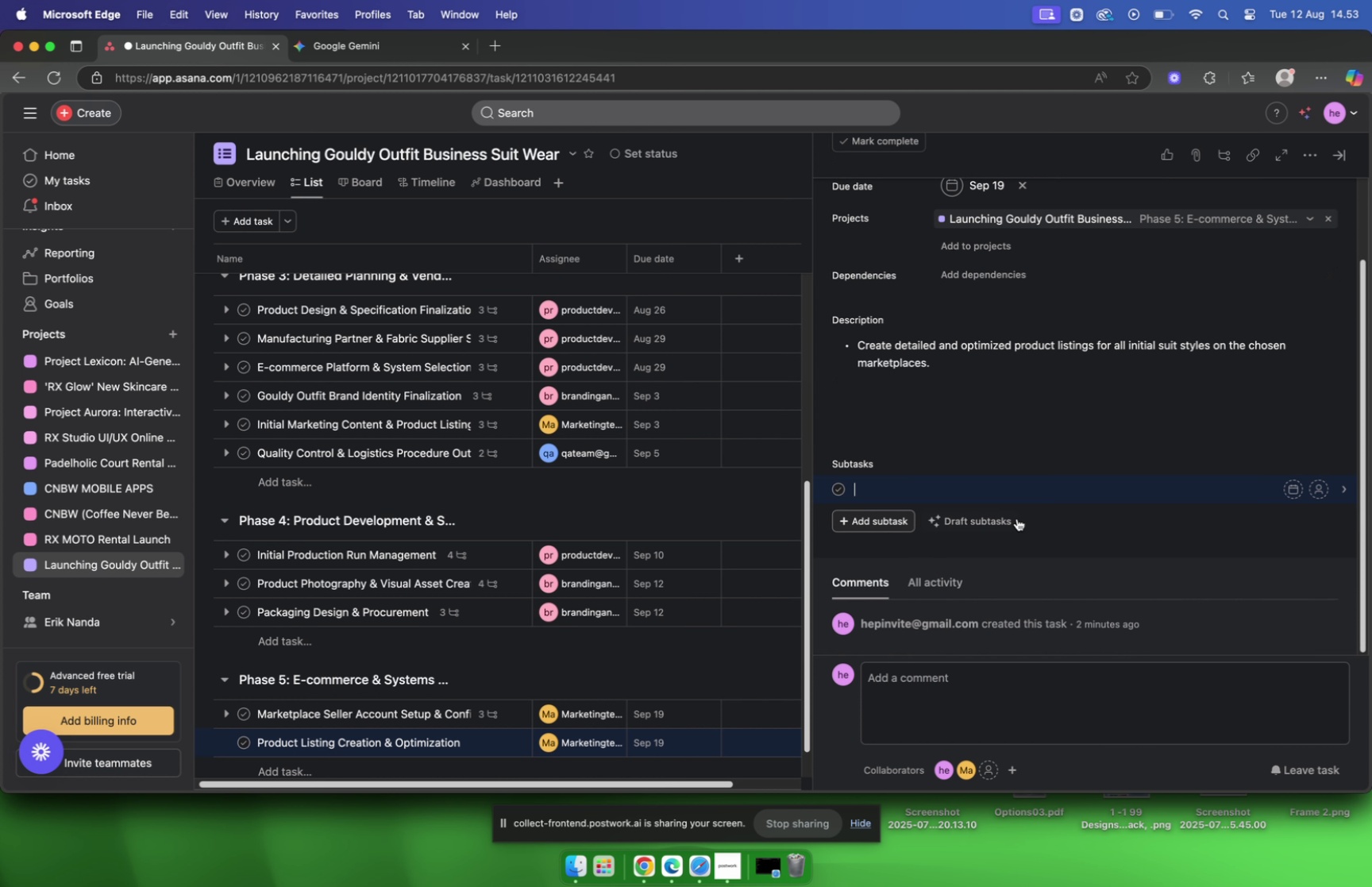 
key(PlayPause)
 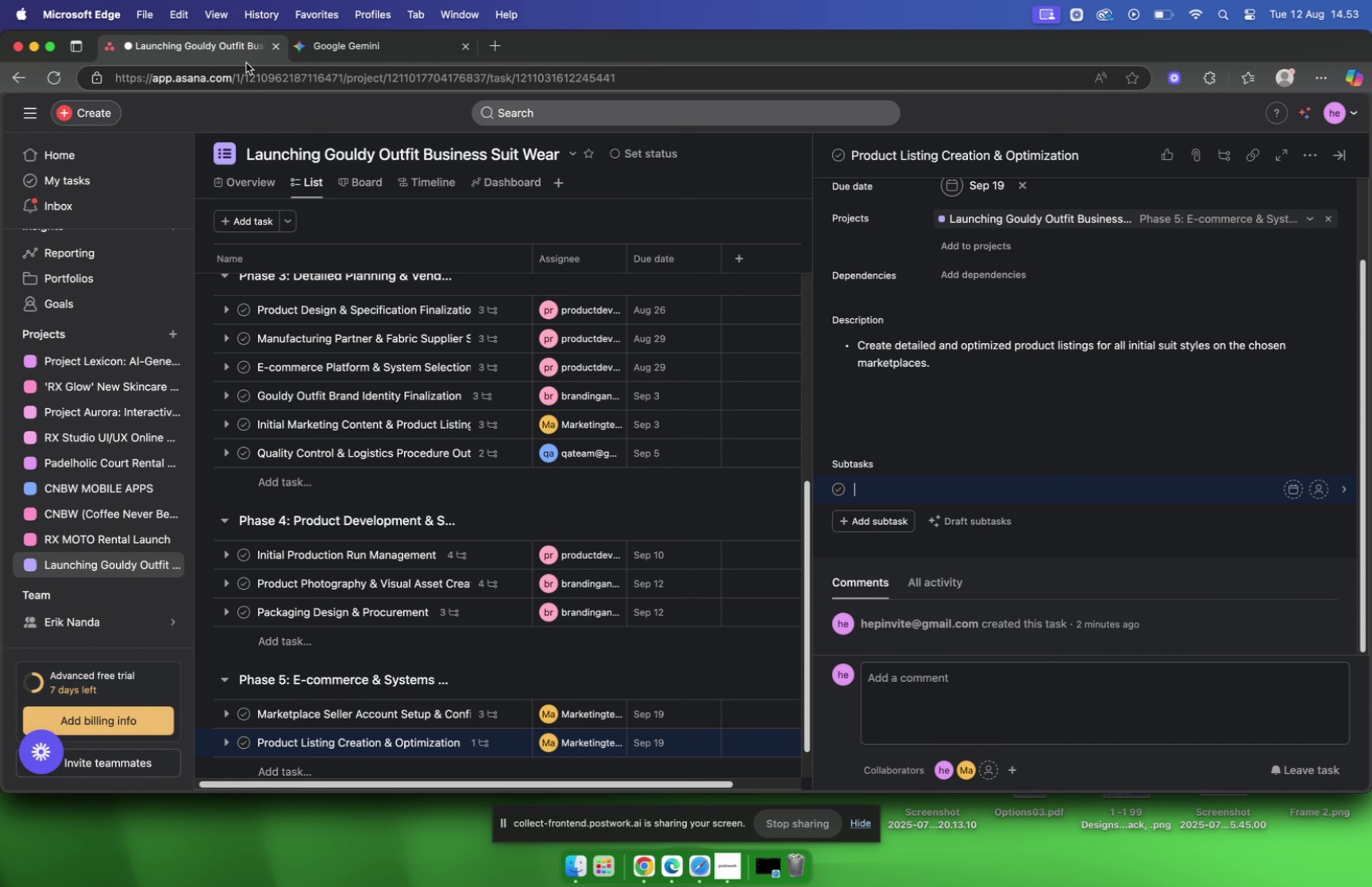 
scroll: coordinate [941, 577], scroll_direction: down, amount: 15.0
 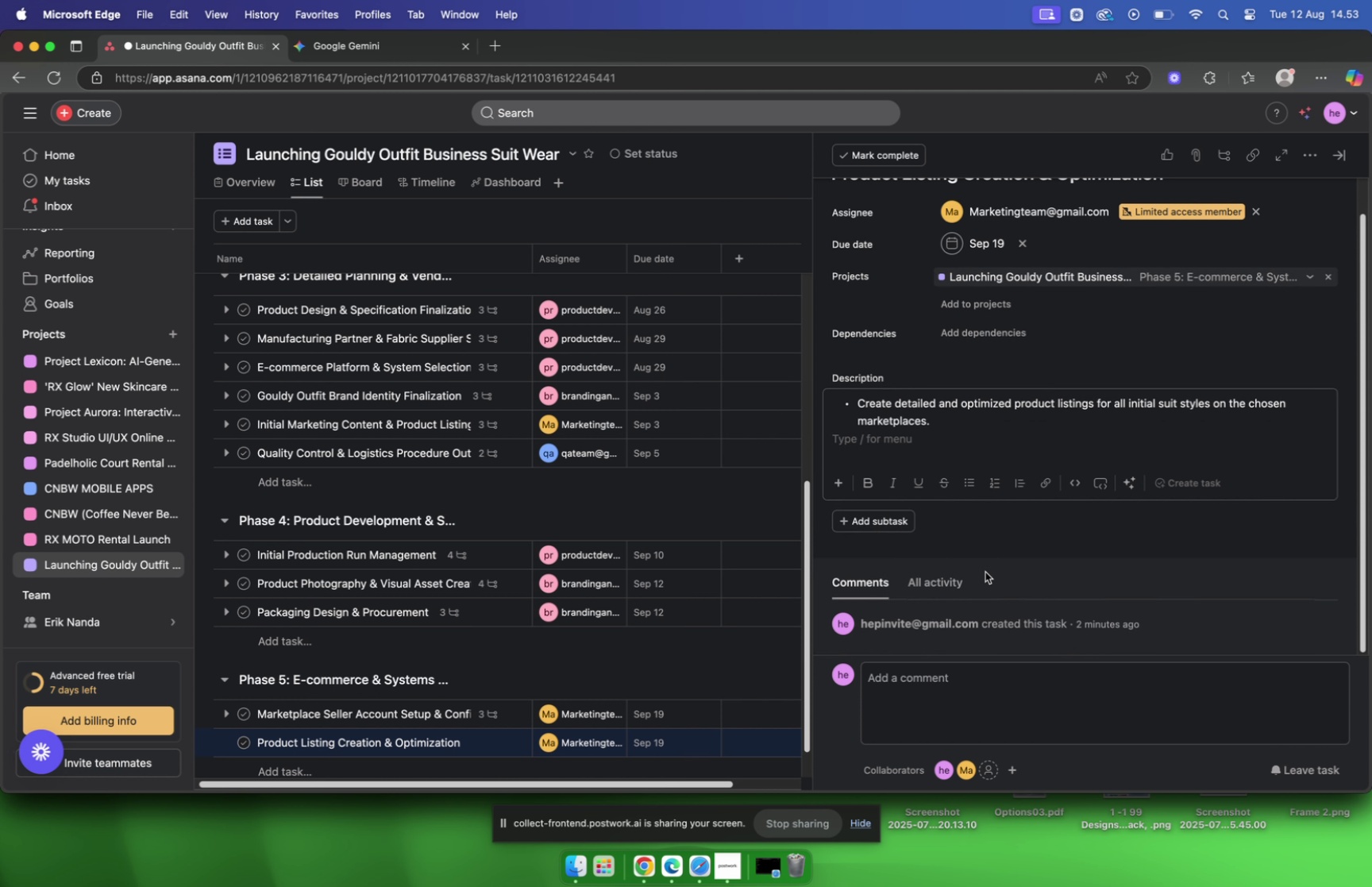 
left_click([985, 544])
 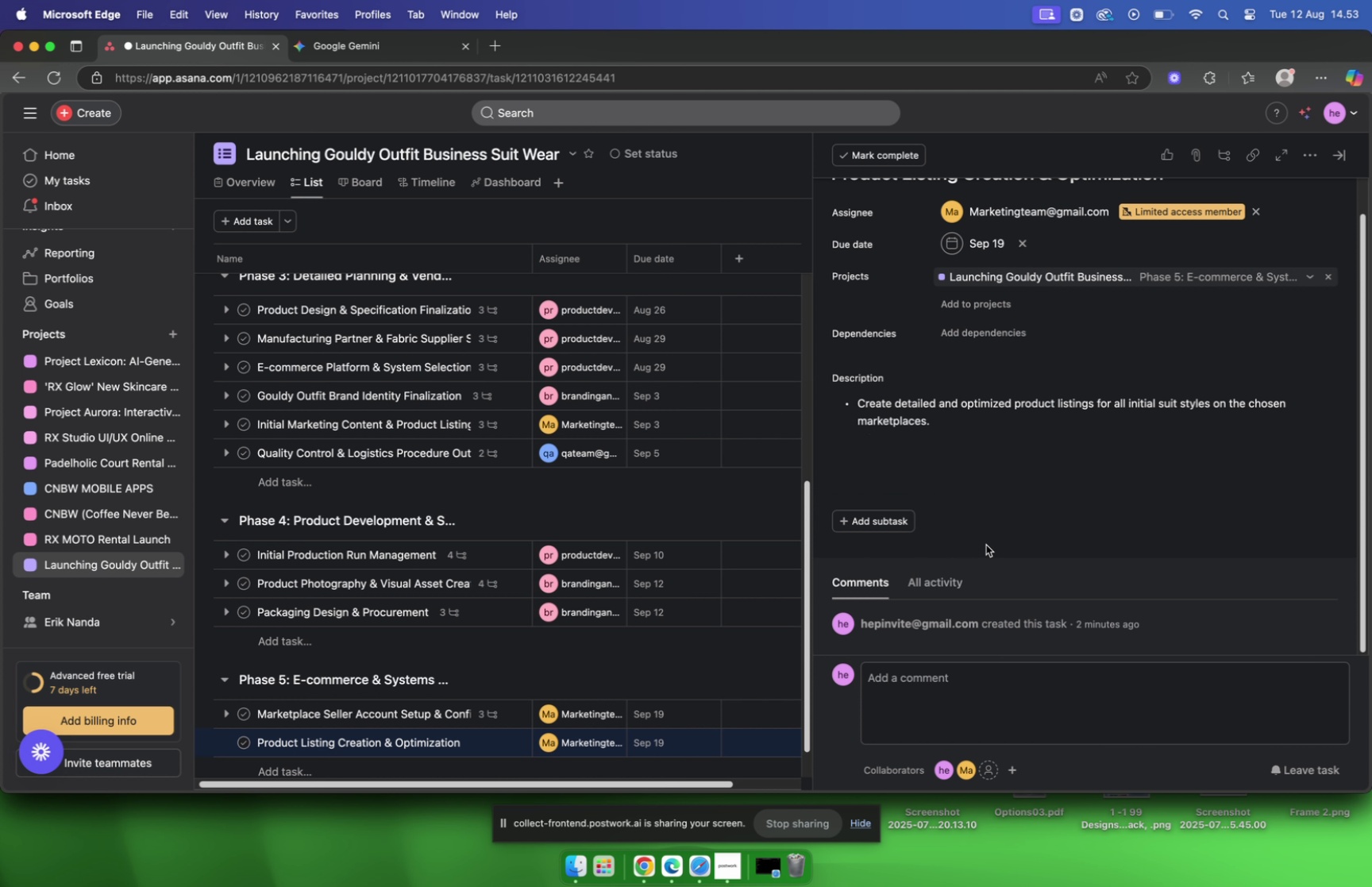 
scroll: coordinate [1091, 526], scroll_direction: down, amount: 13.0
 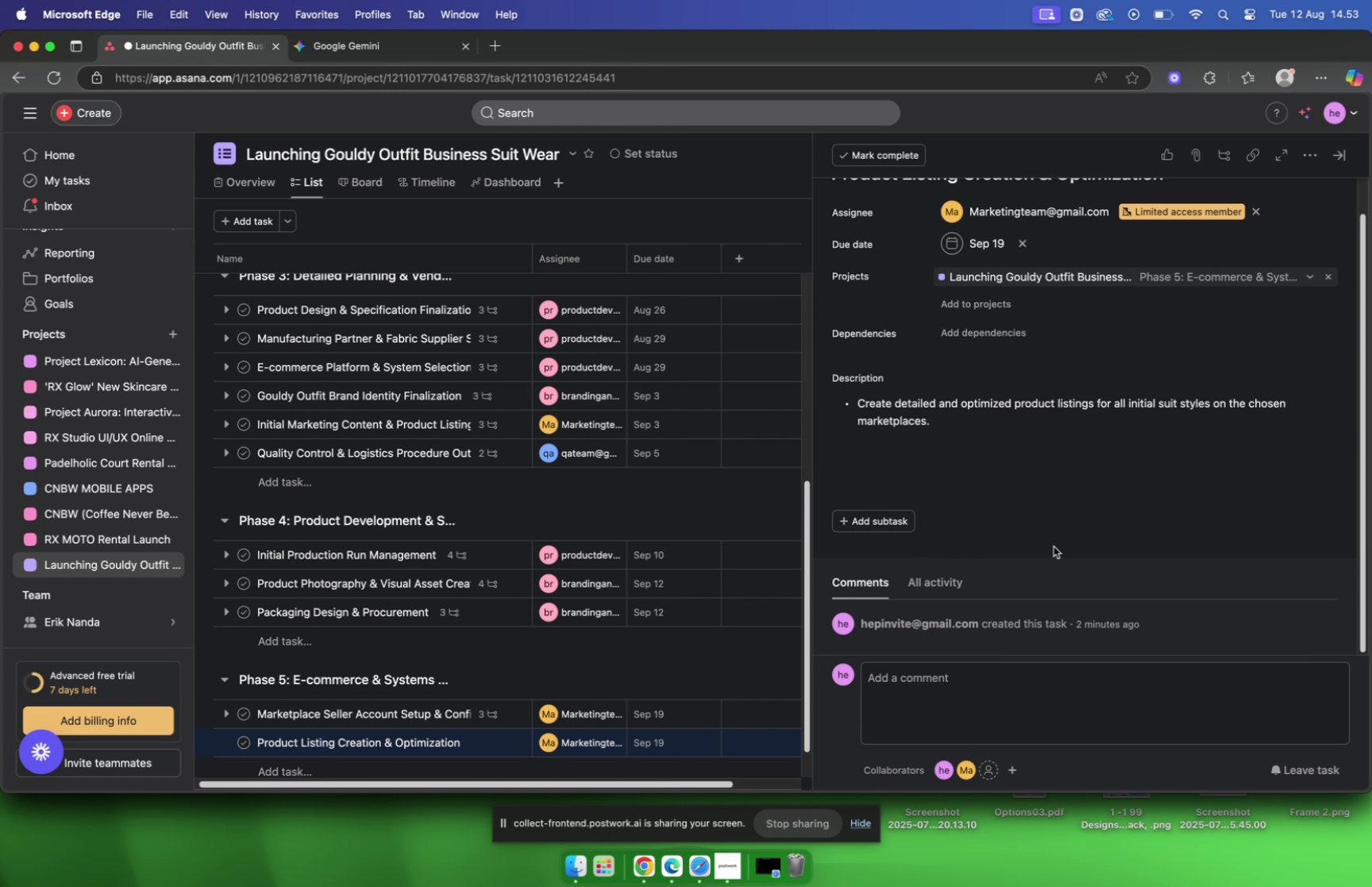 
scroll: coordinate [1032, 544], scroll_direction: up, amount: 2.0
 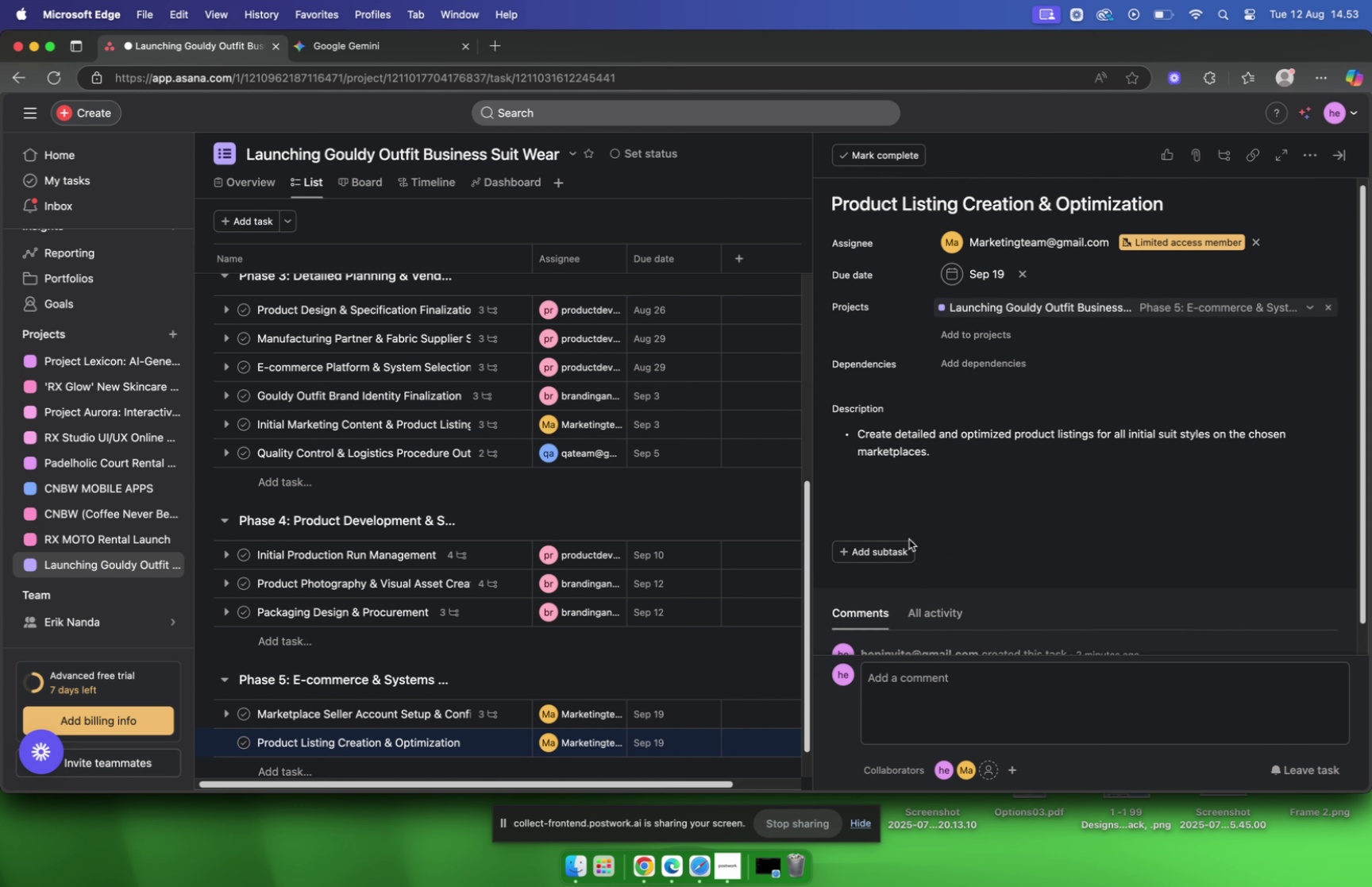 
scroll: coordinate [904, 542], scroll_direction: down, amount: 6.0
 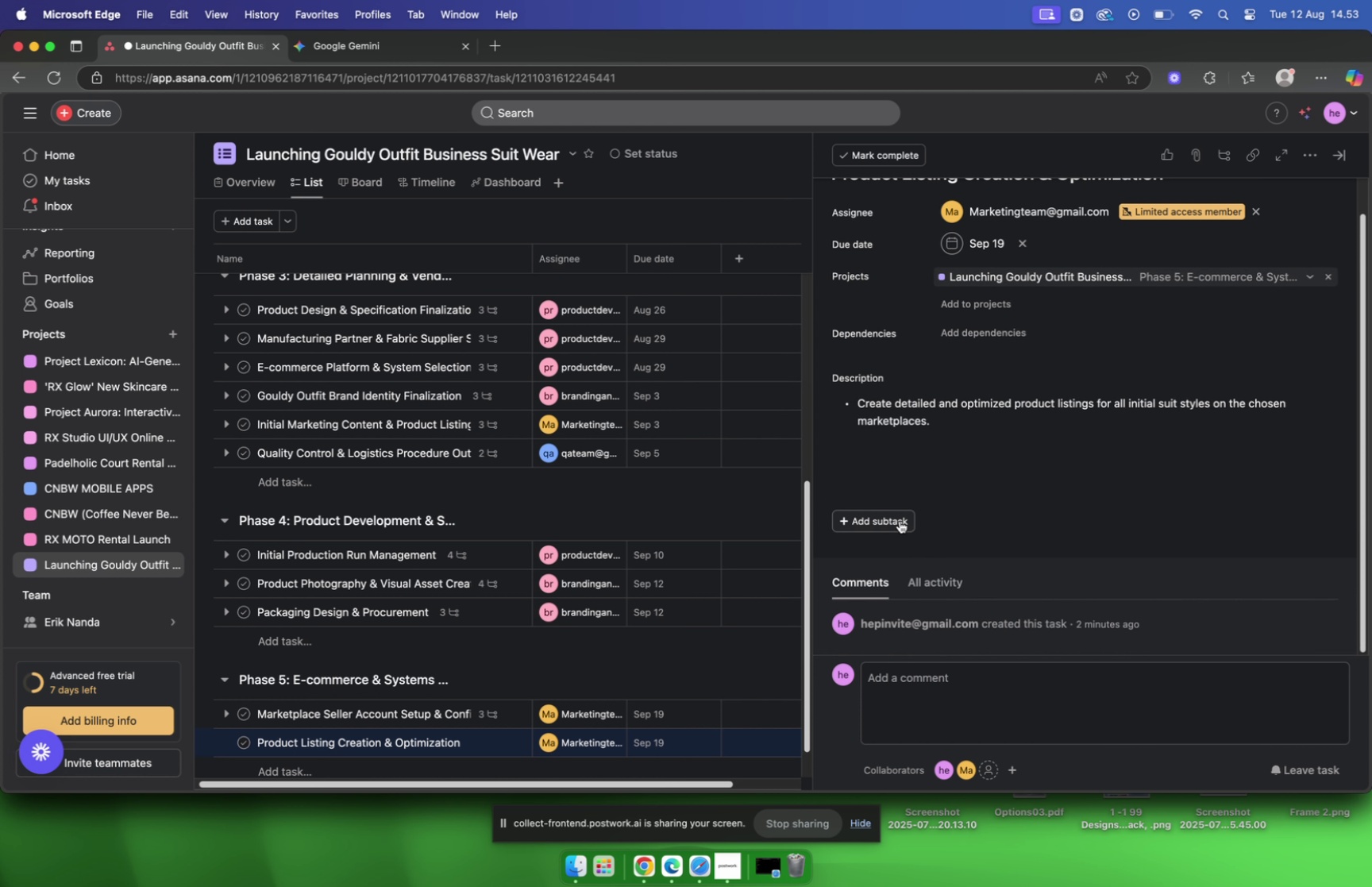 
left_click([899, 521])
 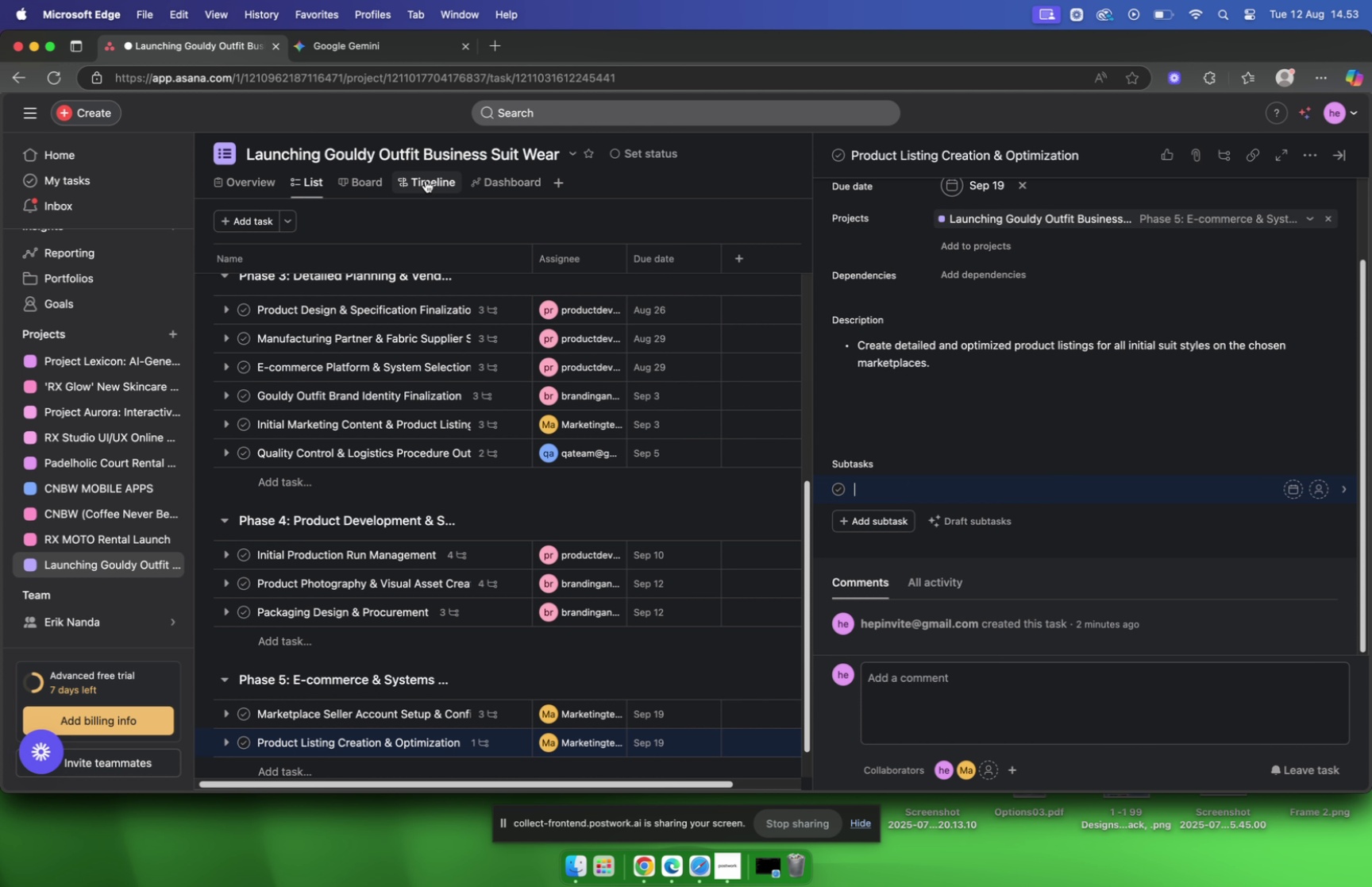 
left_click([350, 49])
 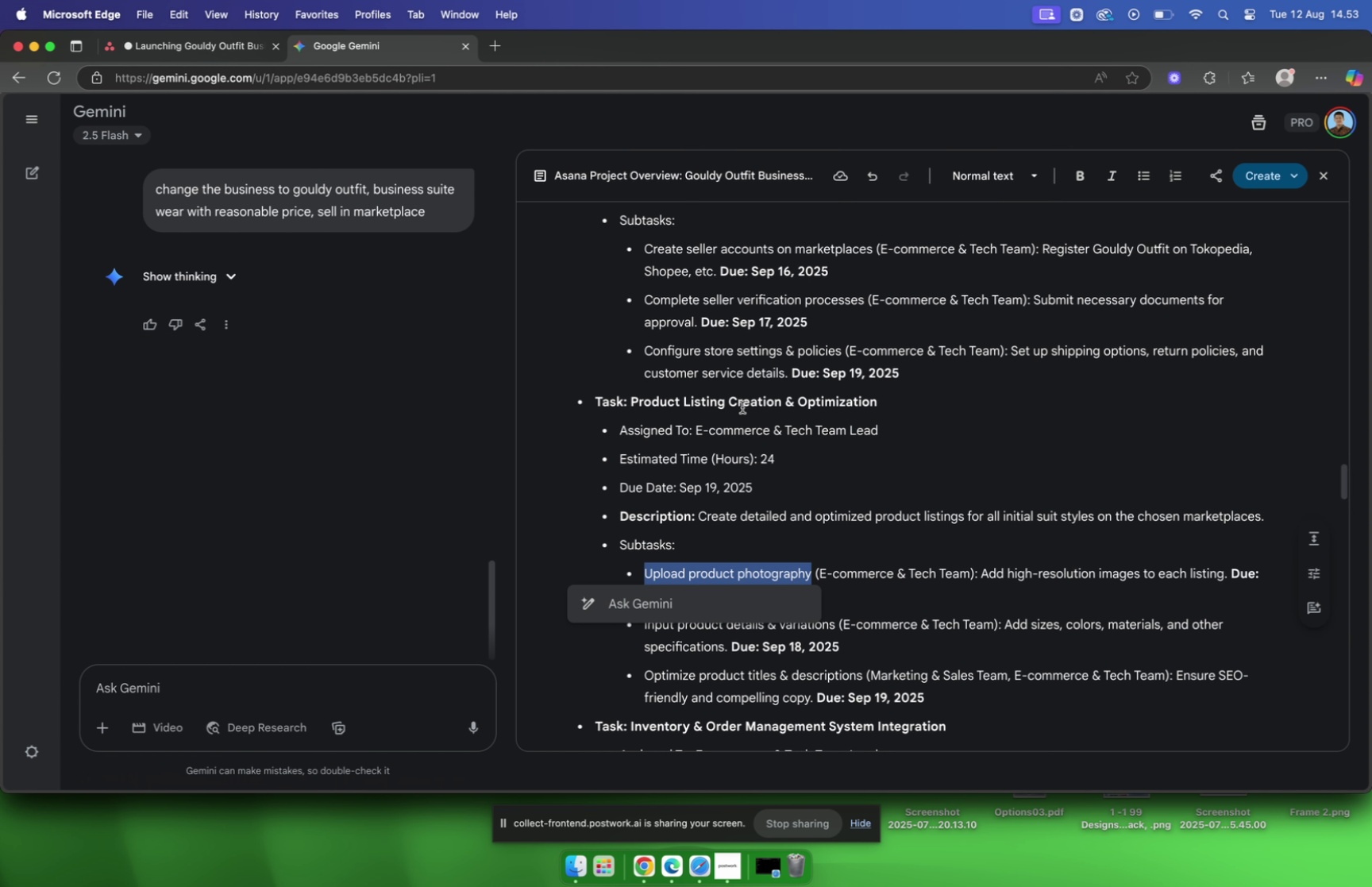 
key(Meta+C)
 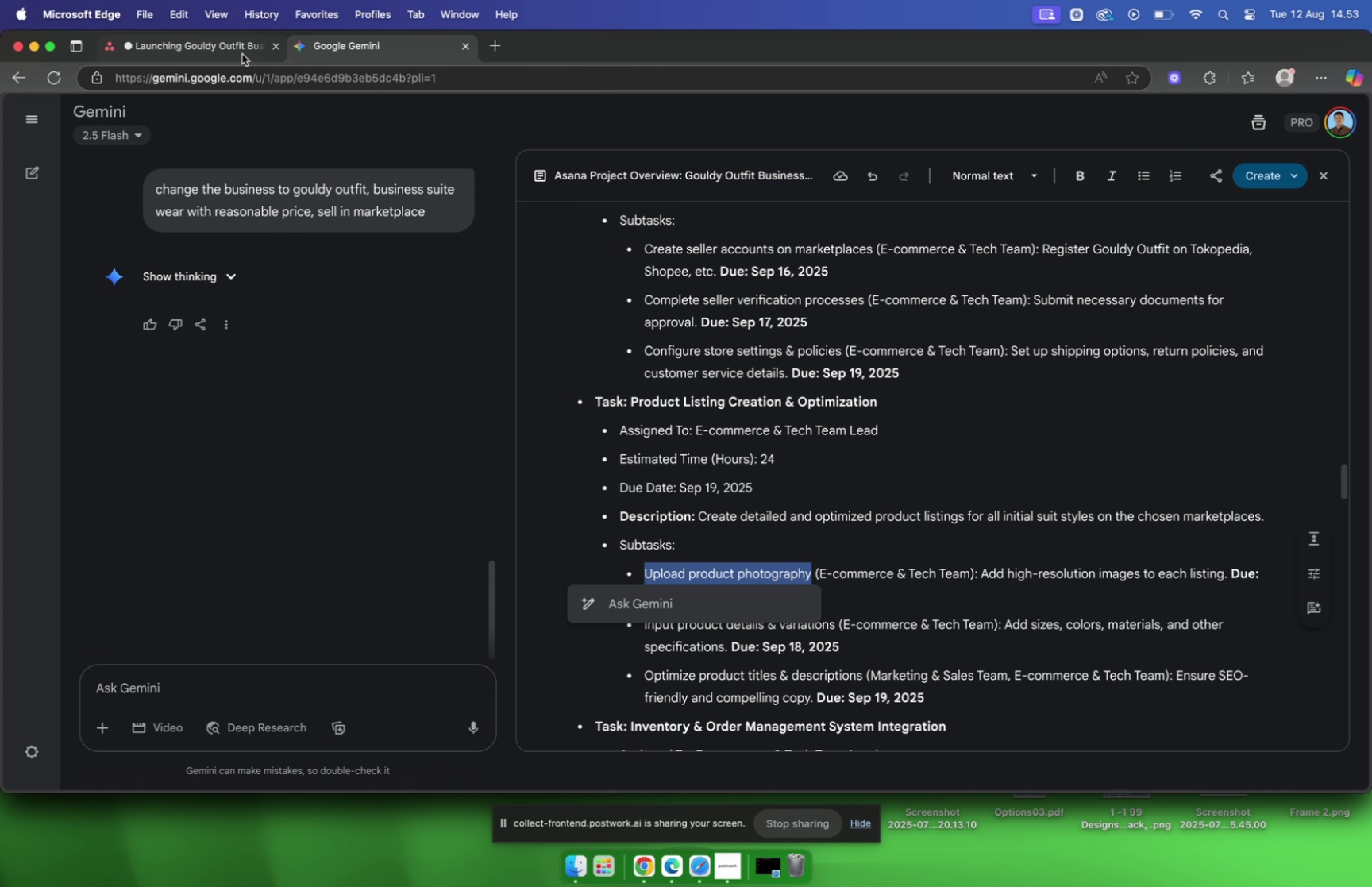 
left_click([241, 51])
 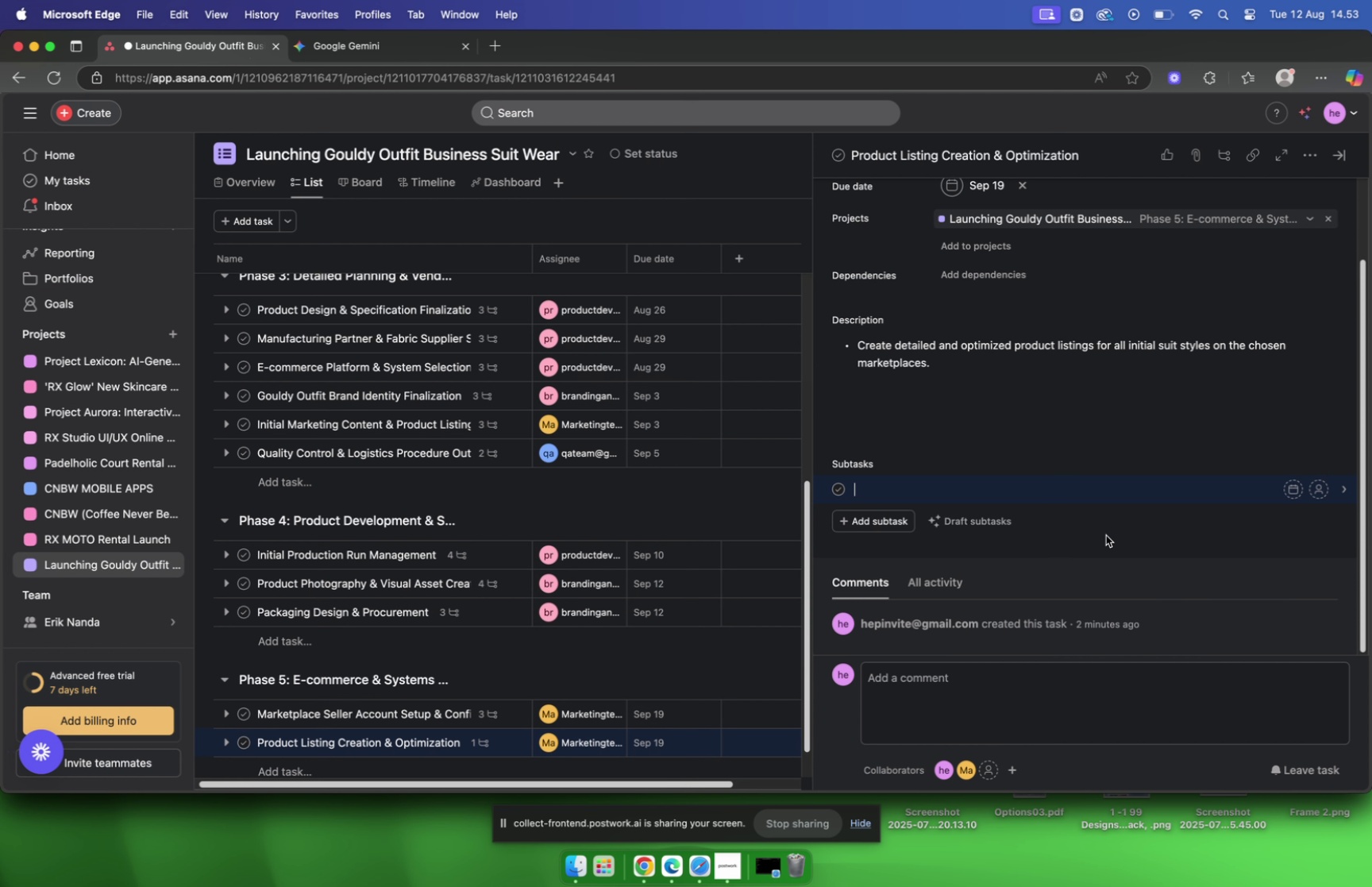 
key(Meta+V)
 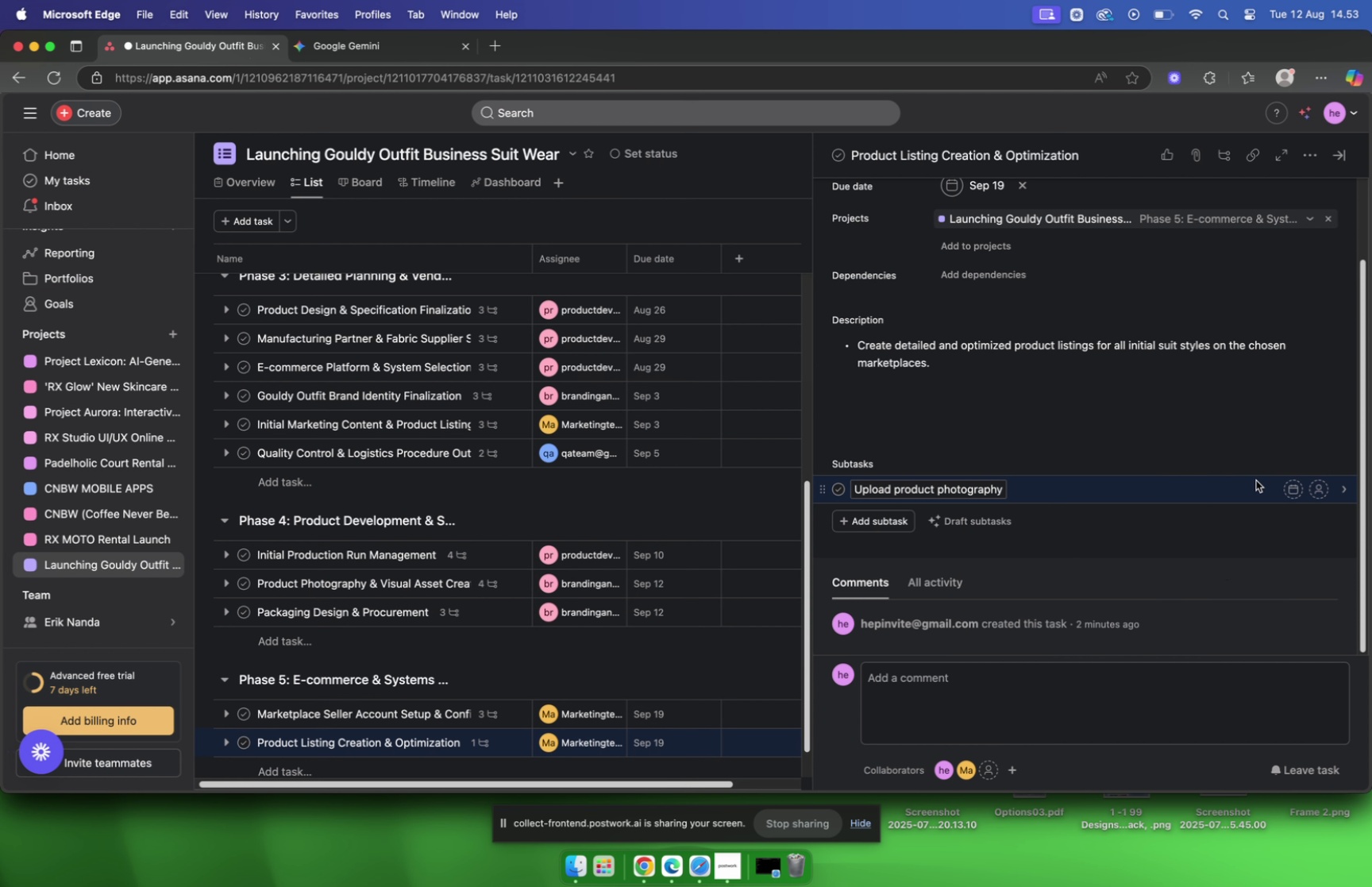 
left_click([1220, 490])
 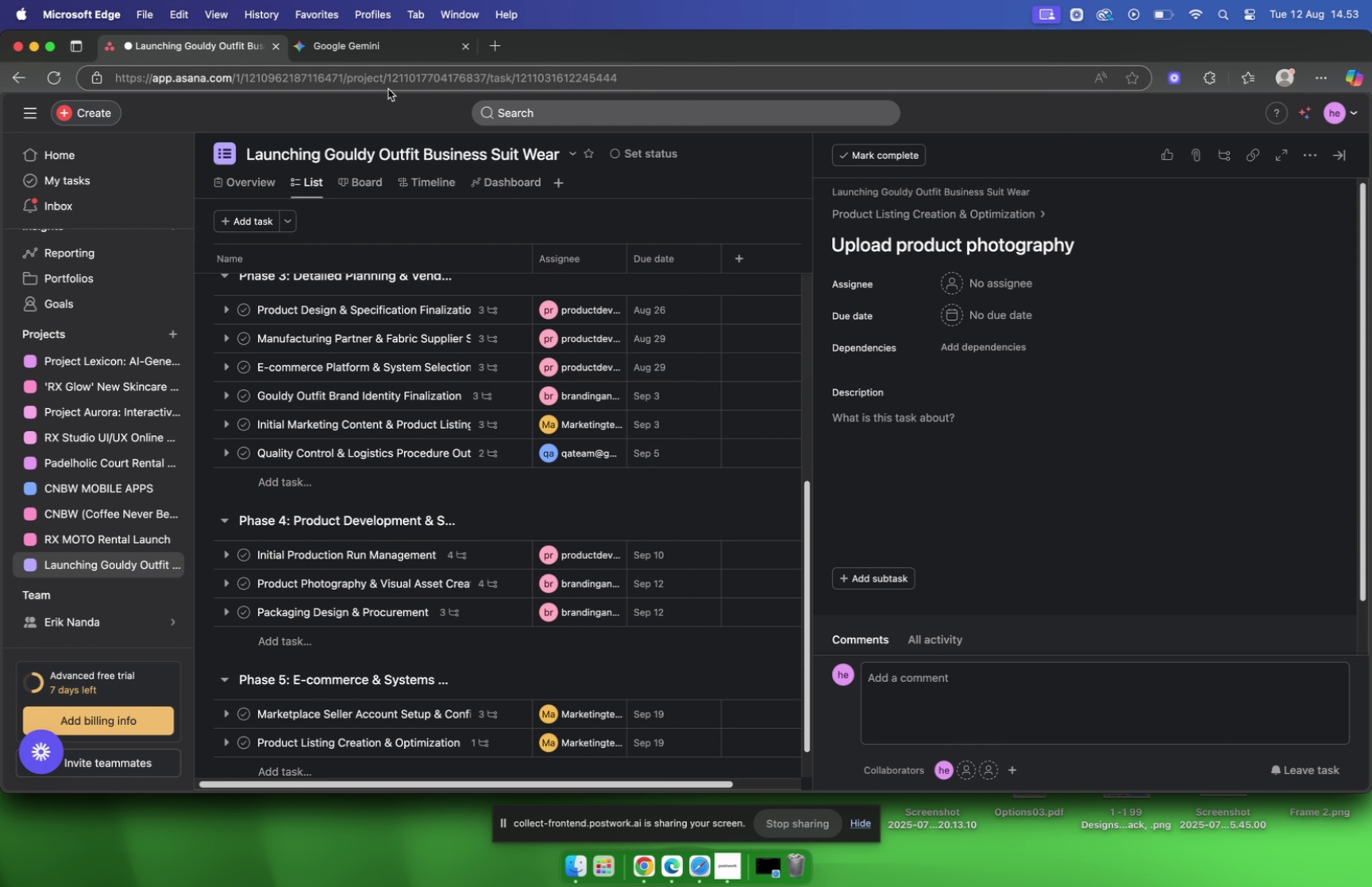 
left_click([361, 42])
 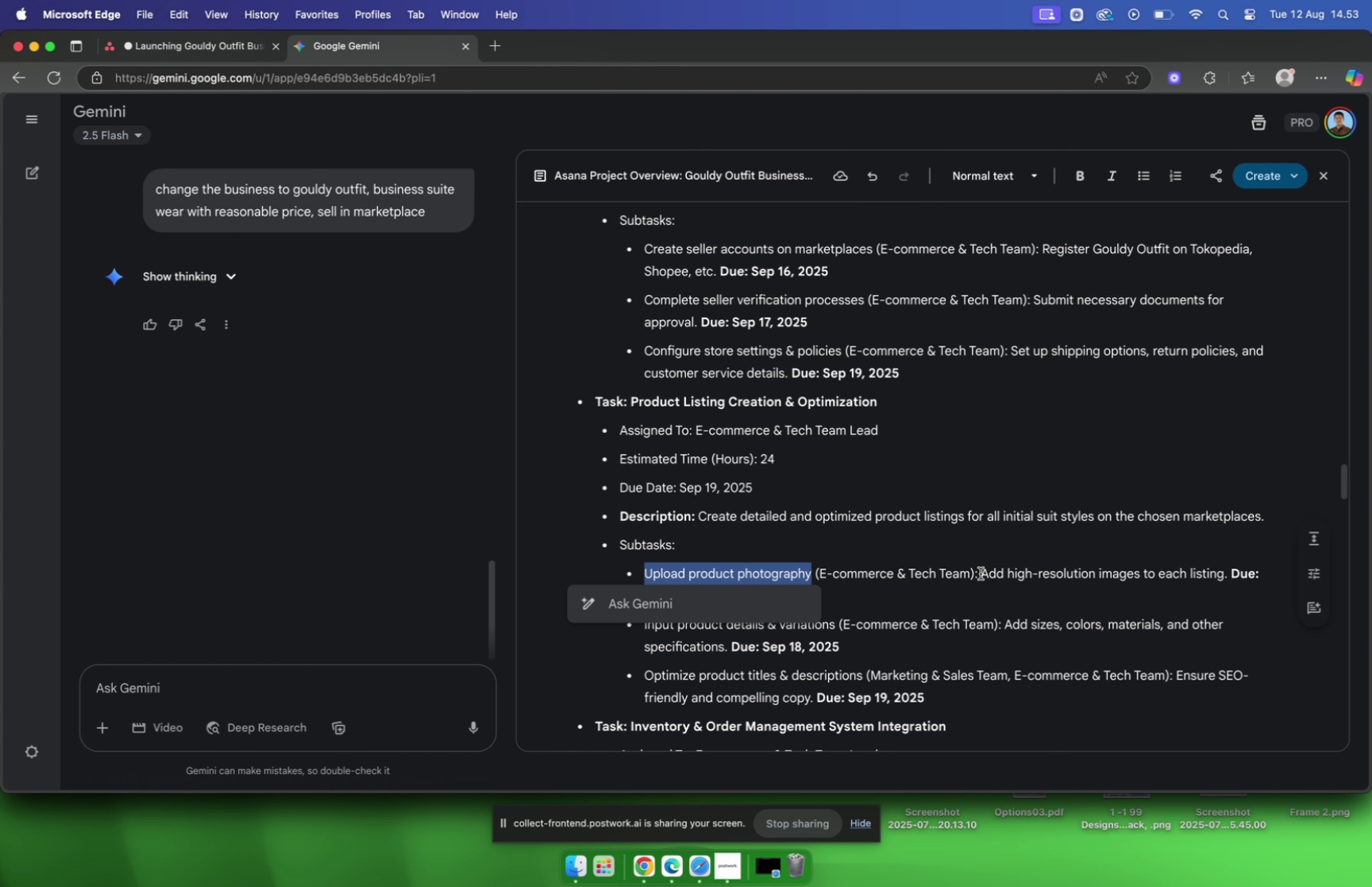 
left_click_drag(start_coordinate=[981, 572], to_coordinate=[1227, 571])
 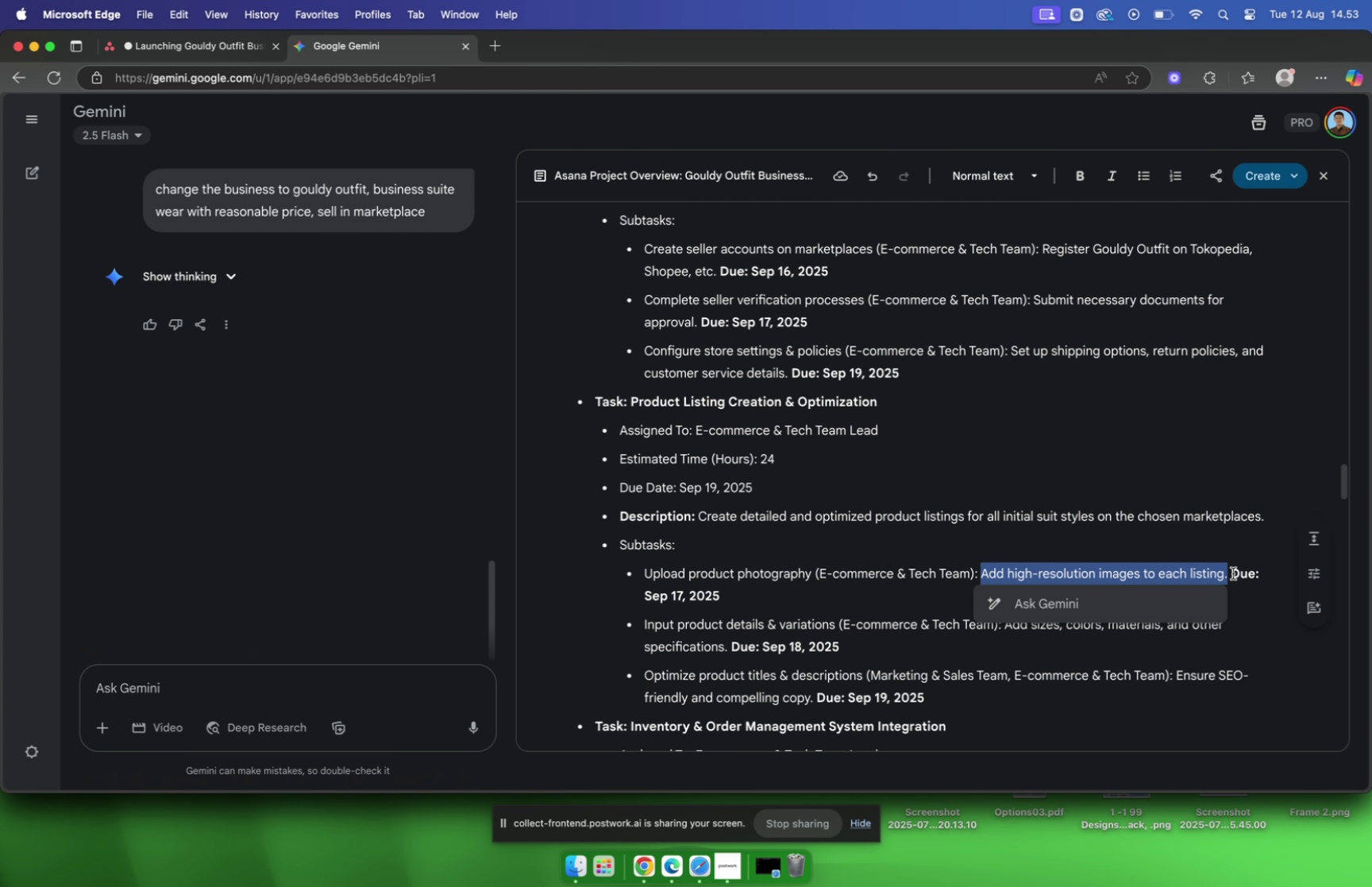 
key(Meta+C)
 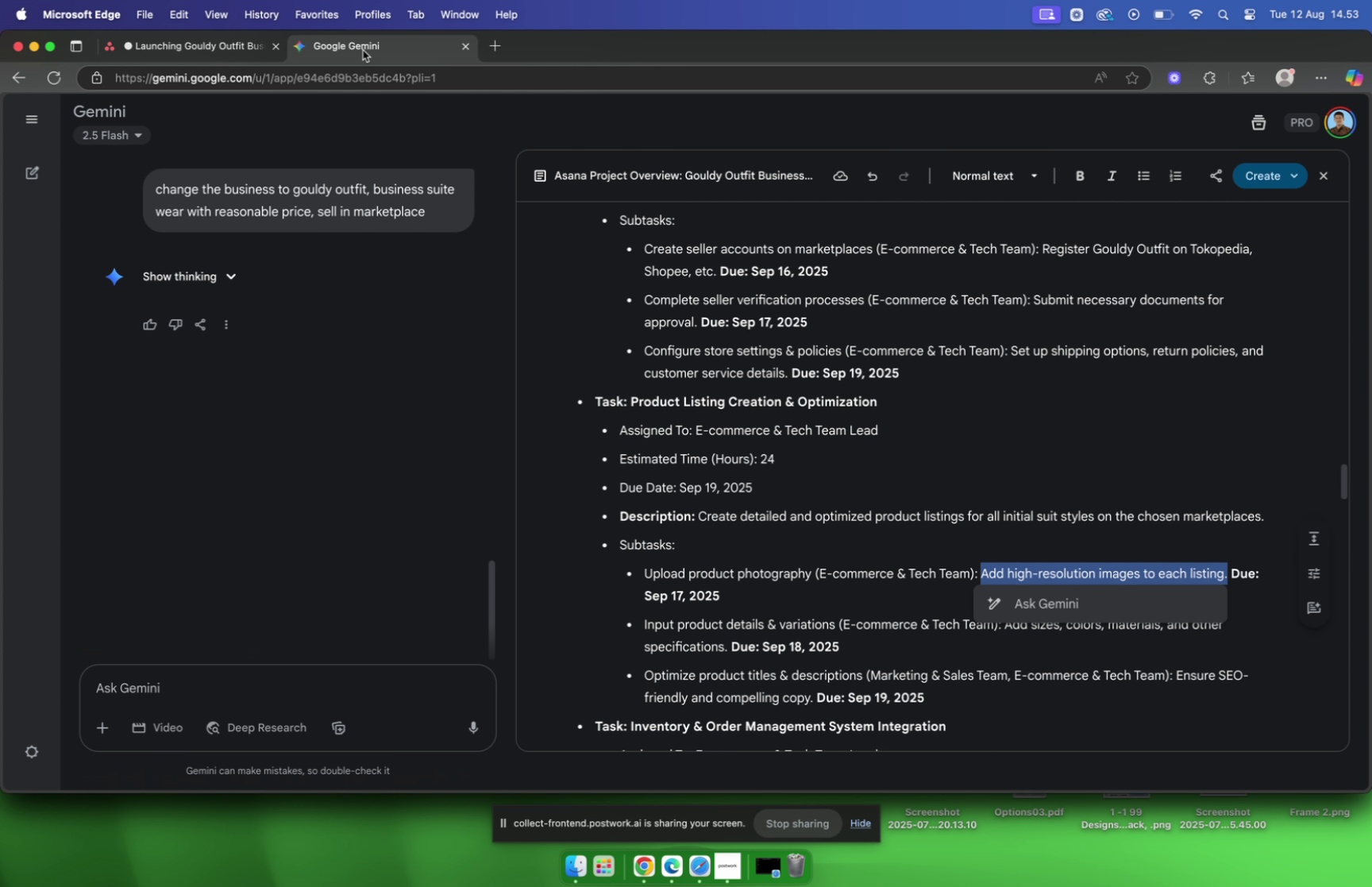 
left_click([365, 42])
 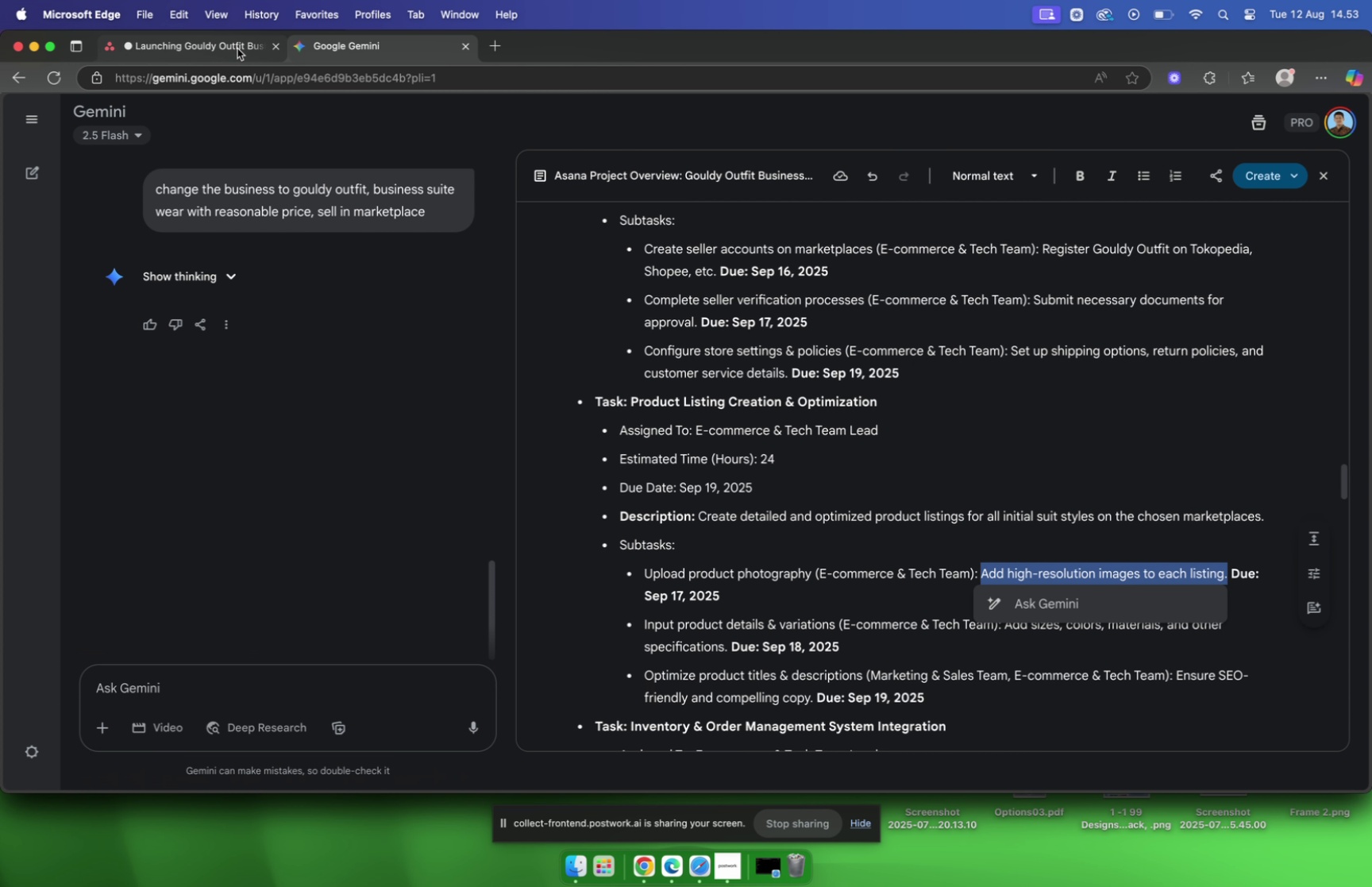 
left_click([237, 48])
 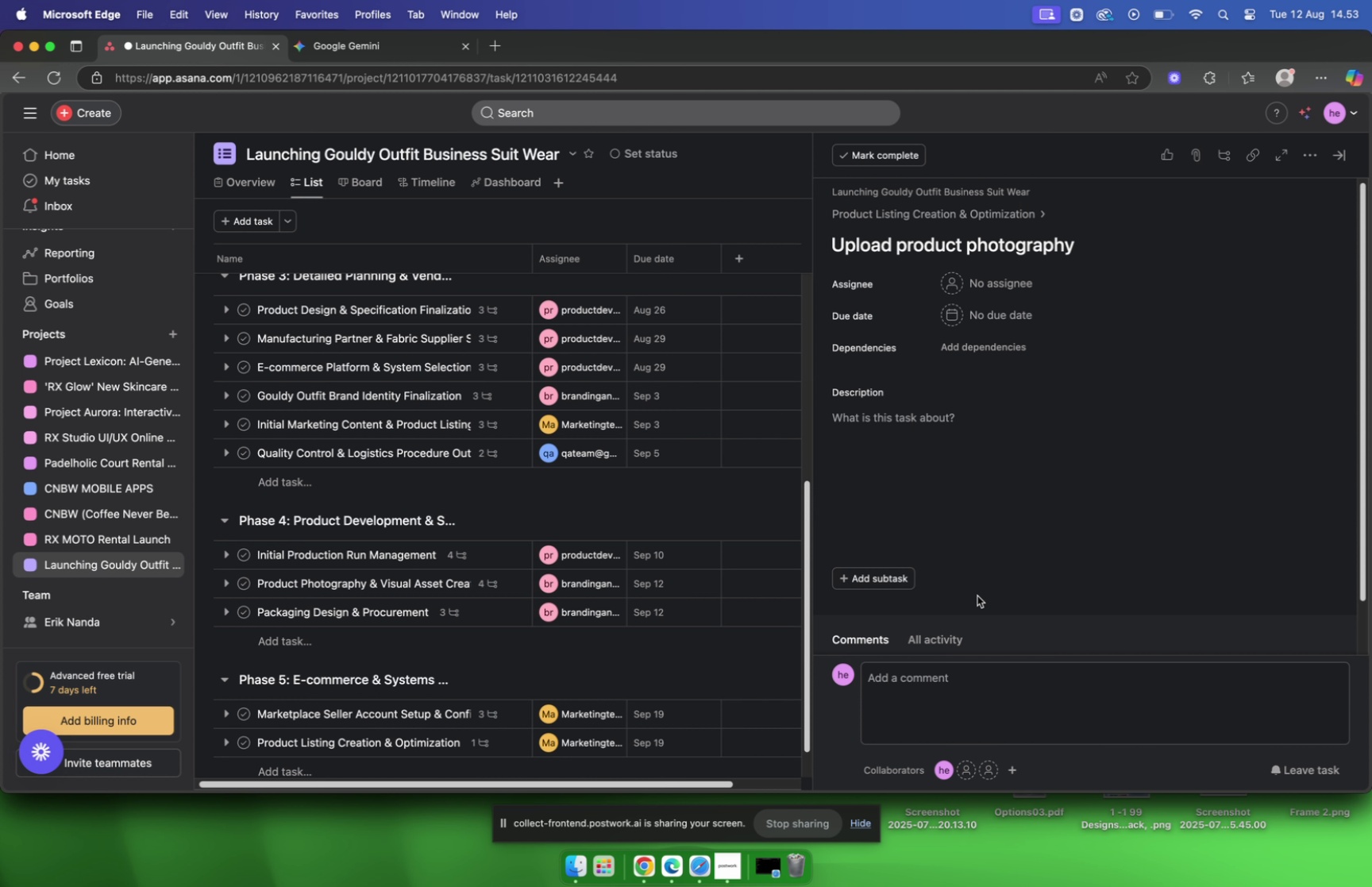 
scroll: coordinate [966, 588], scroll_direction: down, amount: 6.0
 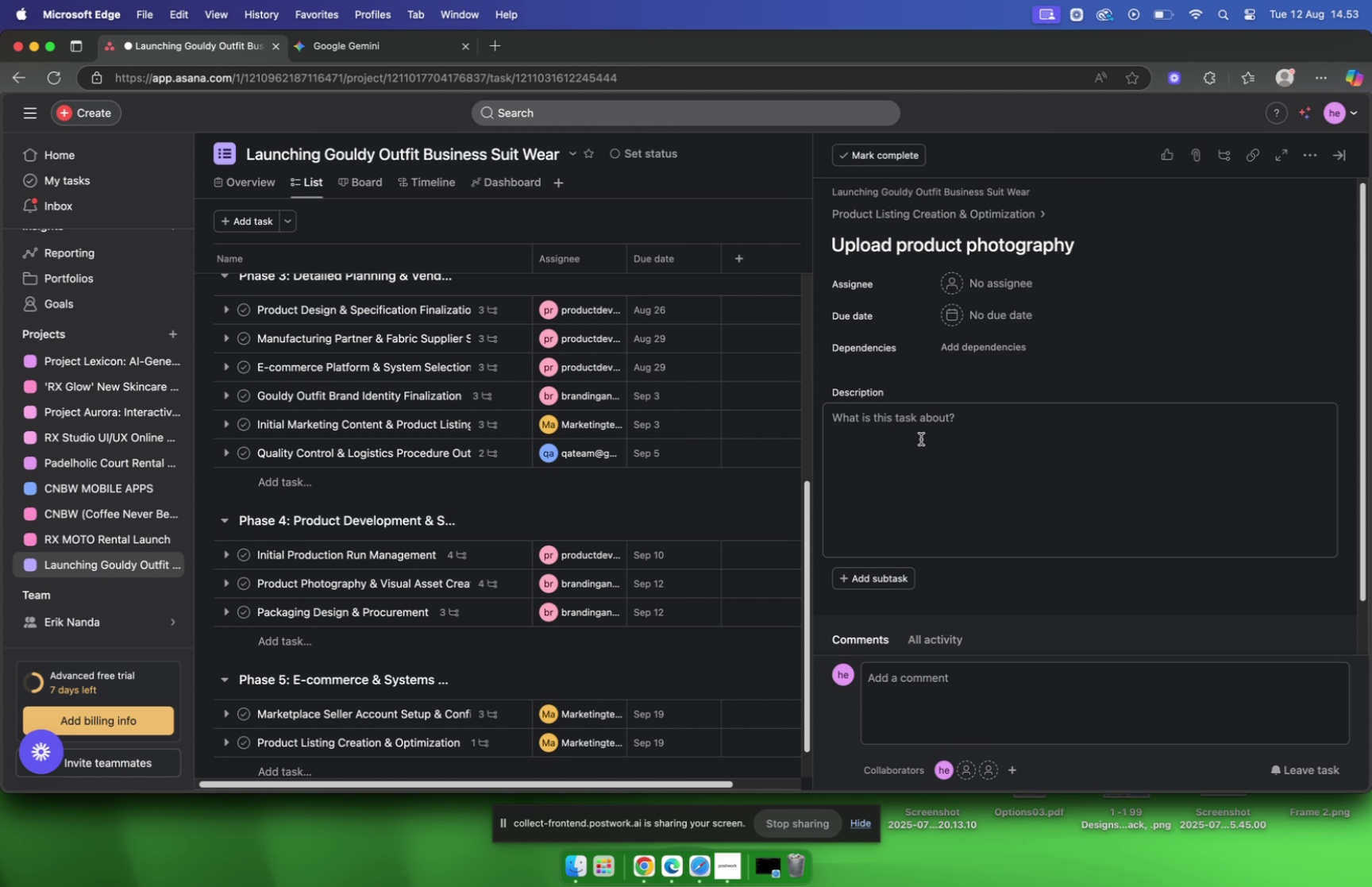 
left_click([917, 430])
 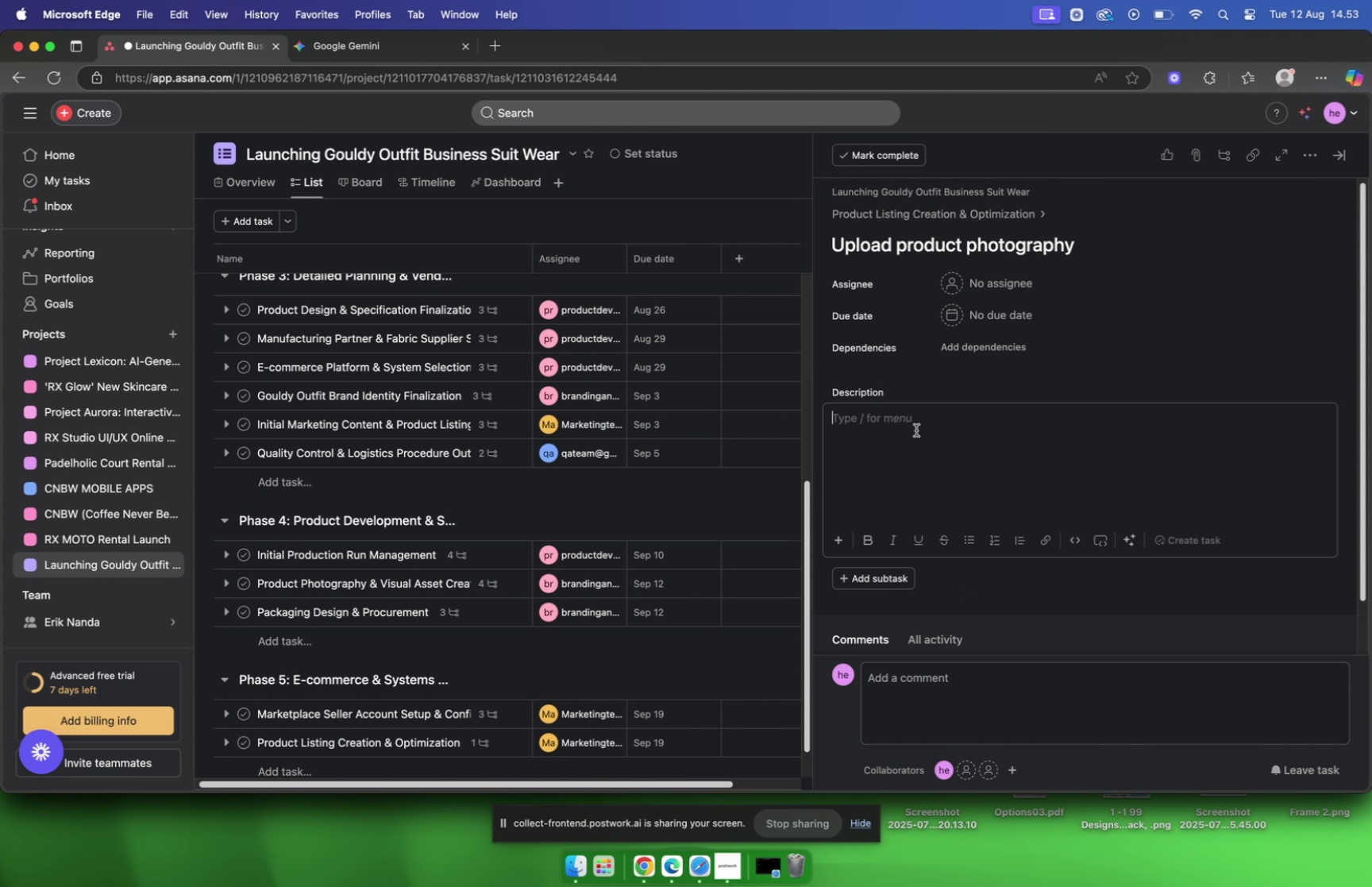 
key(Meta+V)
 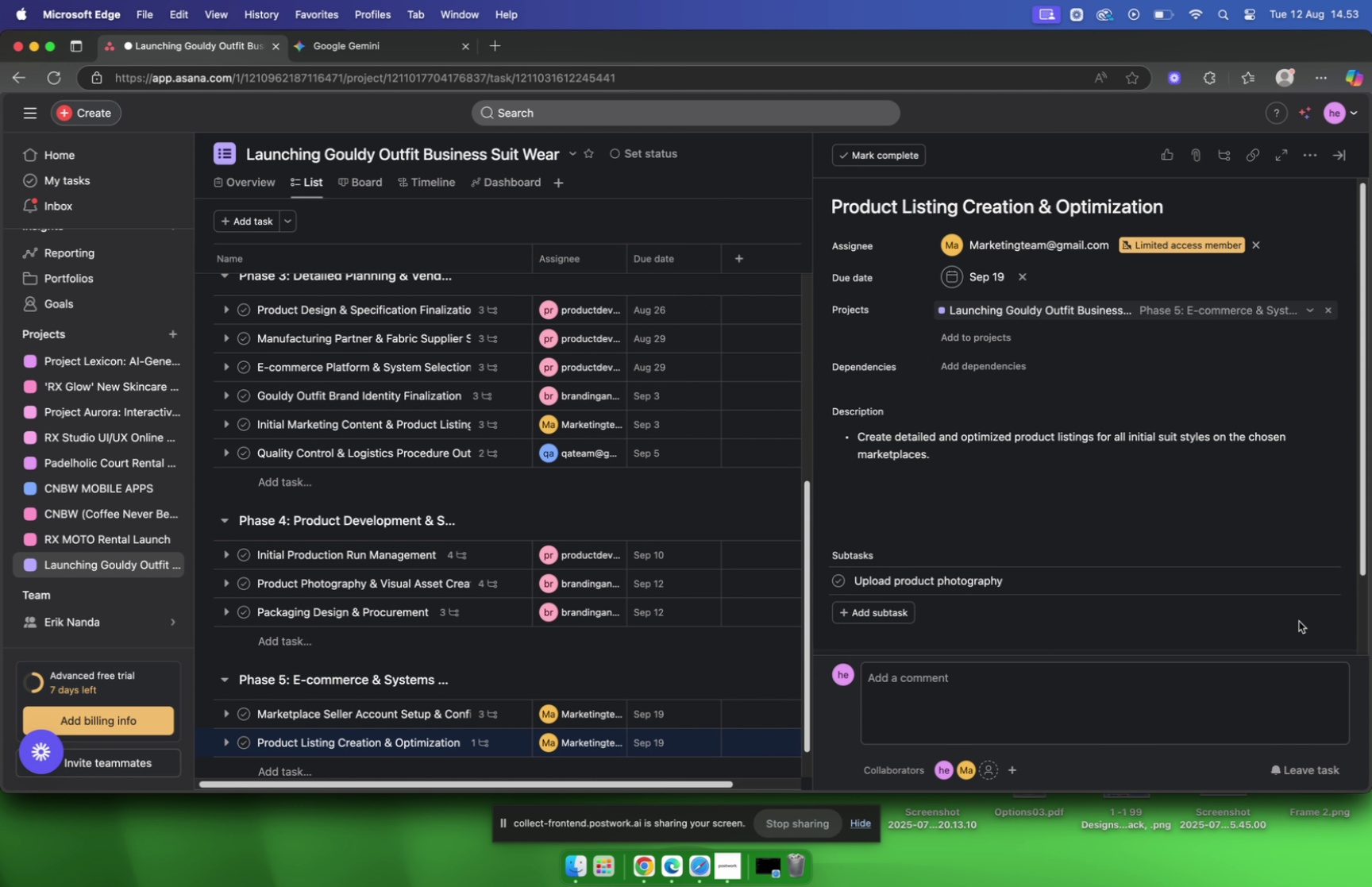 
left_click([1298, 582])
 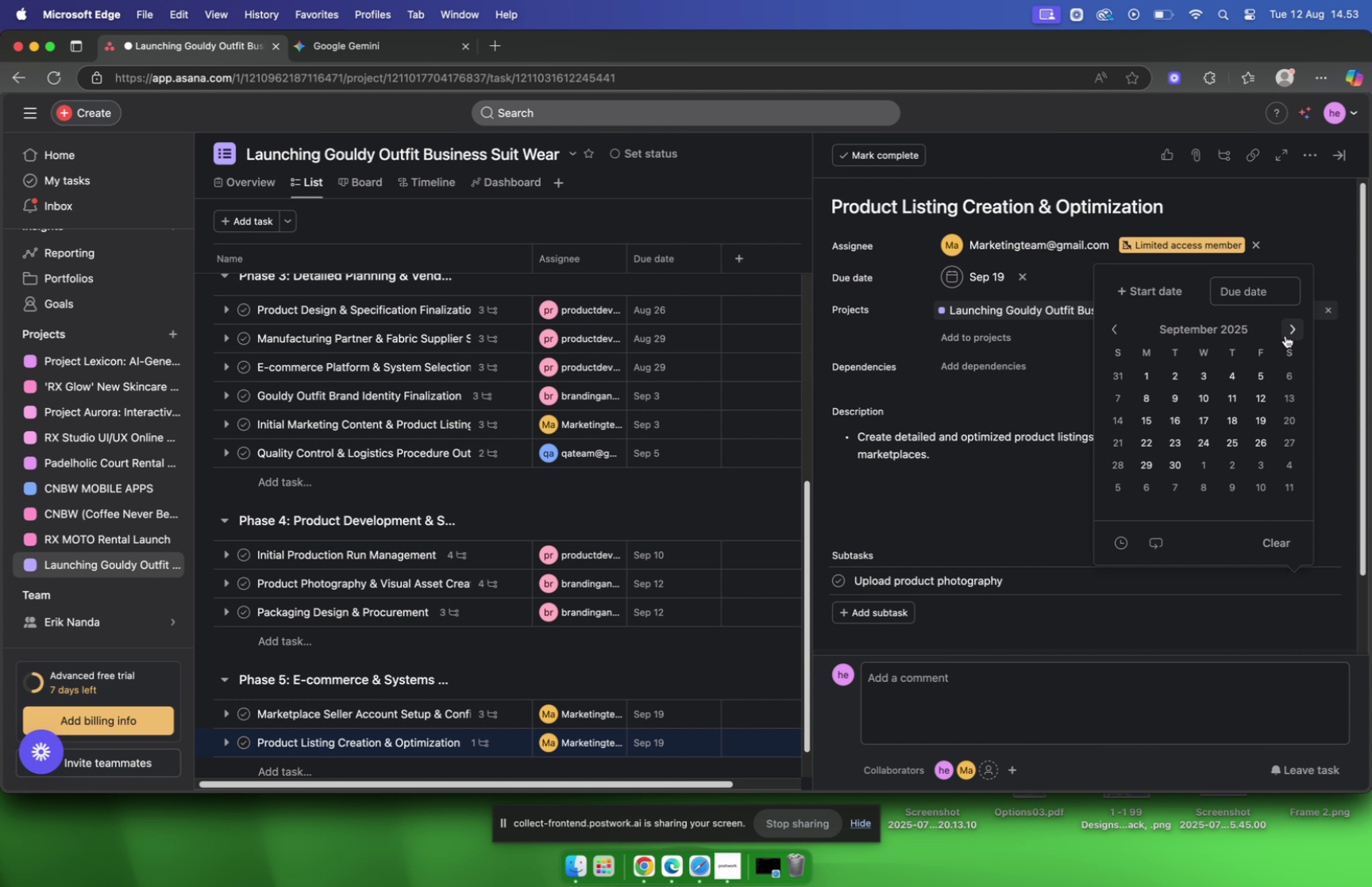 
left_click([1203, 416])
 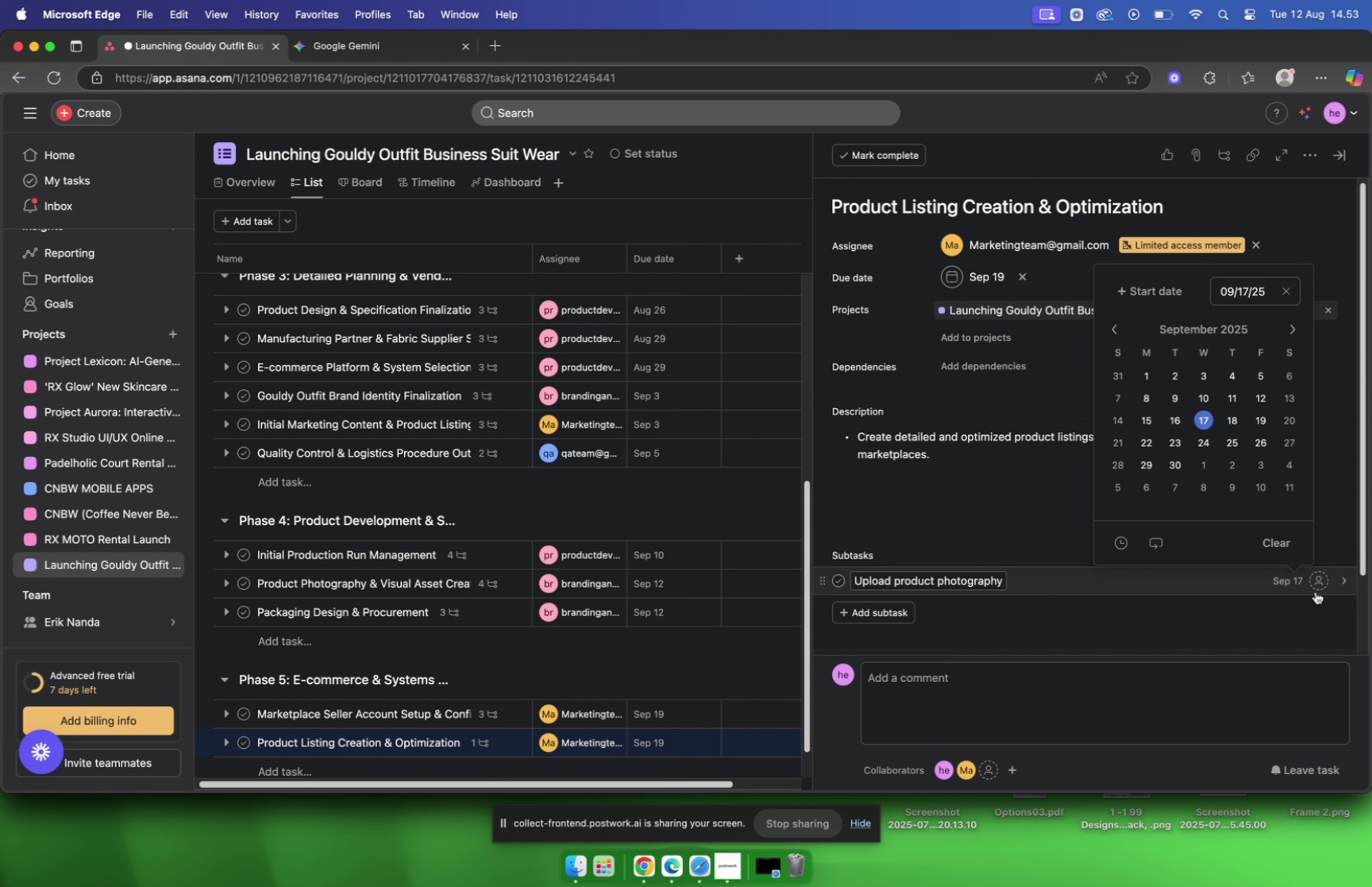 
left_click([1321, 585])
 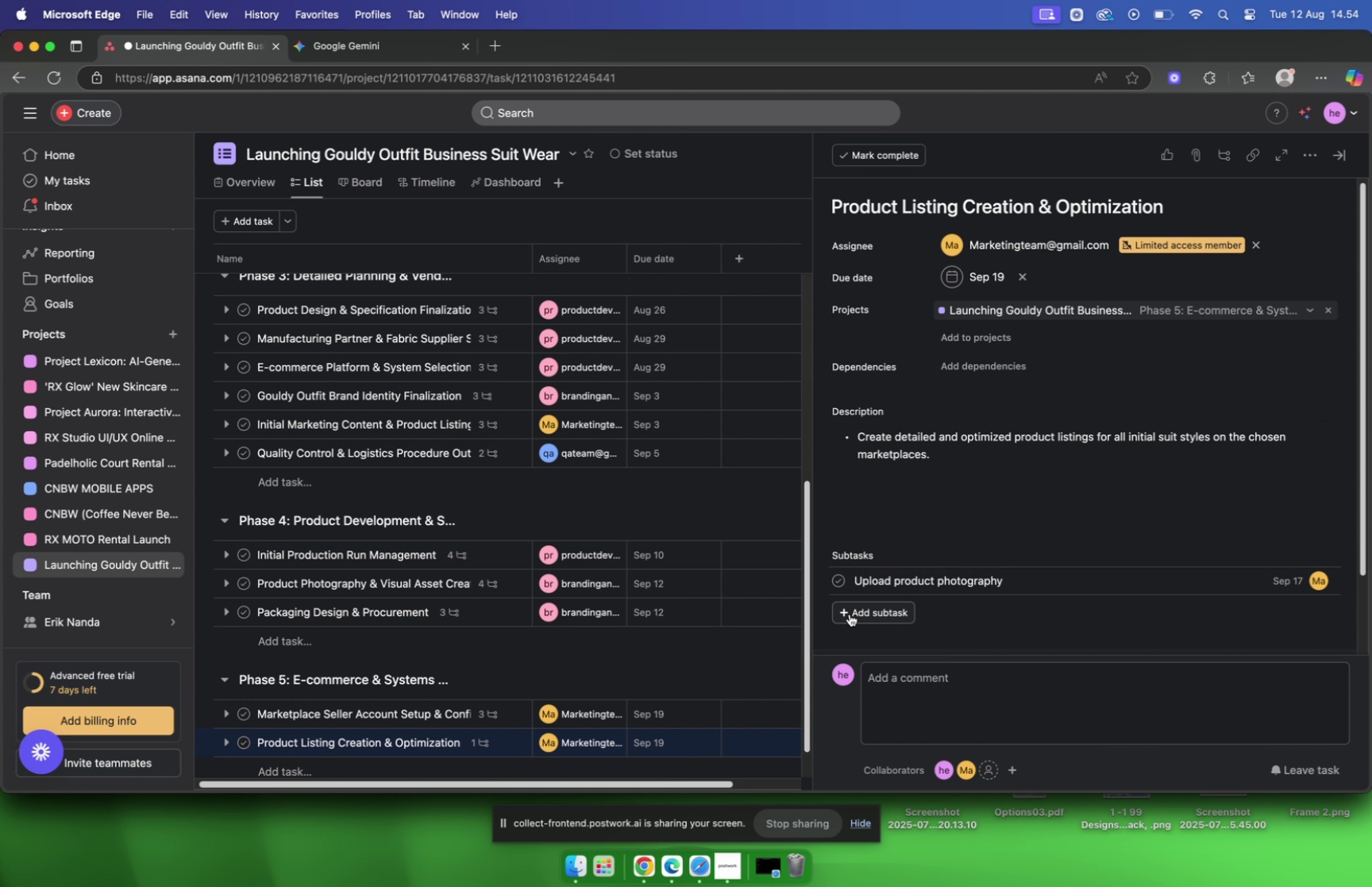 
wait(6.52)
 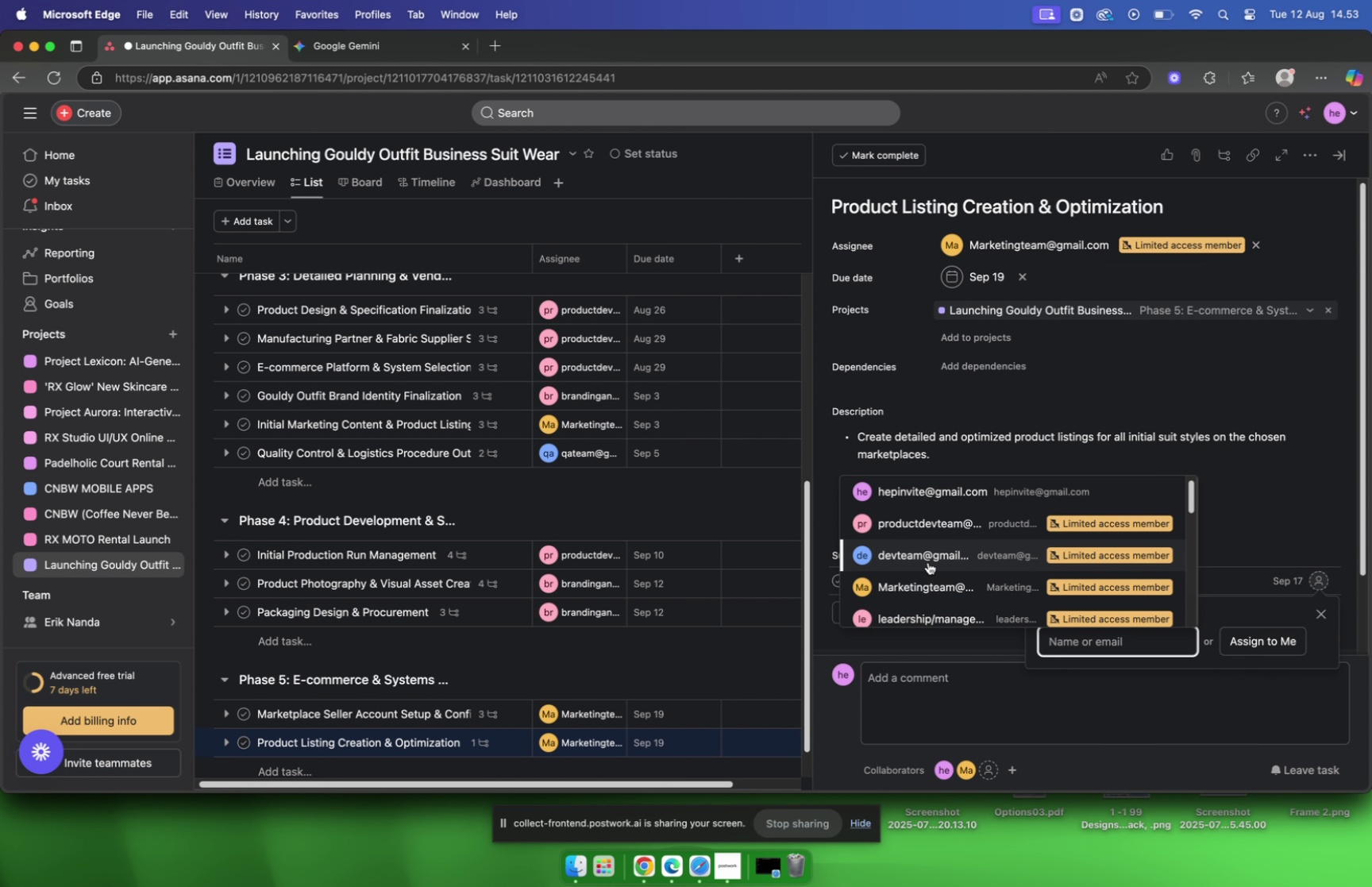 
left_click([323, 51])
 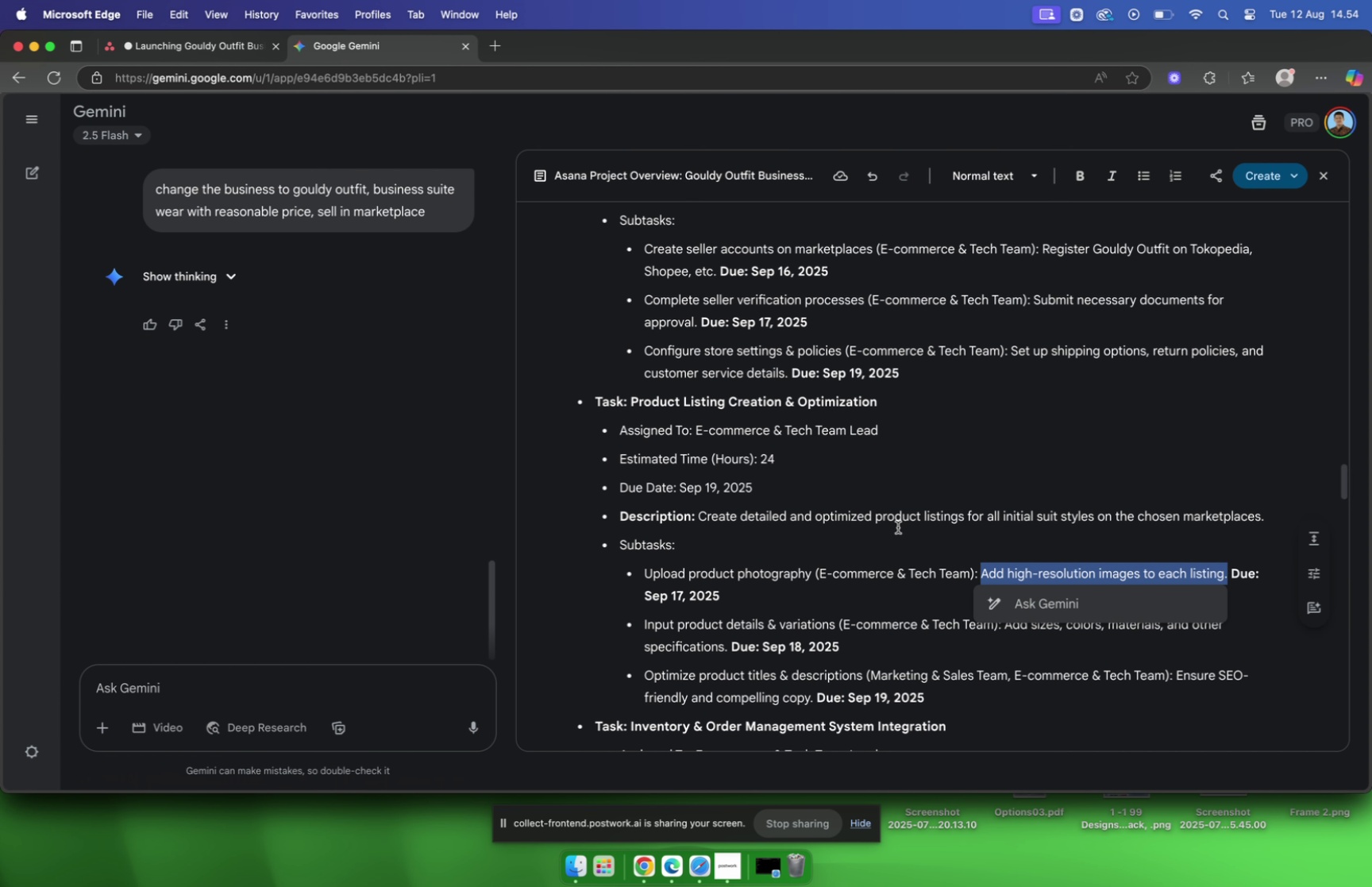 
scroll: coordinate [891, 530], scroll_direction: down, amount: 2.0
 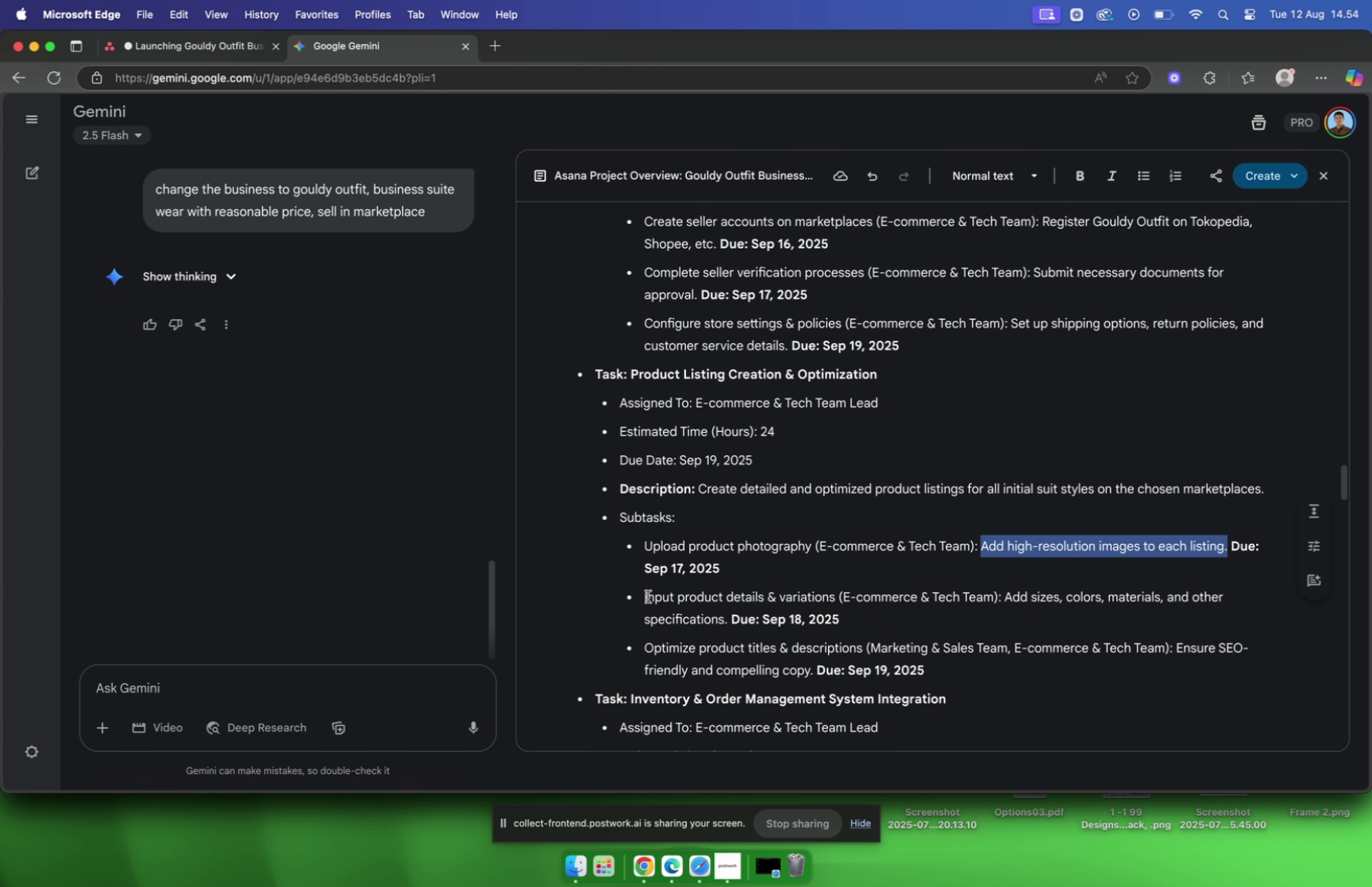 
left_click_drag(start_coordinate=[644, 595], to_coordinate=[835, 593])
 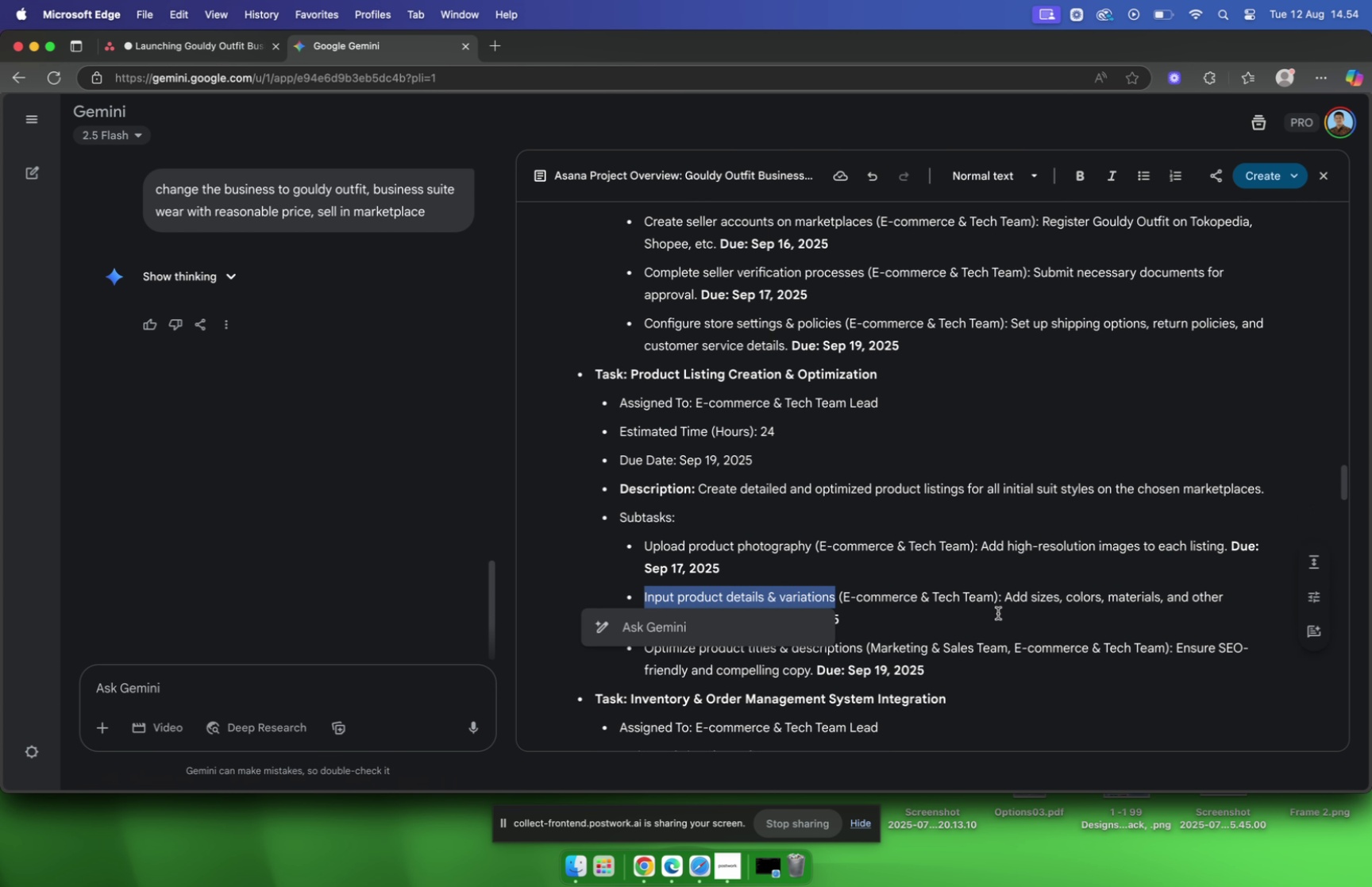 
key(Meta+CommandLeft)
 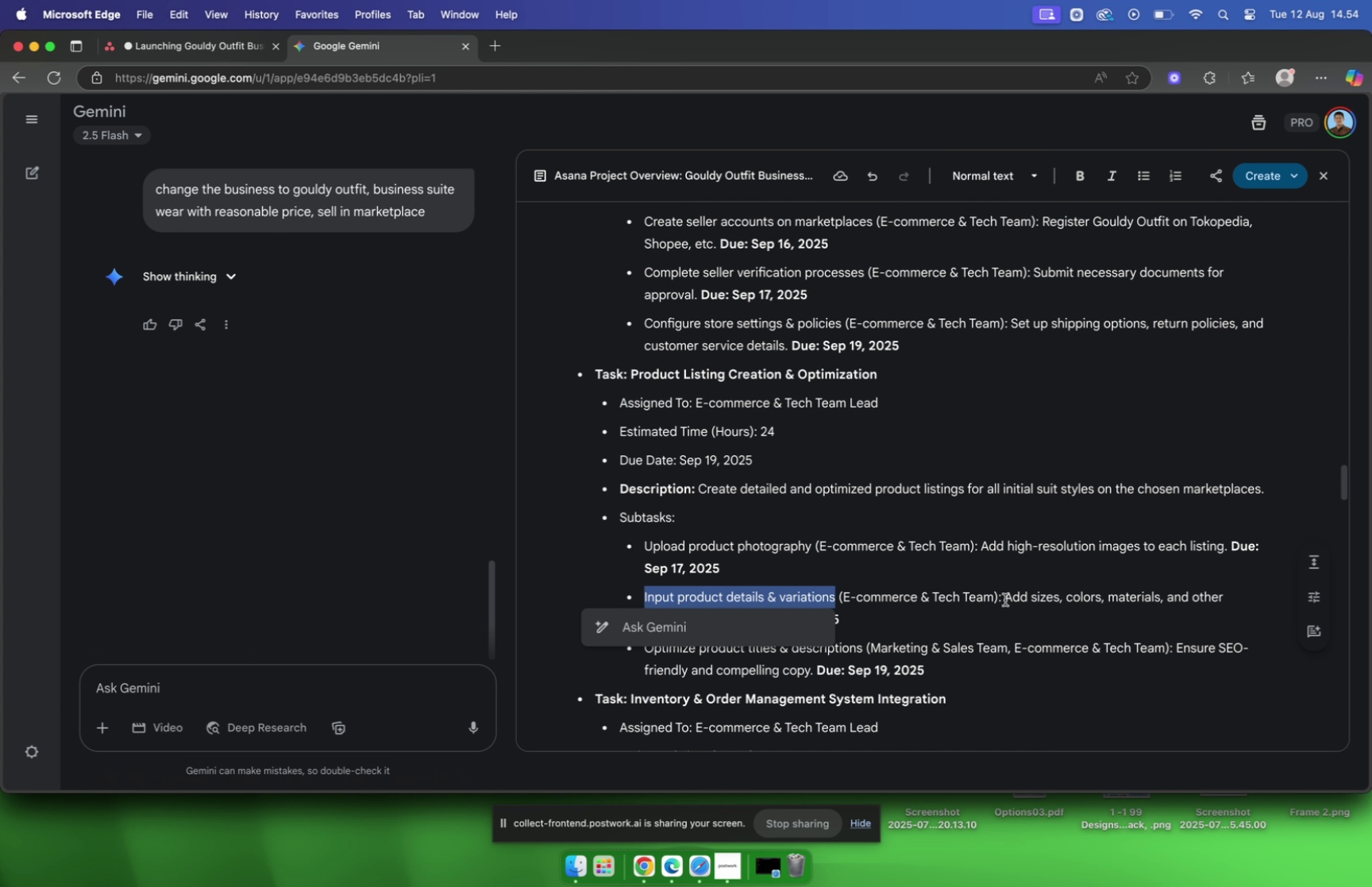 
key(Meta+C)
 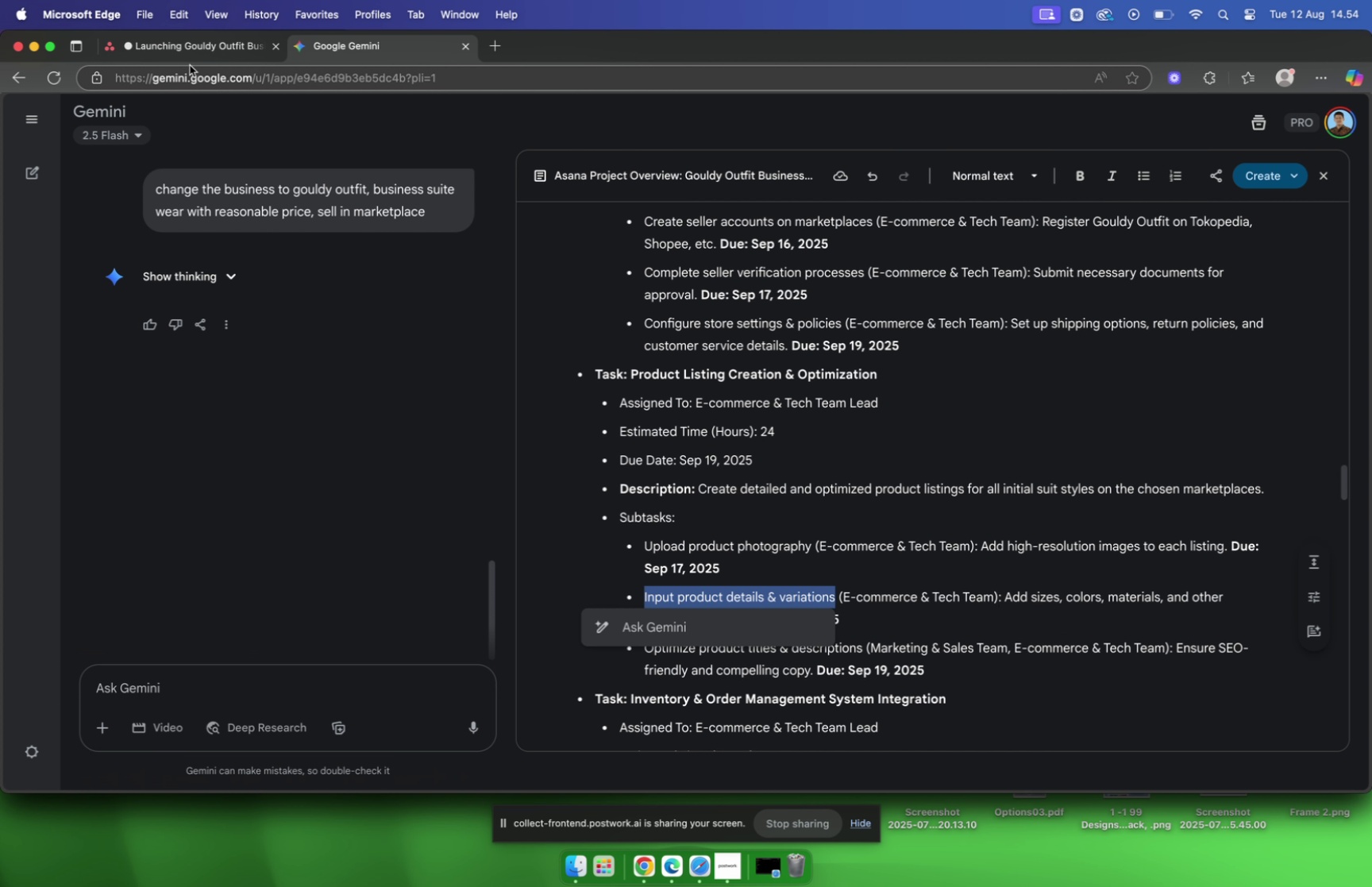 
left_click([191, 51])
 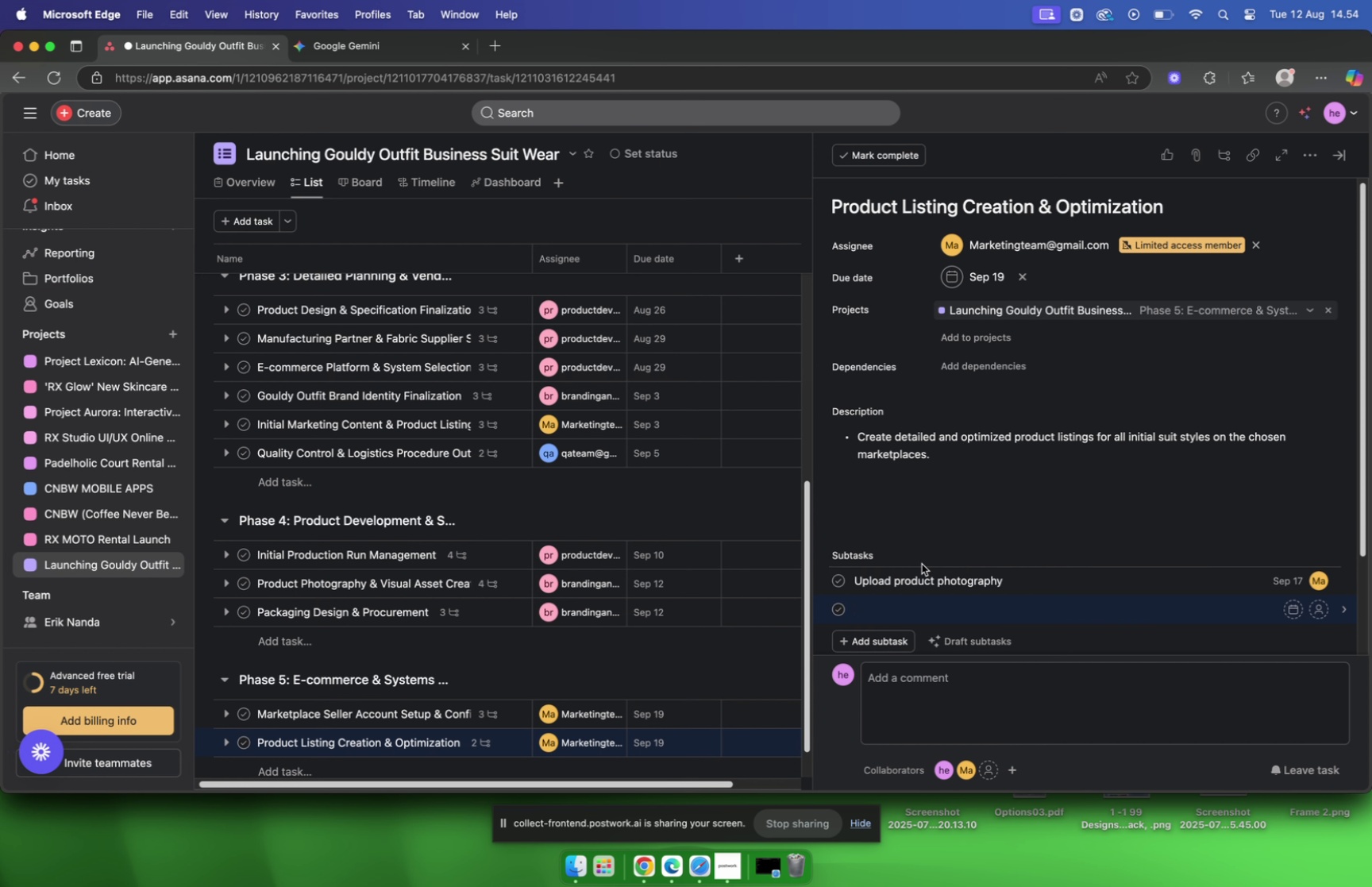 
key(Meta+V)
 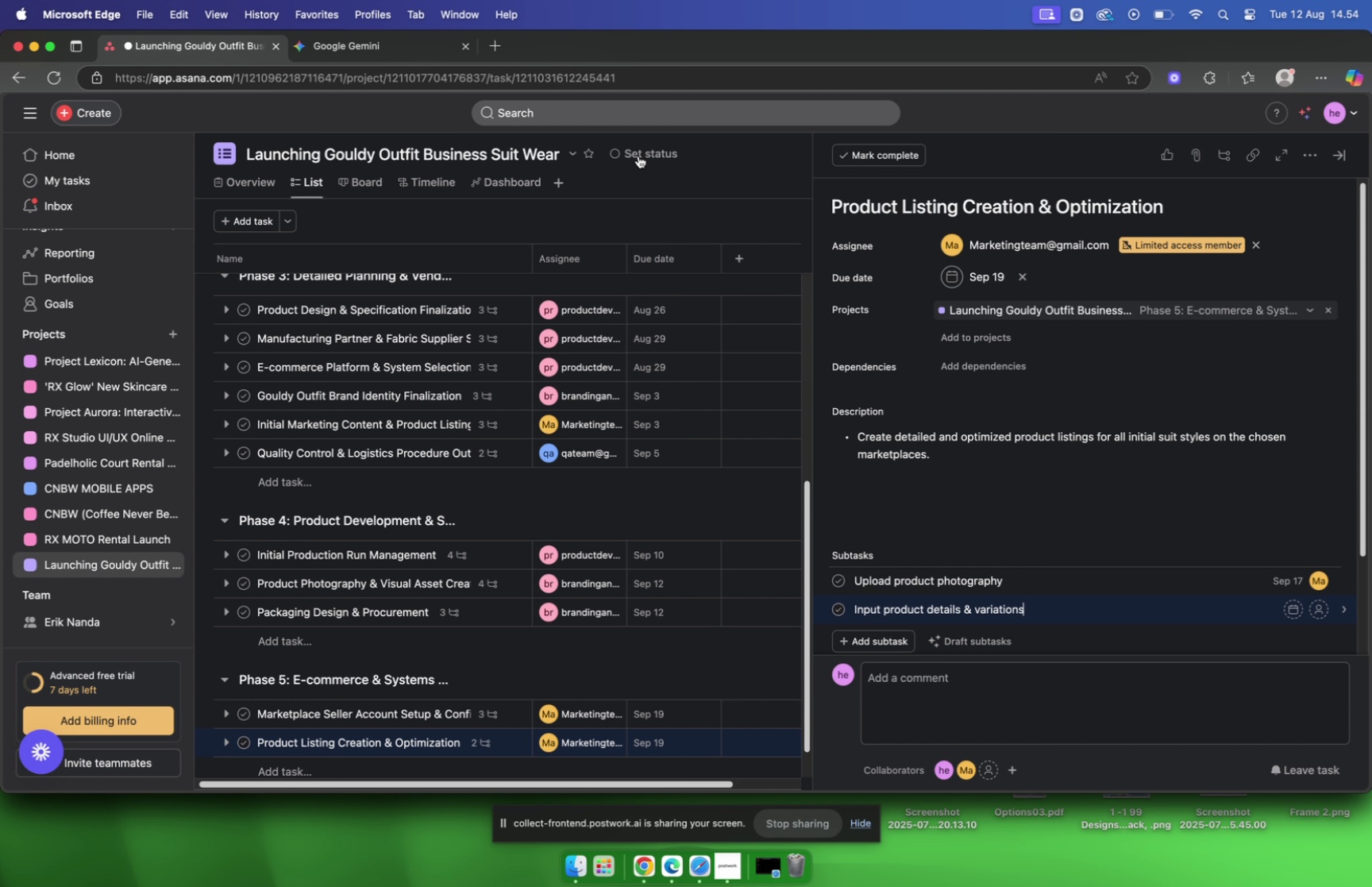 
left_click([326, 43])
 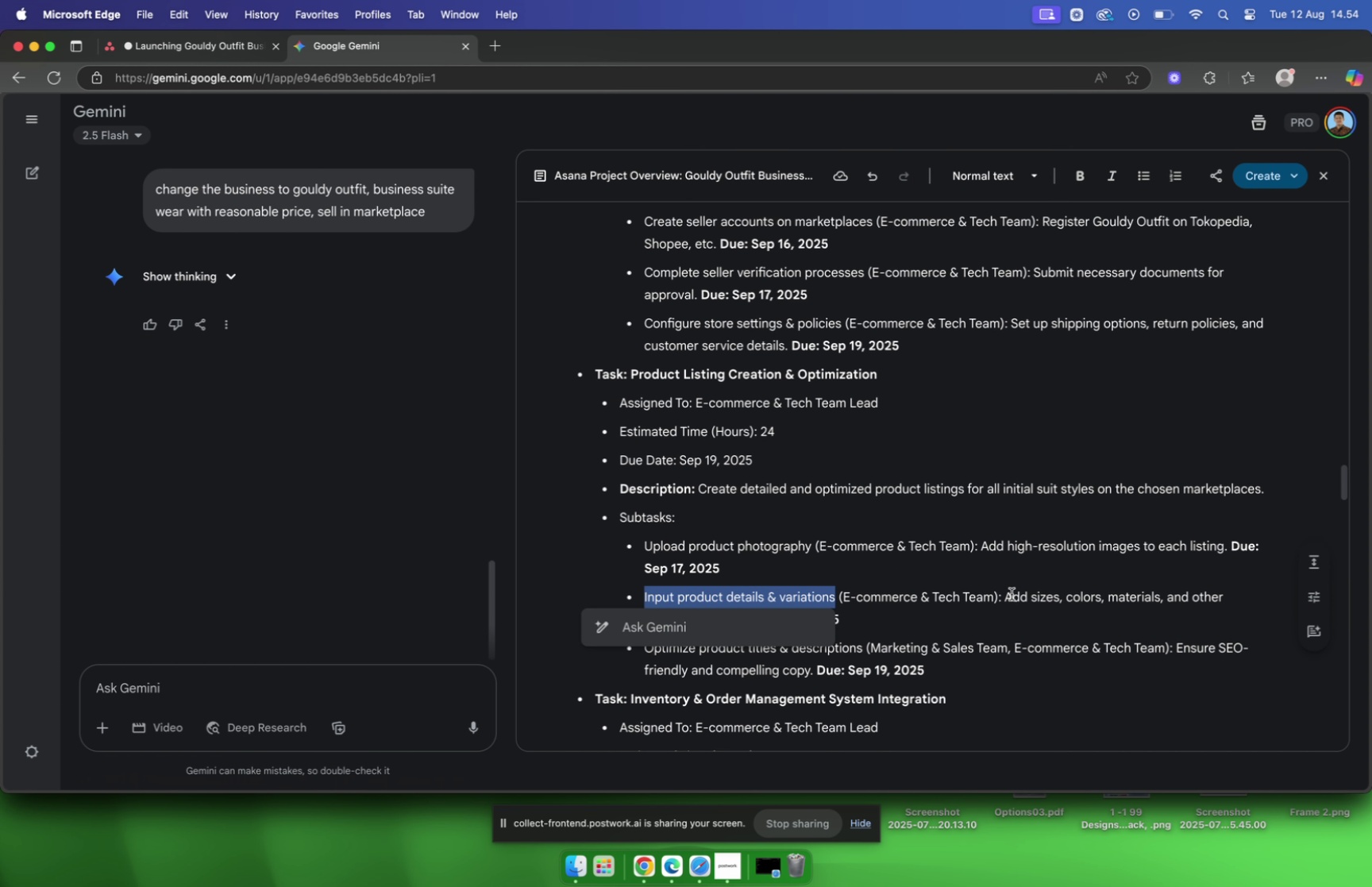 
left_click_drag(start_coordinate=[1008, 596], to_coordinate=[1131, 605])
 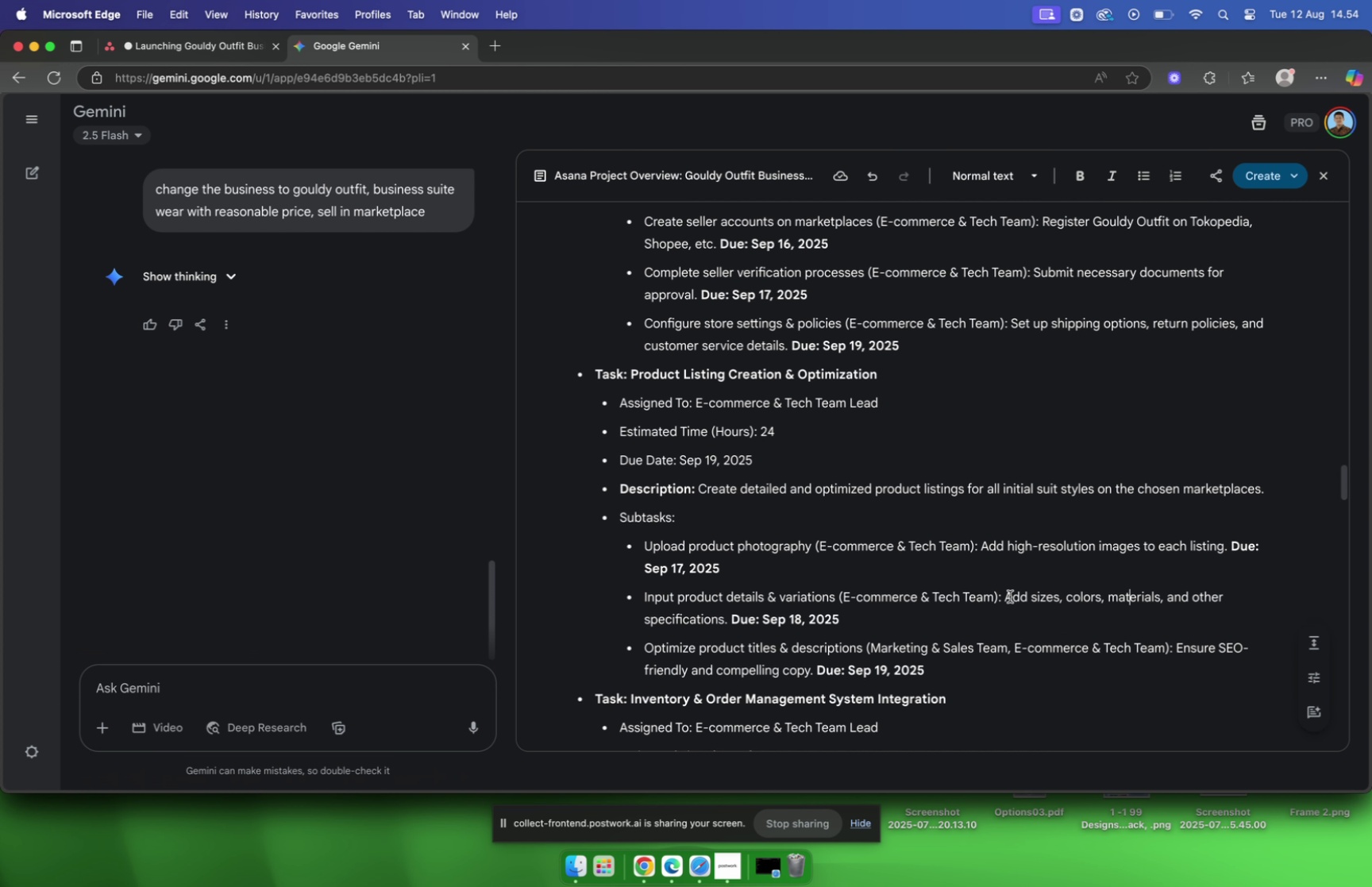 
left_click_drag(start_coordinate=[1006, 596], to_coordinate=[722, 624])
 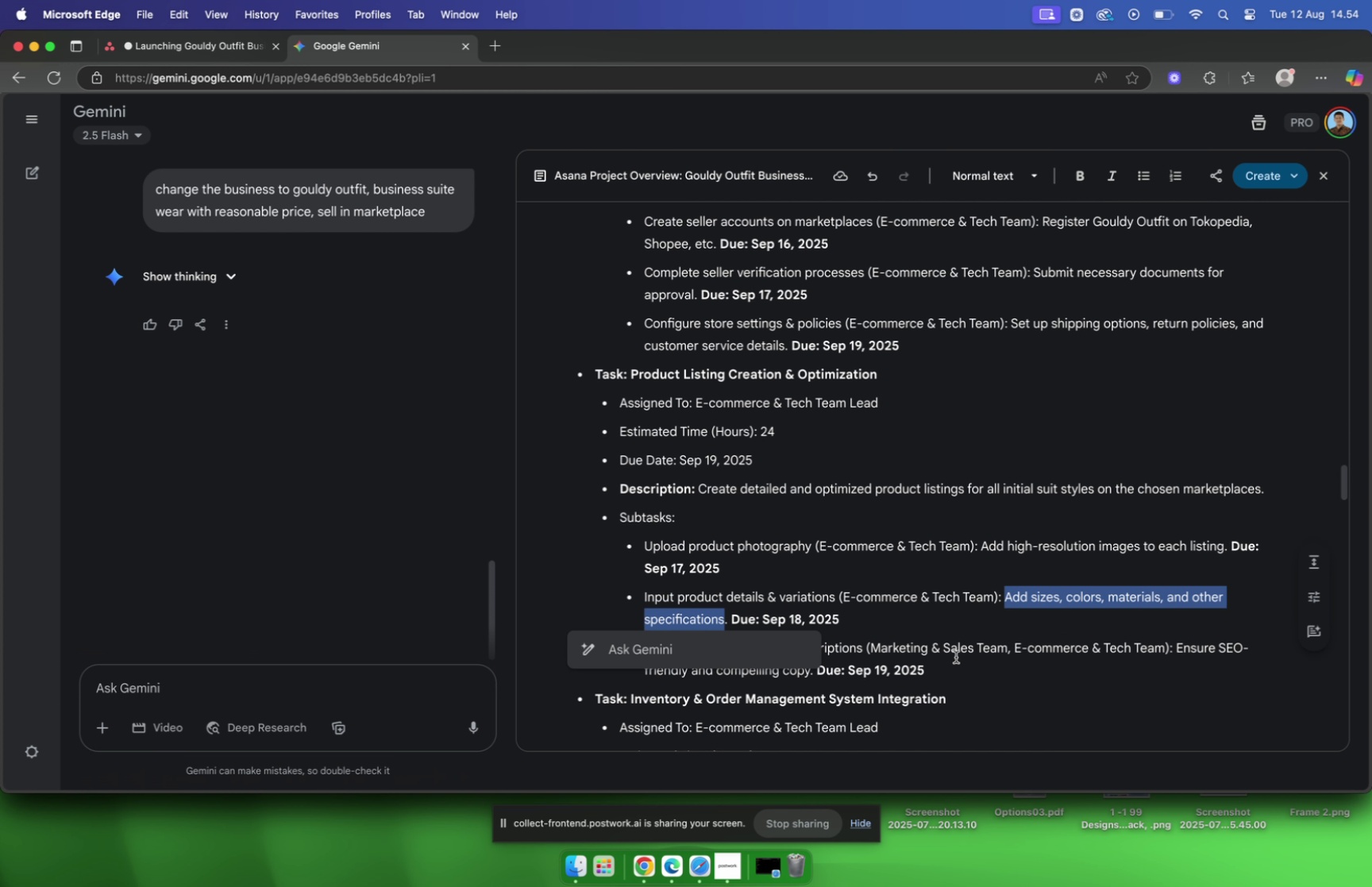 
key(Meta+C)
 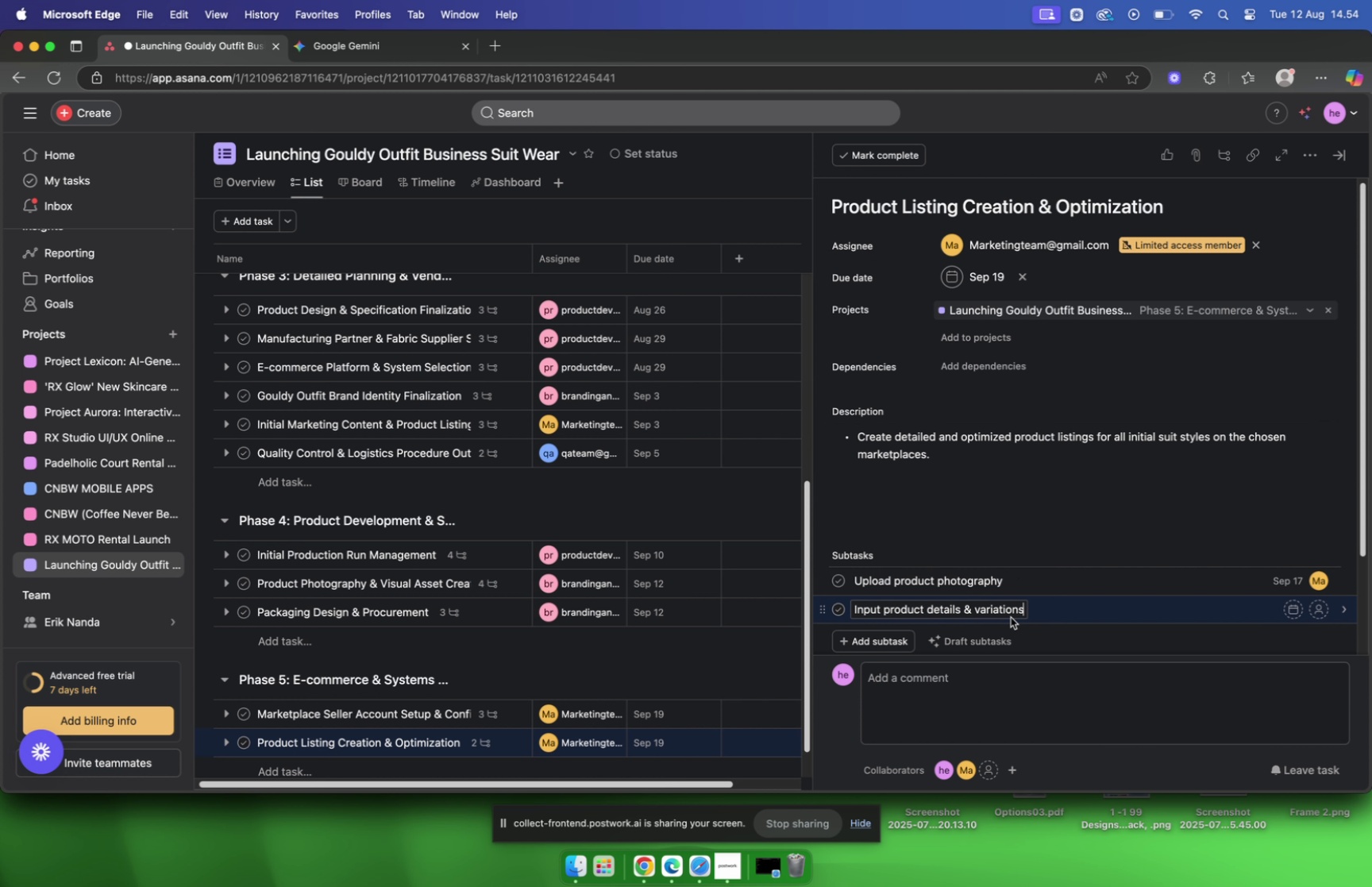 
left_click([1288, 611])
 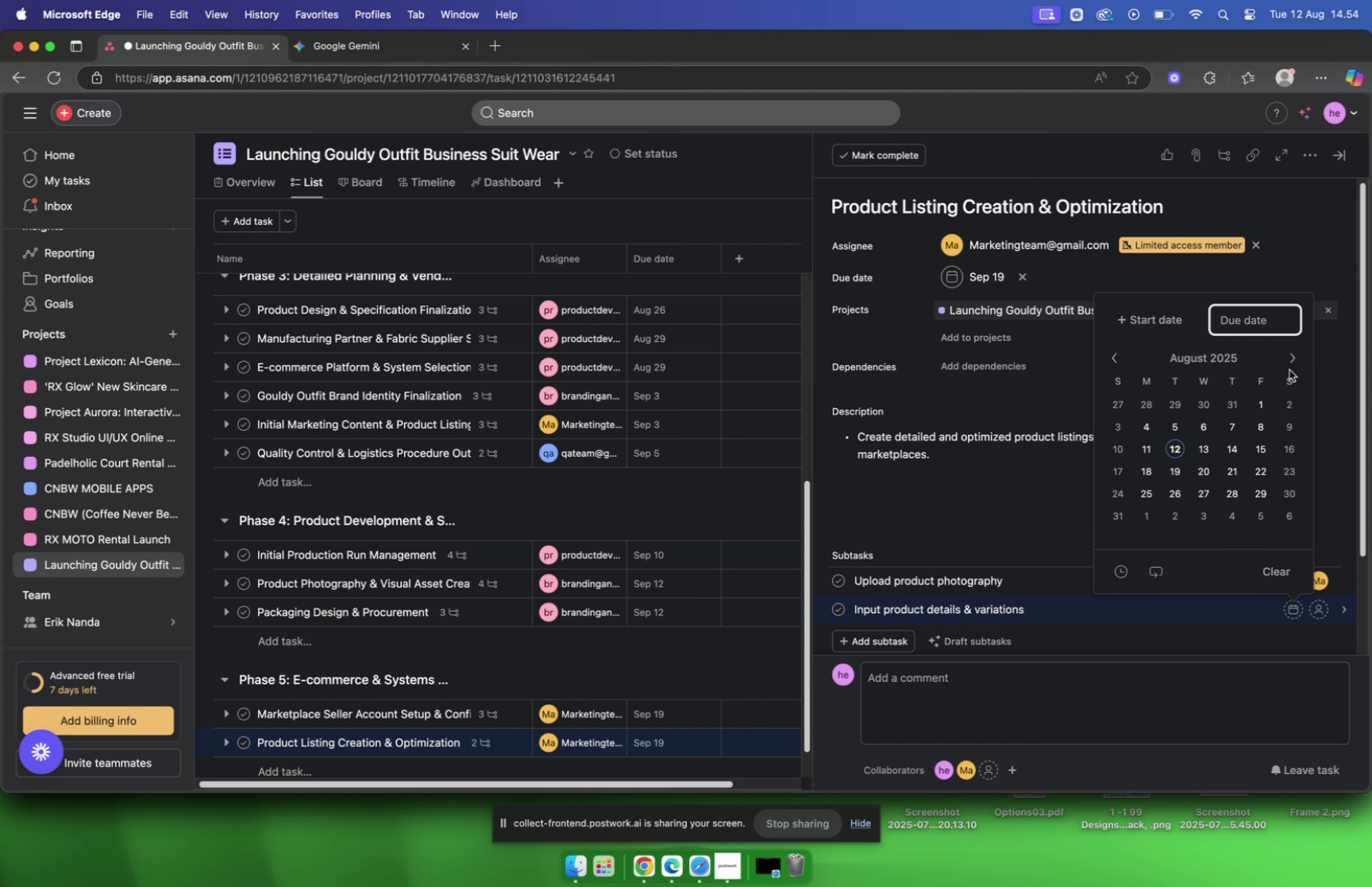 
left_click([1289, 361])
 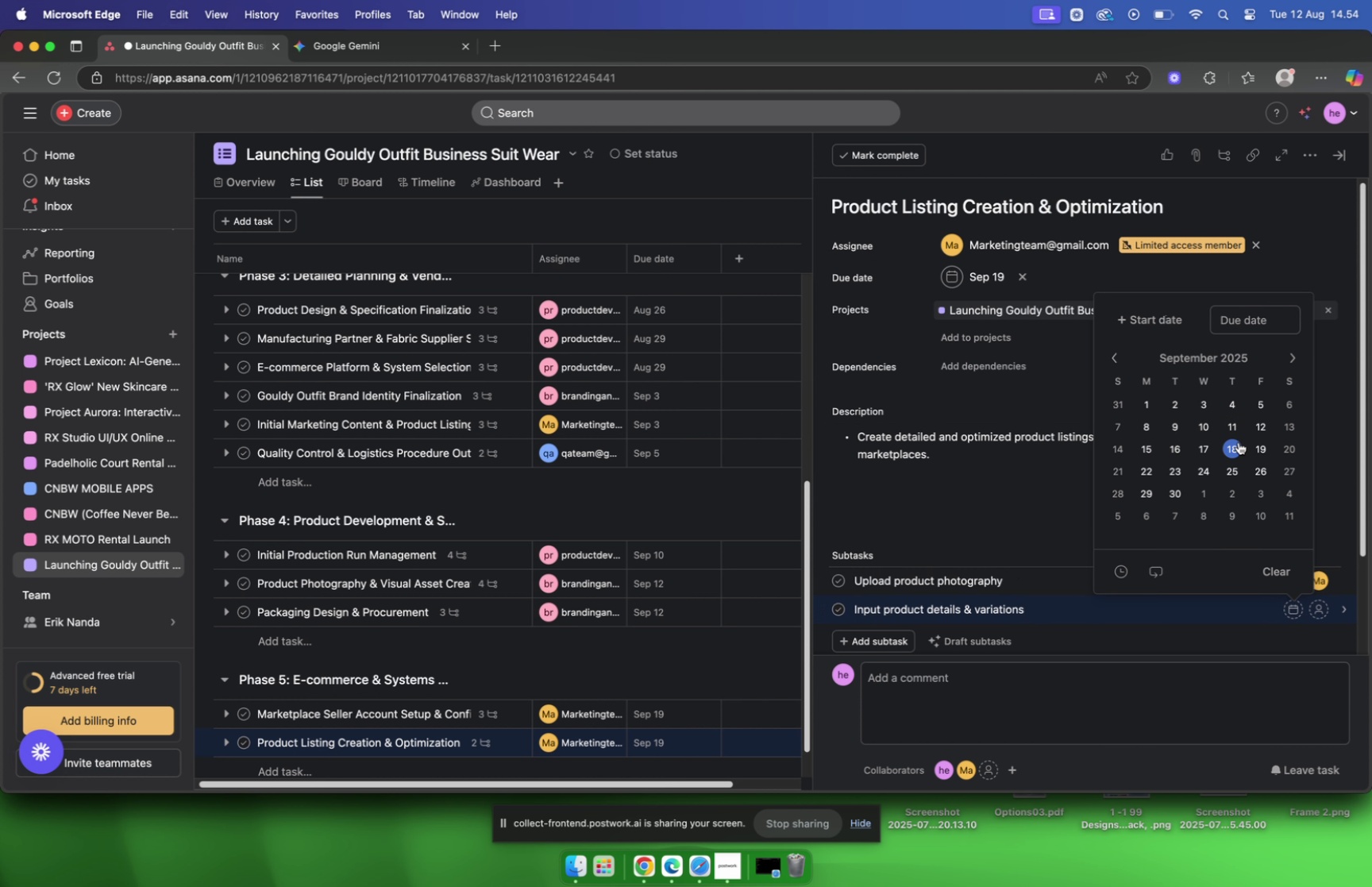 
left_click([1239, 449])
 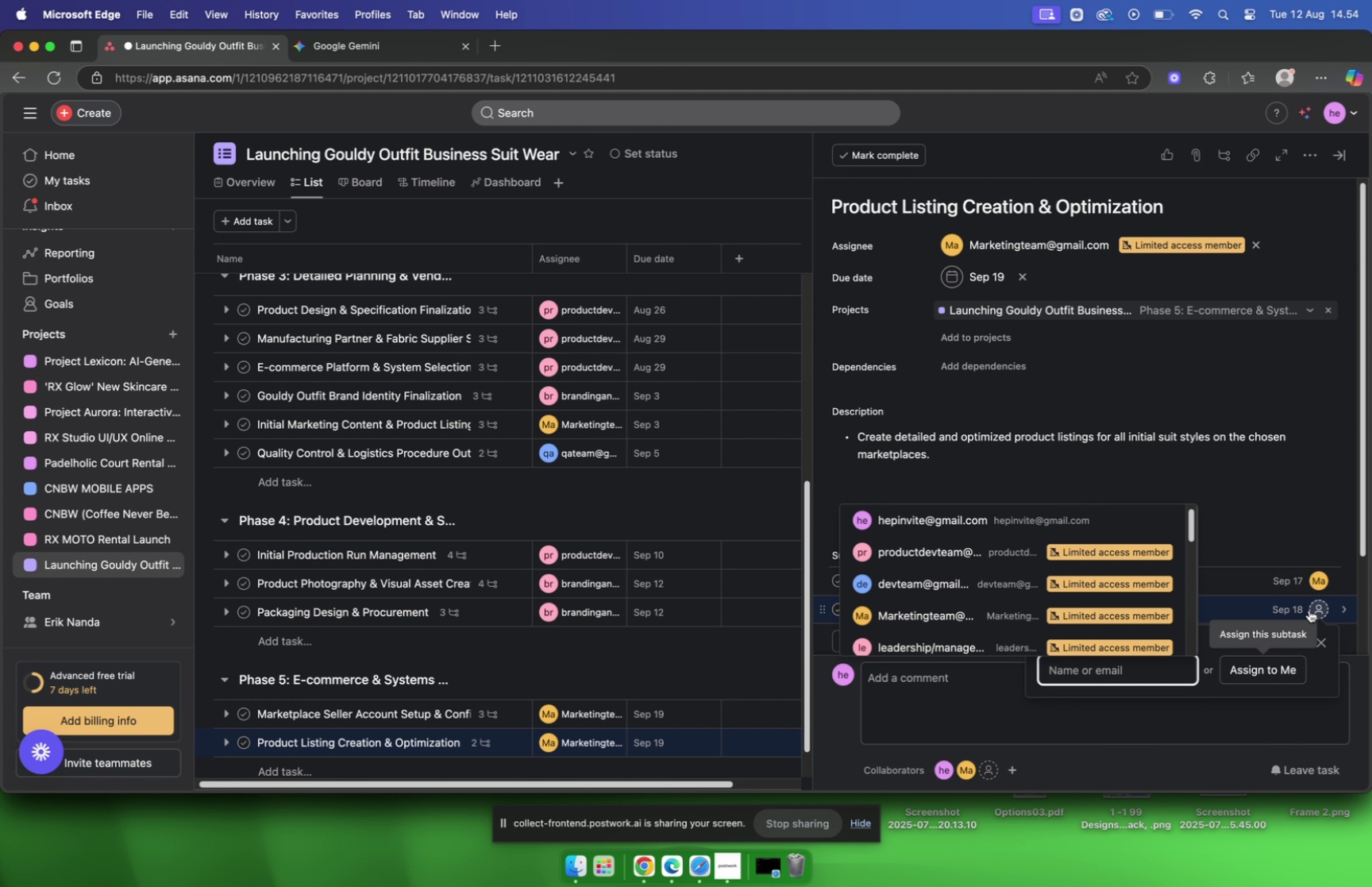 
left_click([340, 52])
 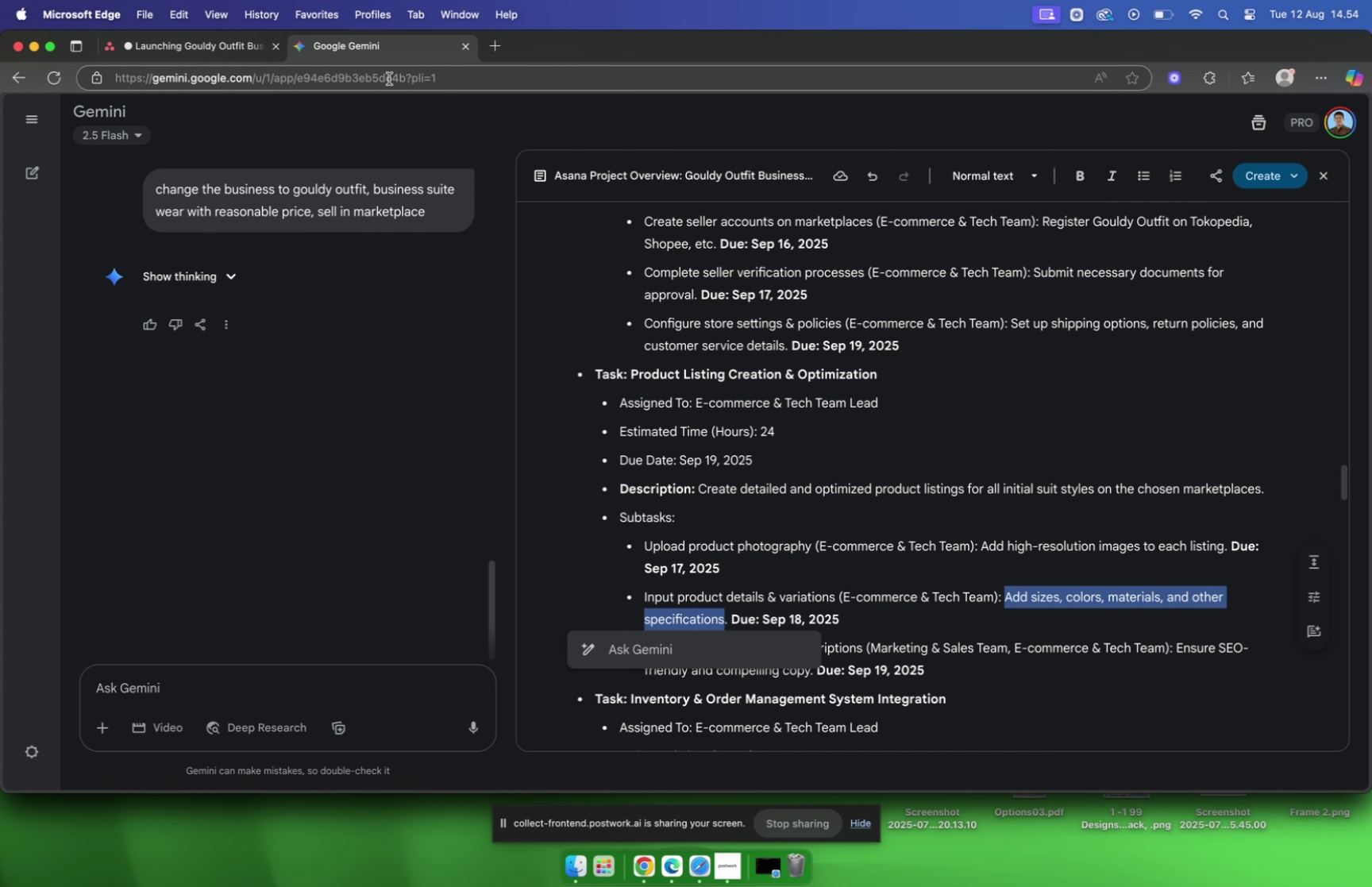 
left_click([215, 44])
 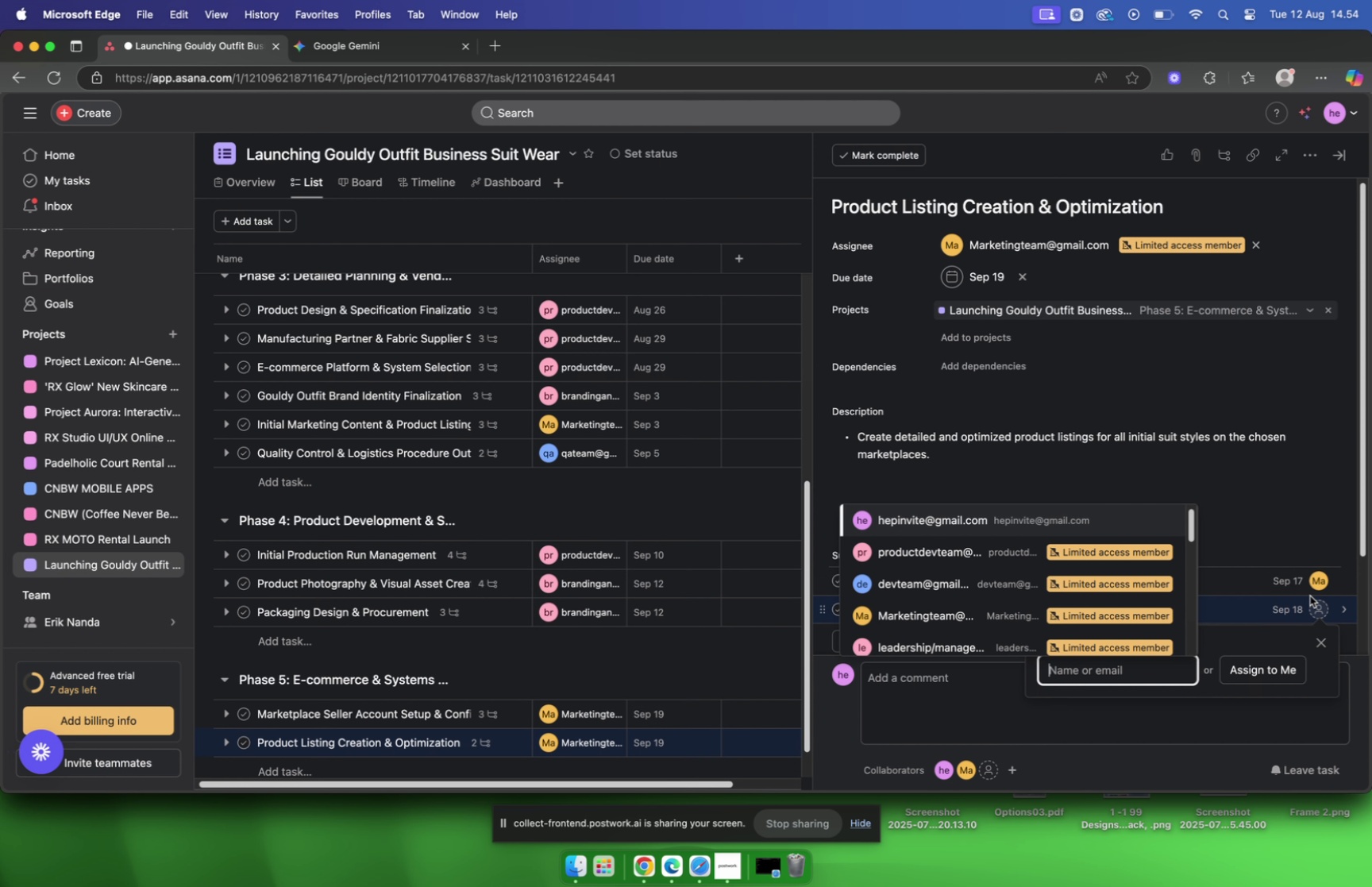 
left_click([1311, 612])
 